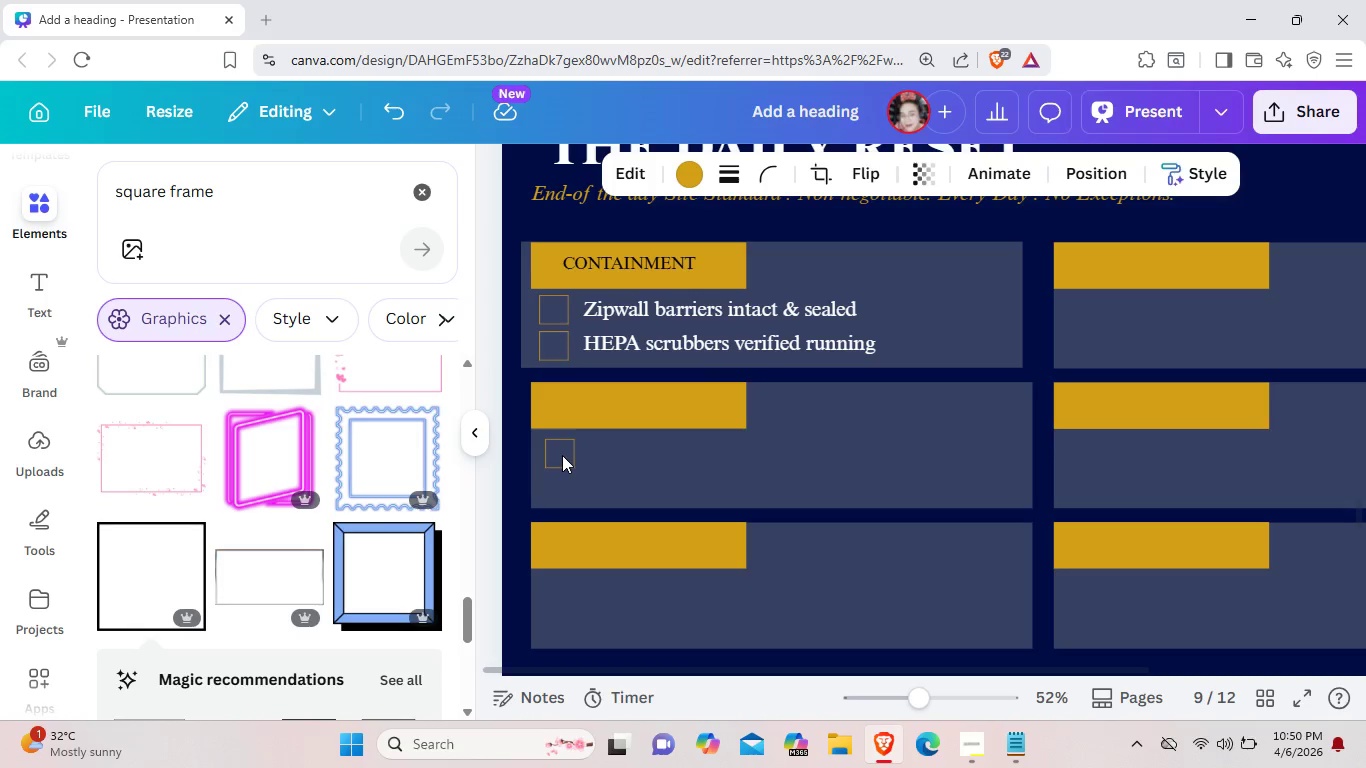 
key(ArrowLeft)
 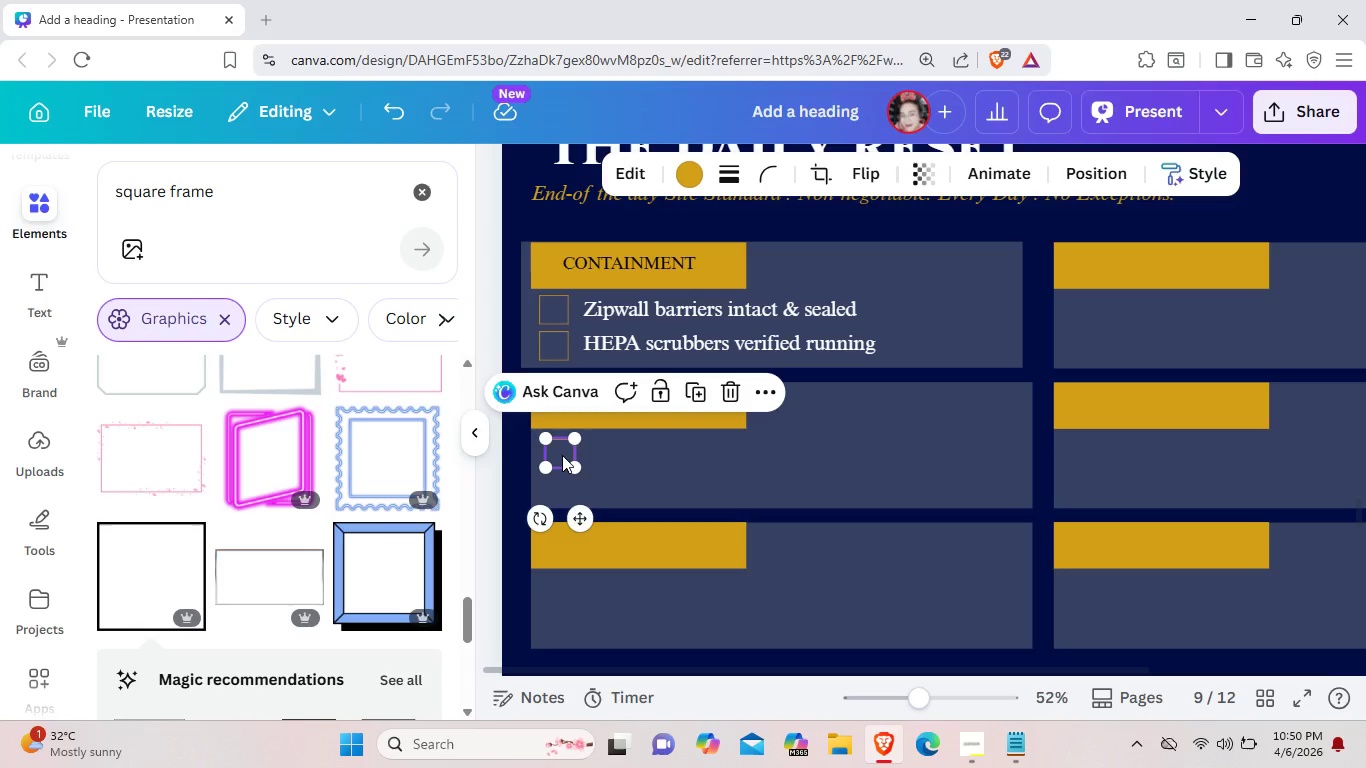 
key(ArrowUp)
 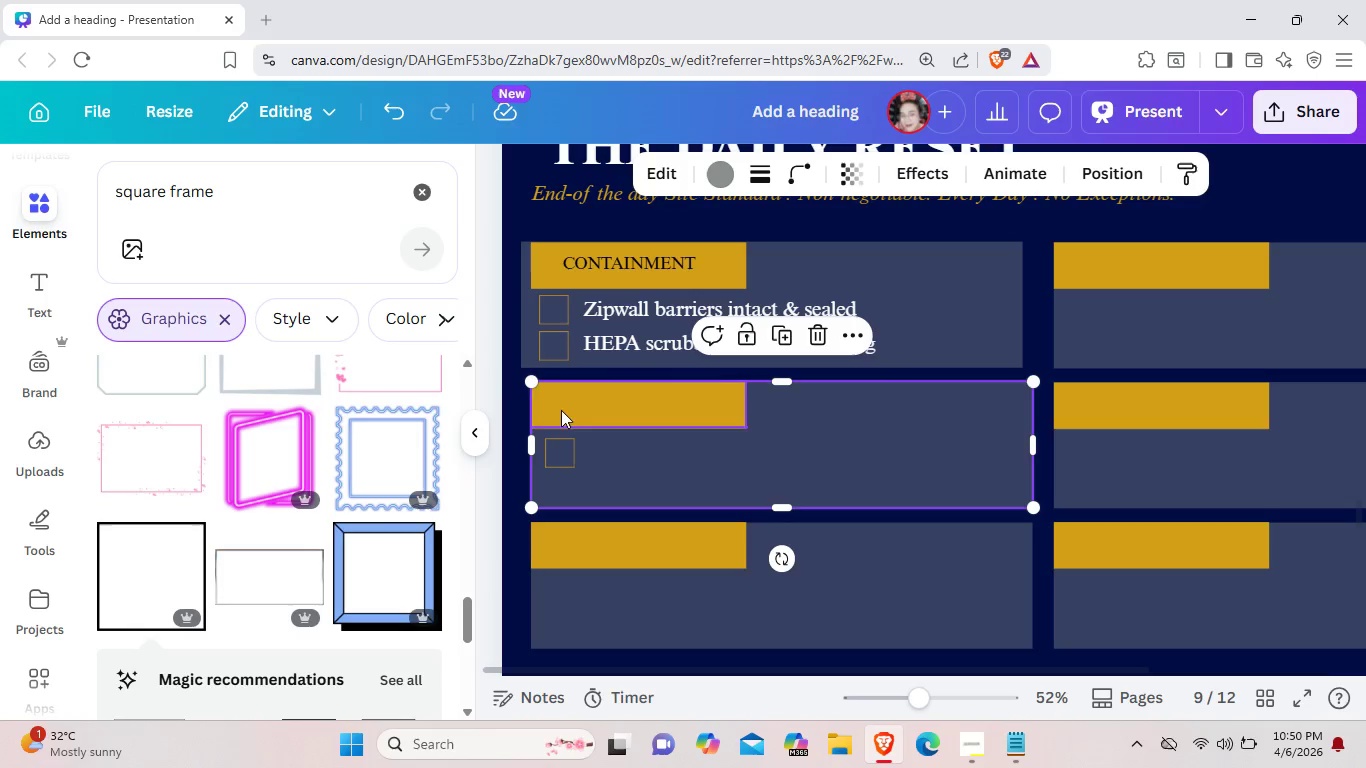 
left_click([557, 445])
 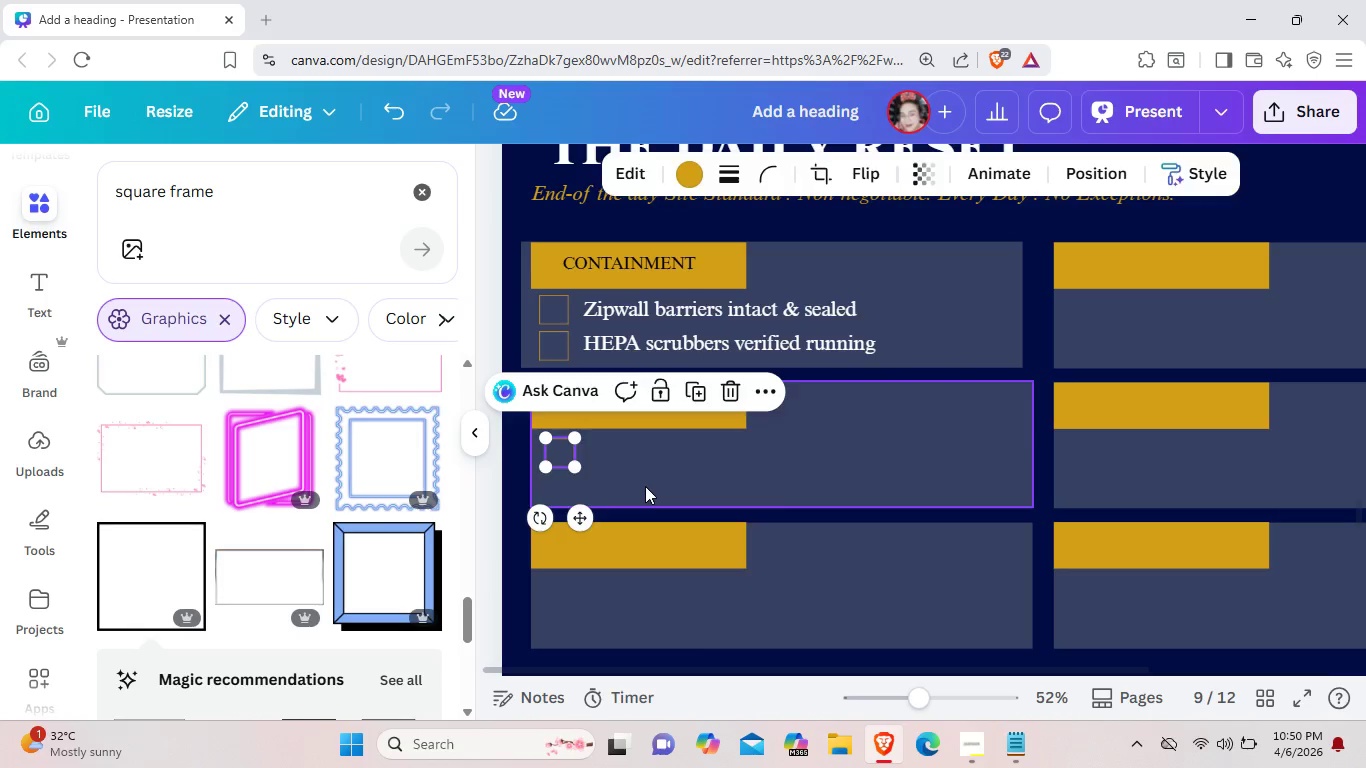 
left_click([645, 486])
 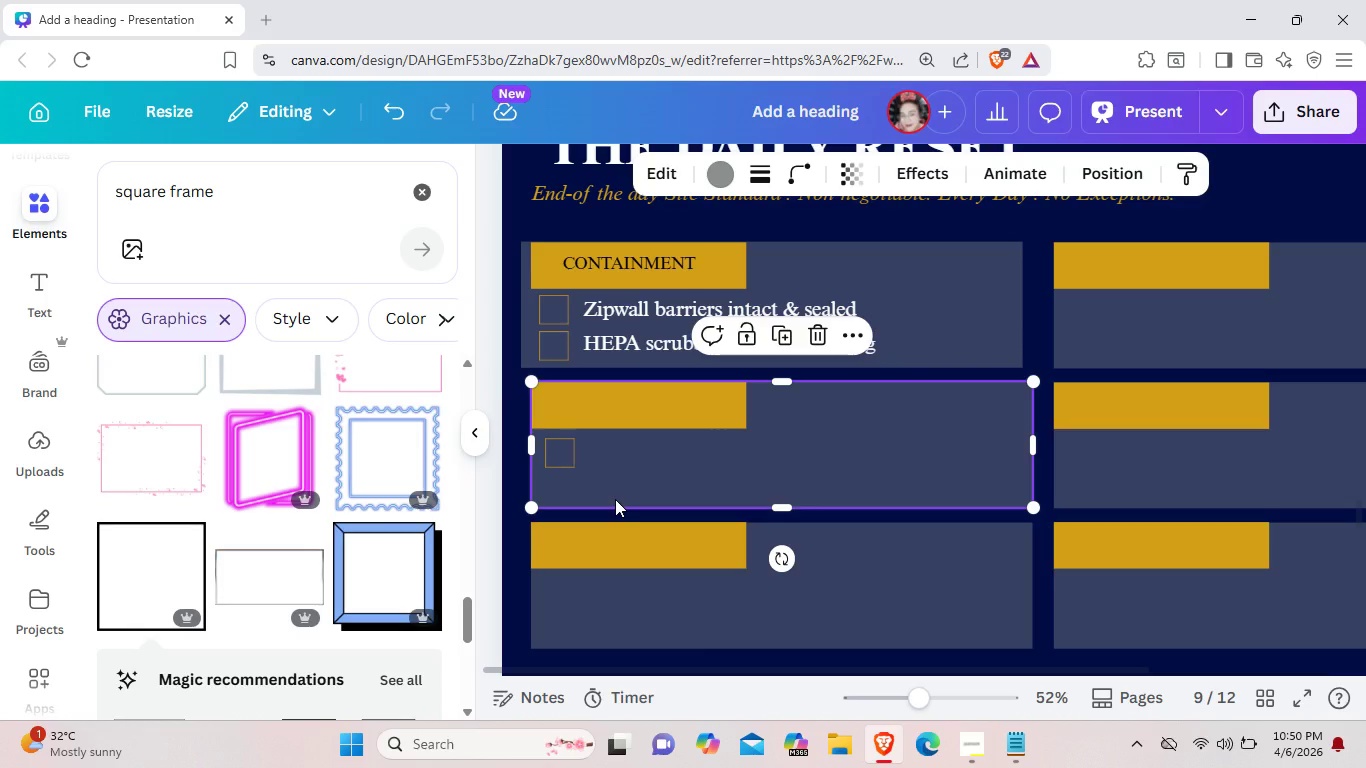 
key(Control+V)
 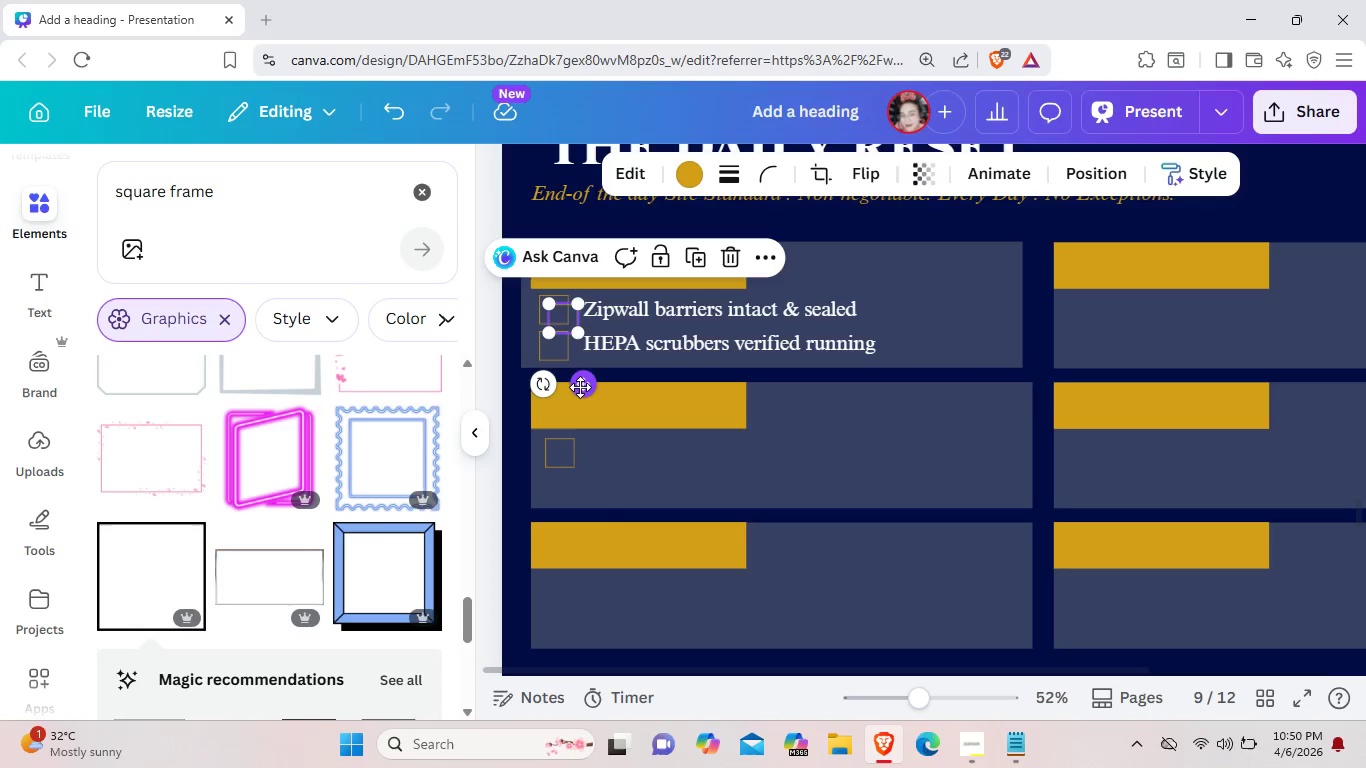 
left_click_drag(start_coordinate=[580, 387], to_coordinate=[579, 557])
 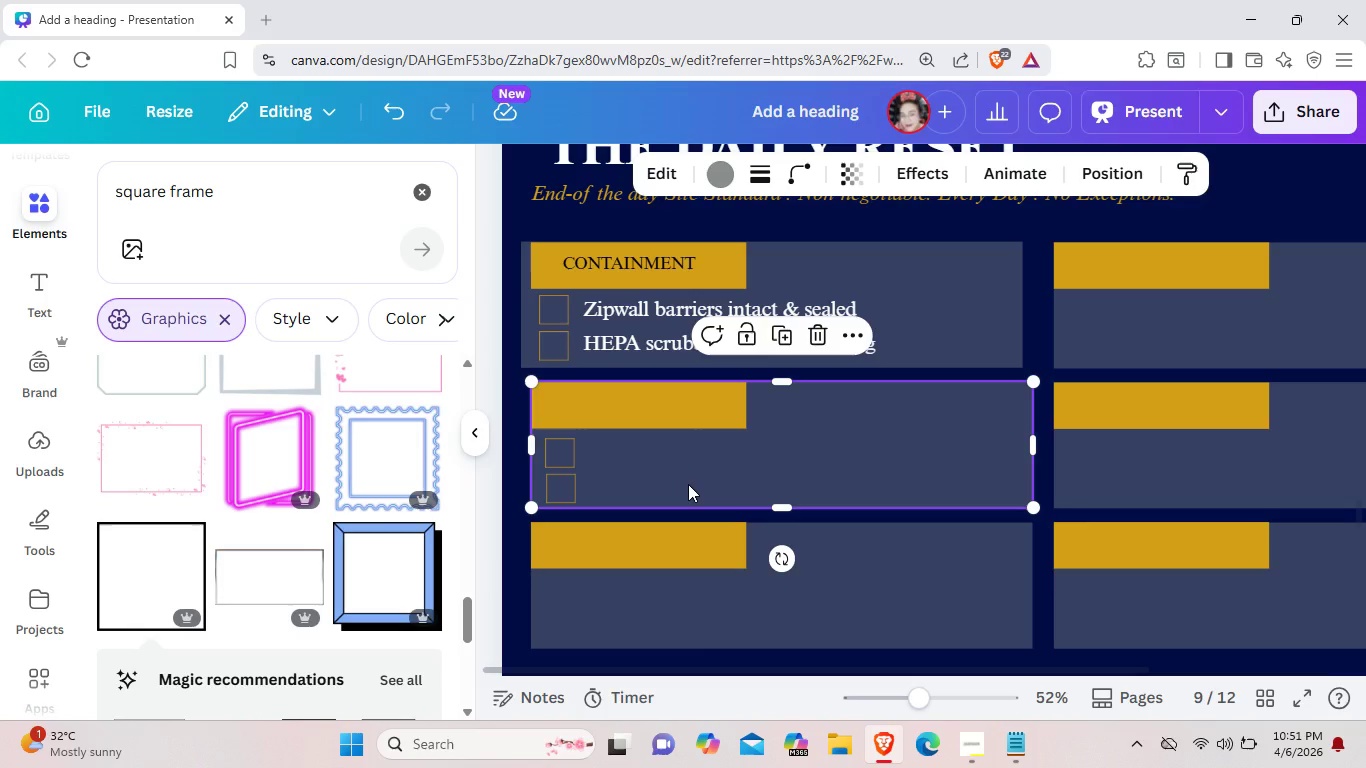 
left_click([688, 484])
 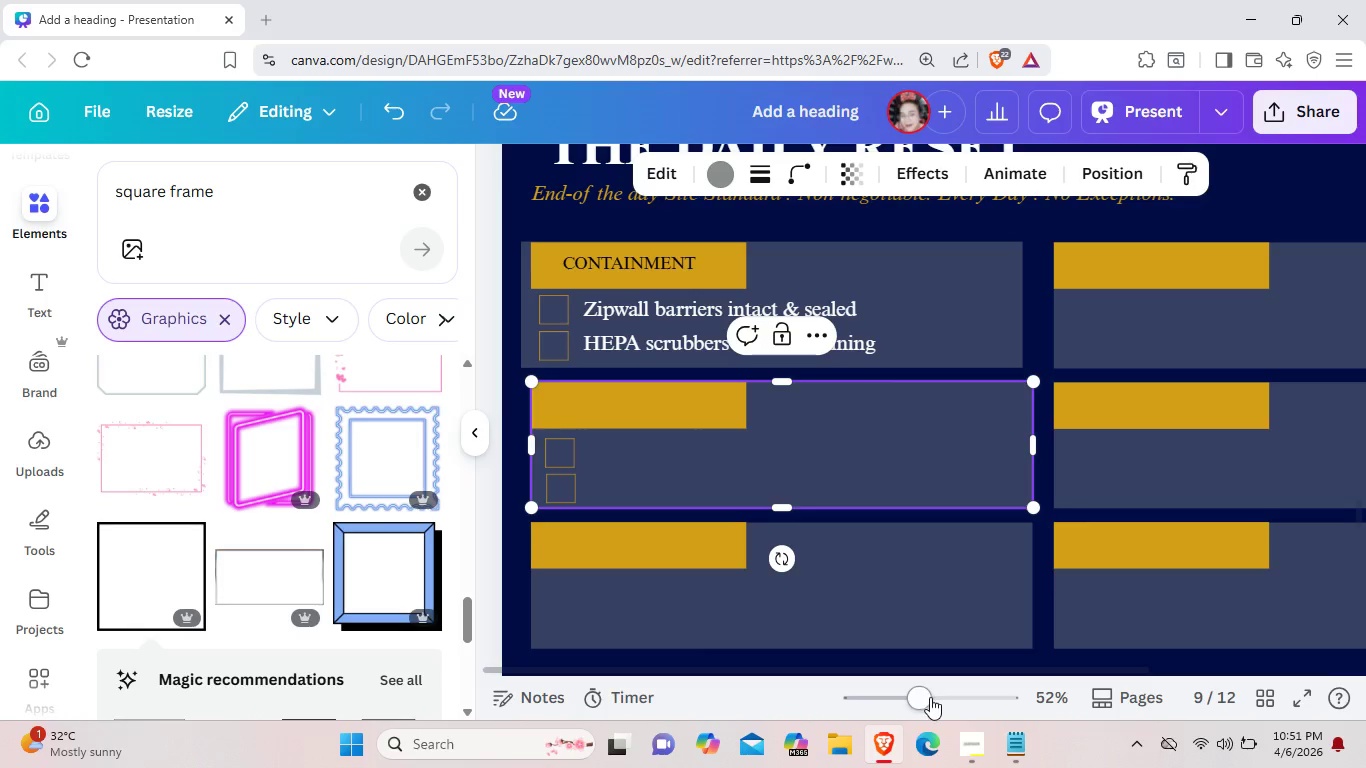 
left_click([939, 698])
 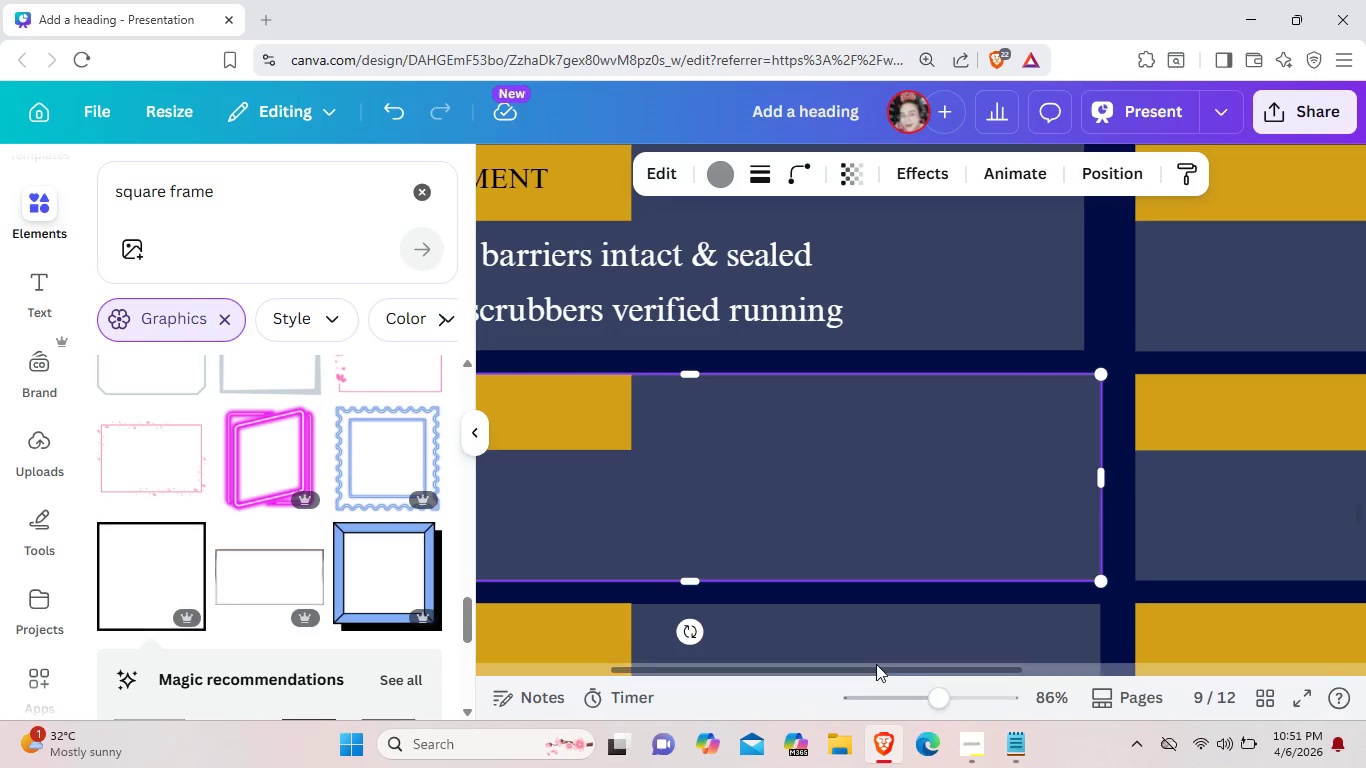 
left_click_drag(start_coordinate=[876, 664], to_coordinate=[643, 674])
 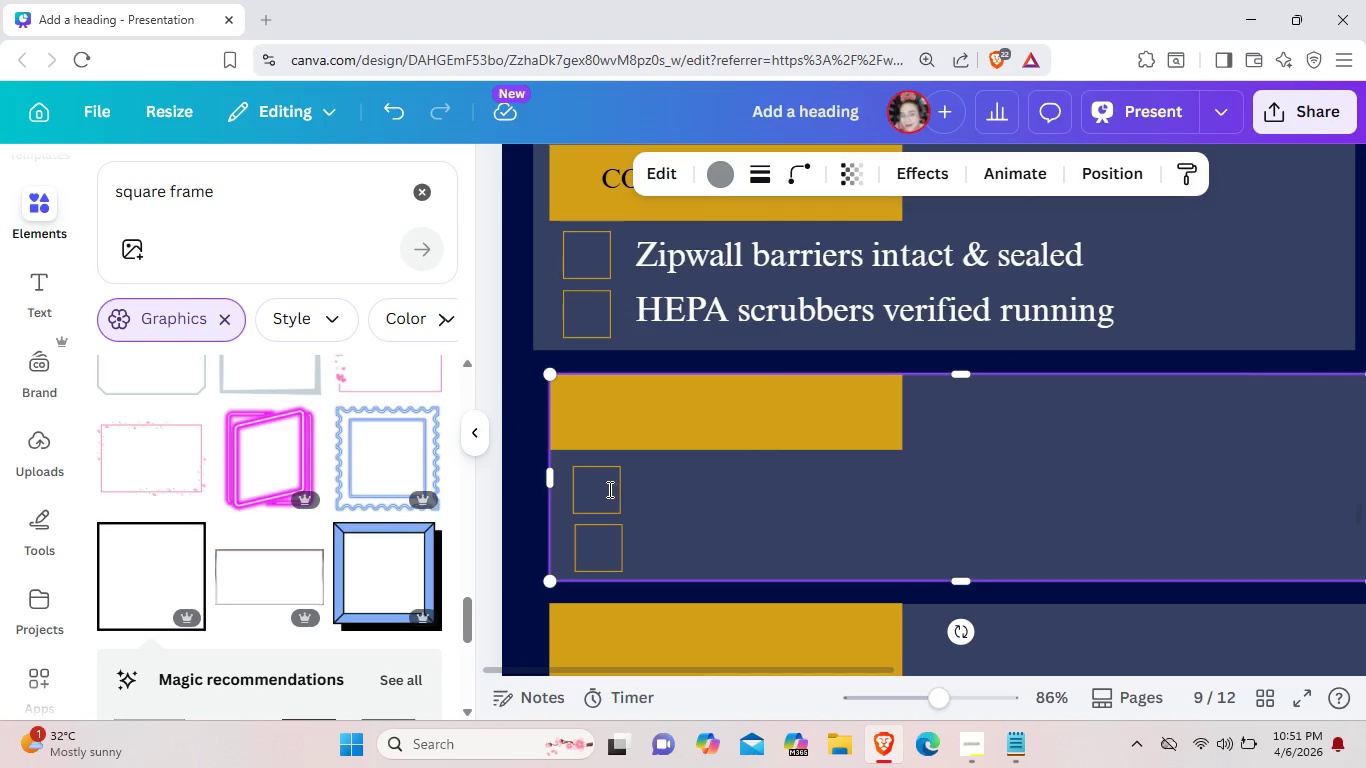 
left_click_drag(start_coordinate=[596, 492], to_coordinate=[595, 485])
 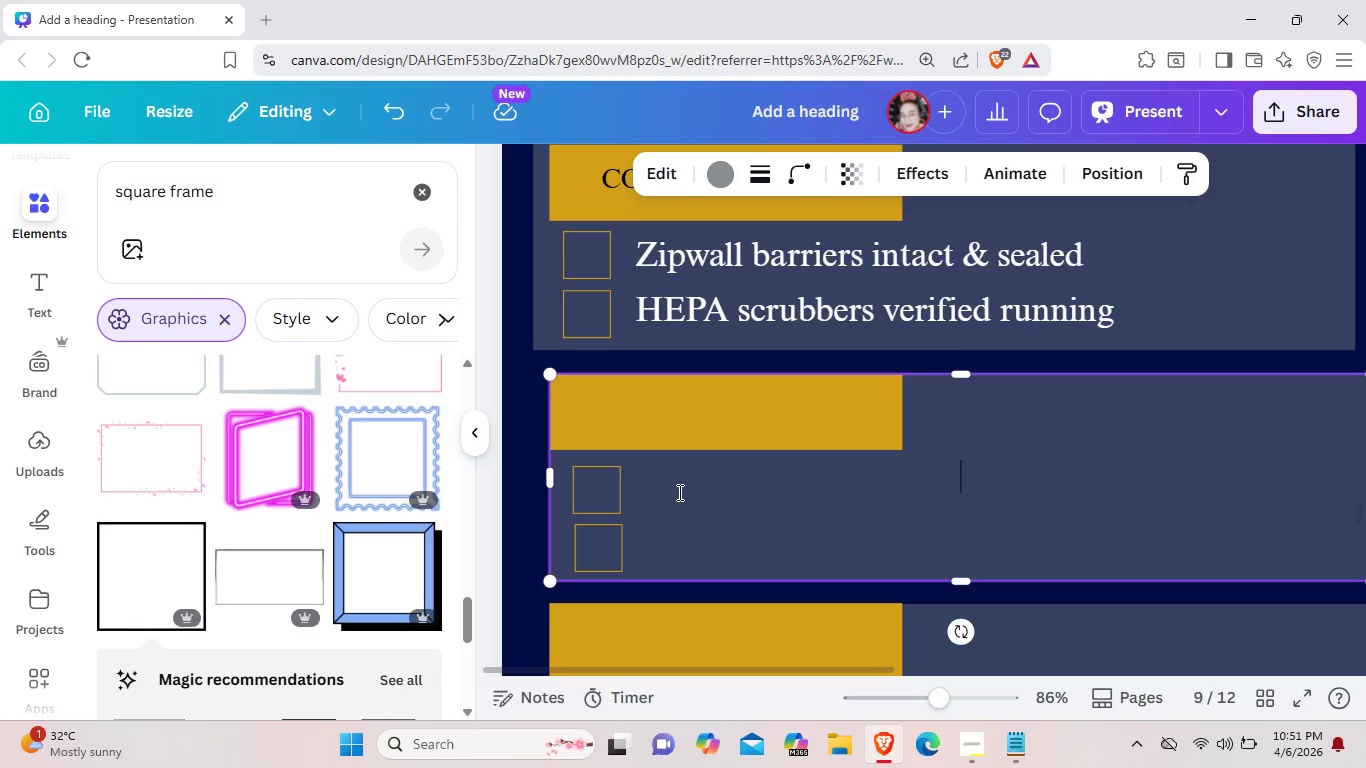 
double_click([678, 492])
 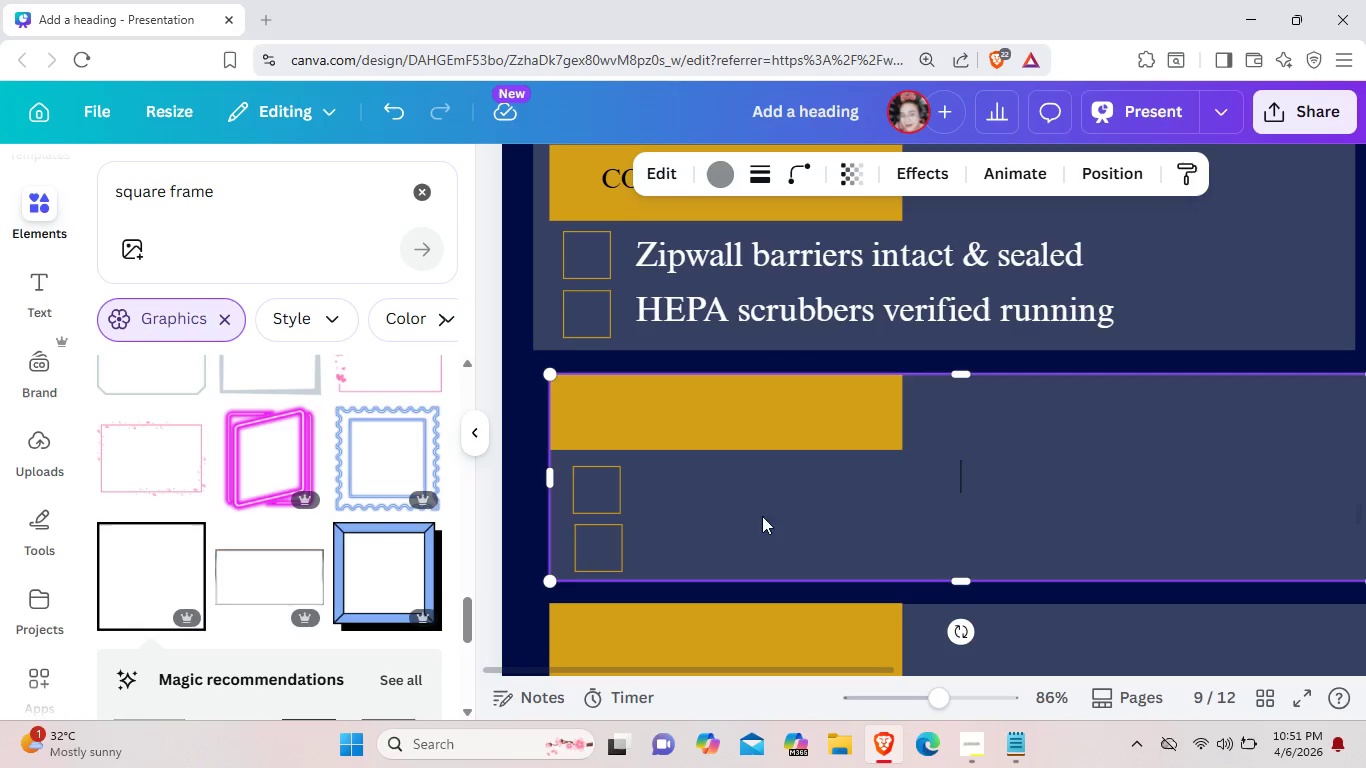 
left_click([784, 520])
 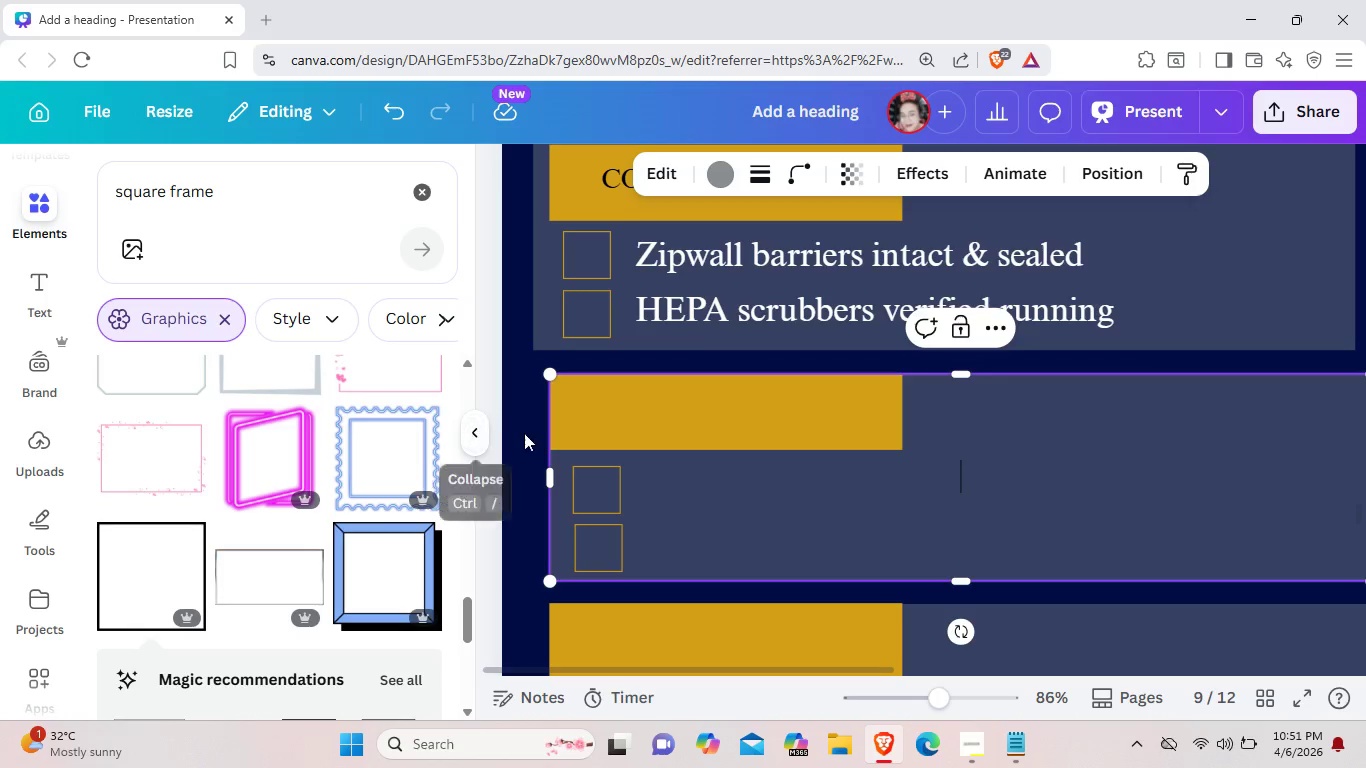 
left_click([525, 433])
 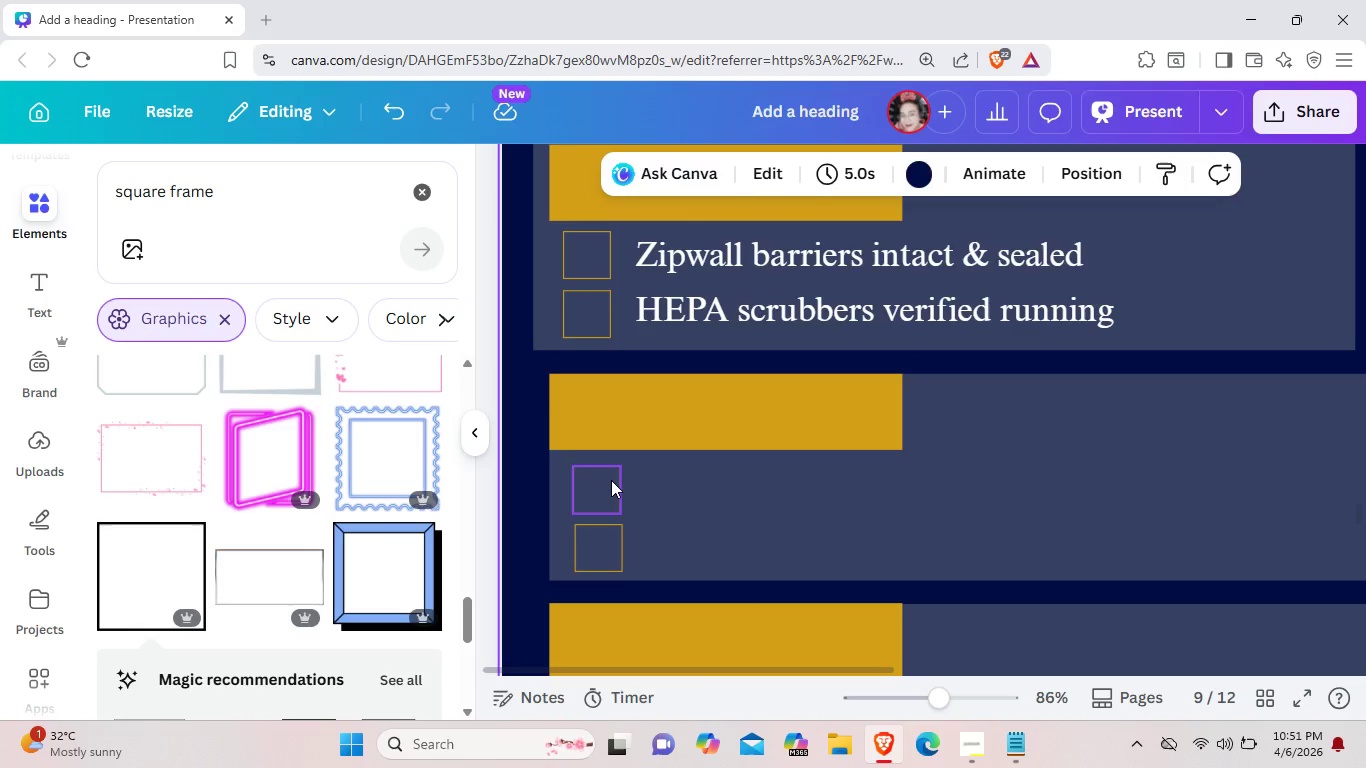 
left_click([611, 480])
 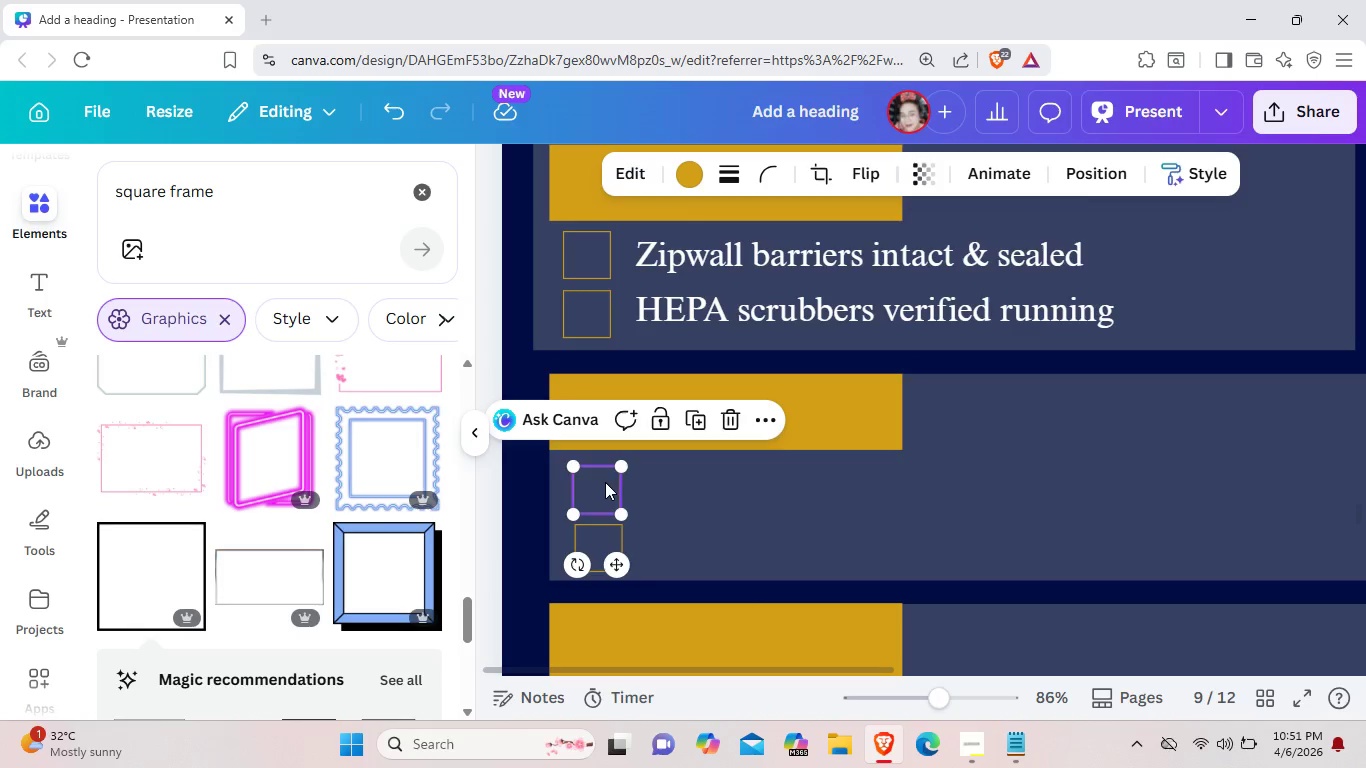 
left_click_drag(start_coordinate=[606, 482], to_coordinate=[601, 476])
 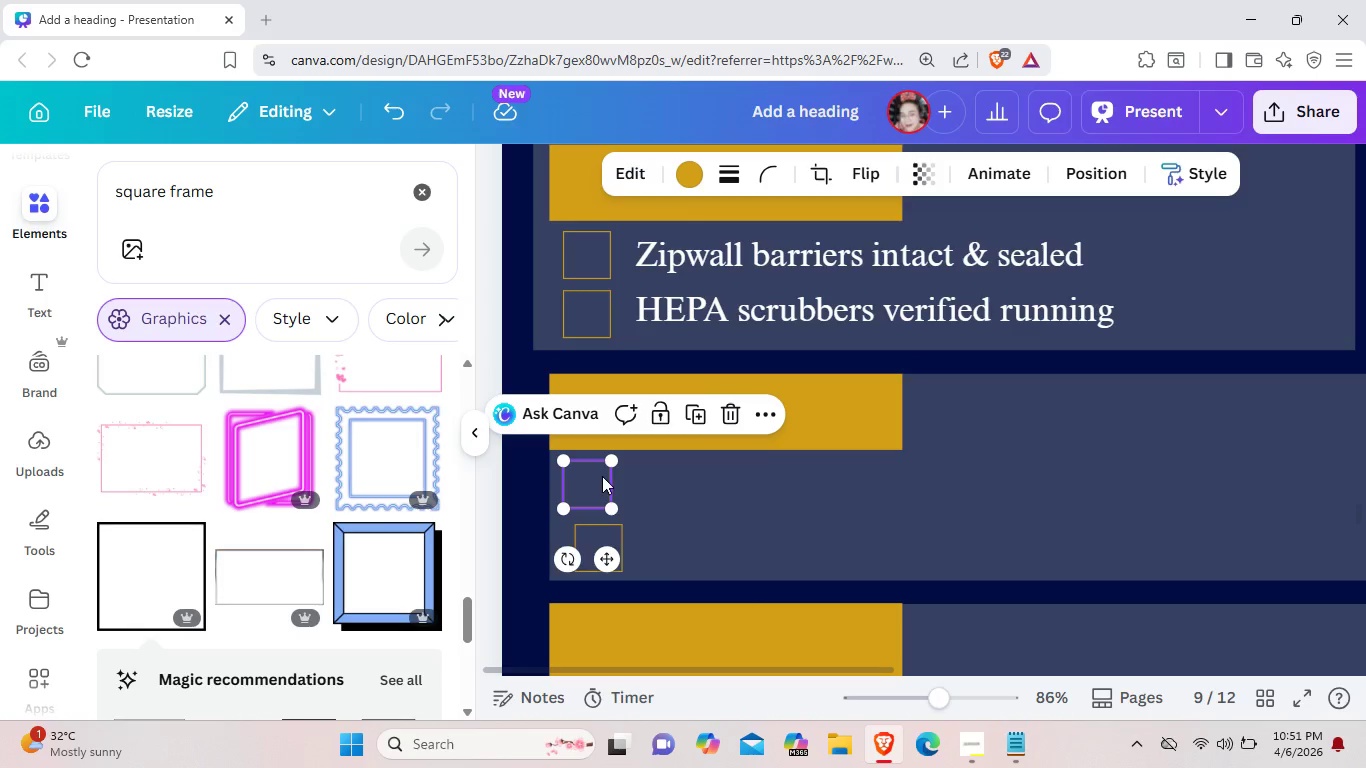 
left_click_drag(start_coordinate=[601, 476], to_coordinate=[607, 473])
 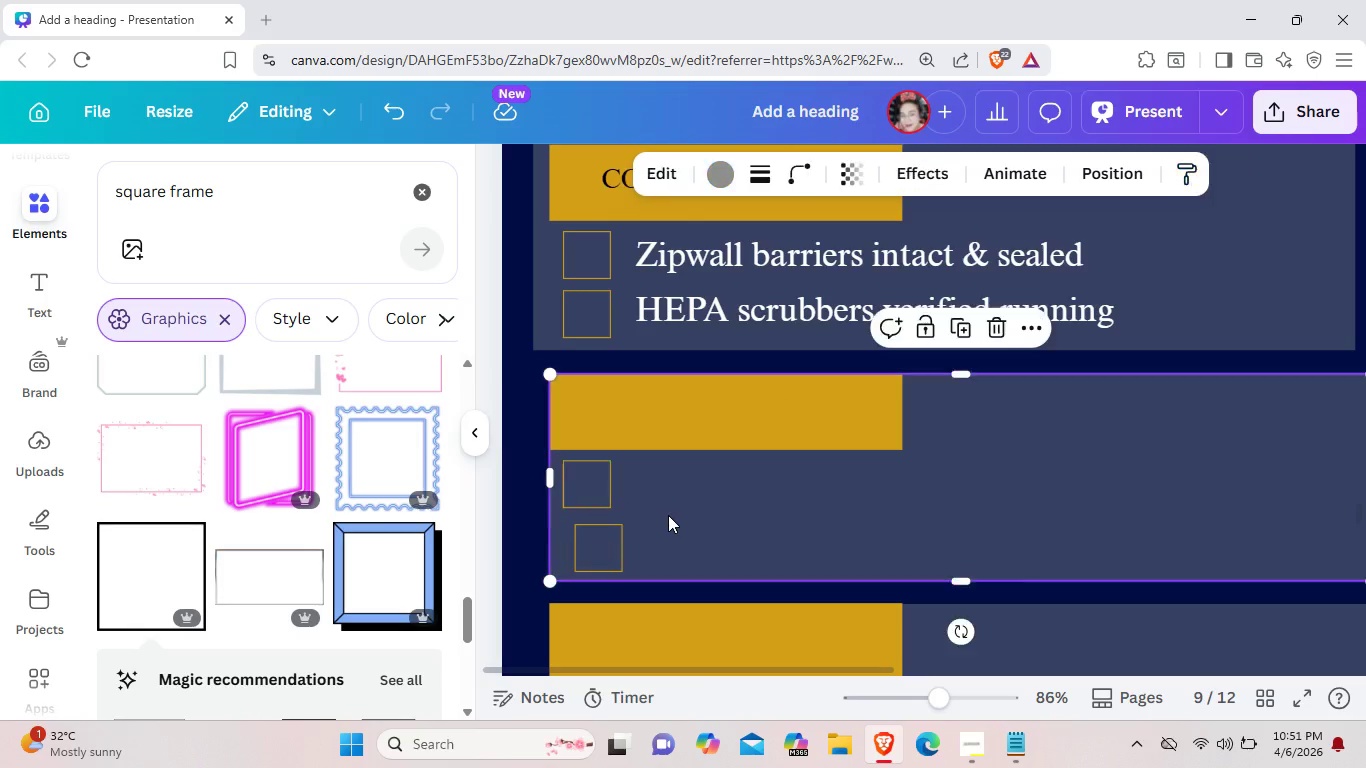 
left_click([668, 515])
 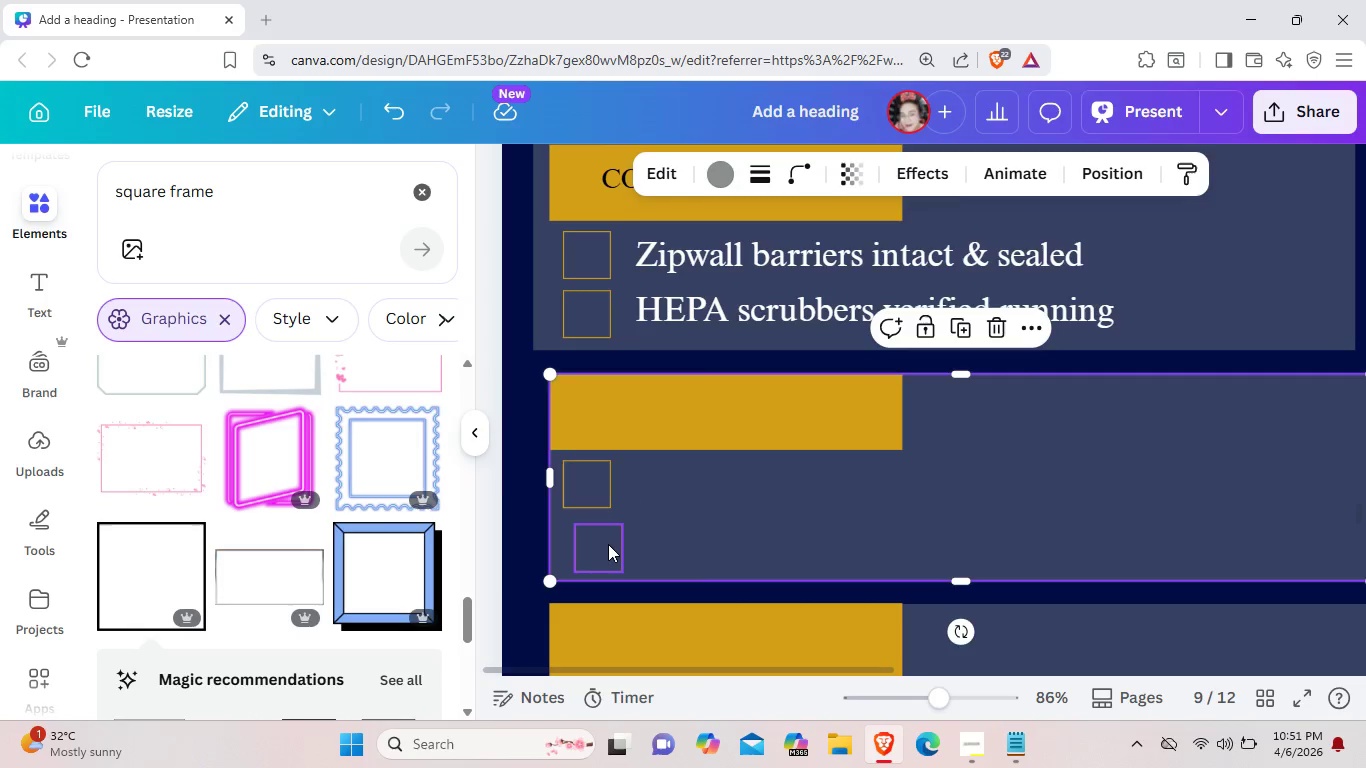 
left_click_drag(start_coordinate=[607, 544], to_coordinate=[593, 539])
 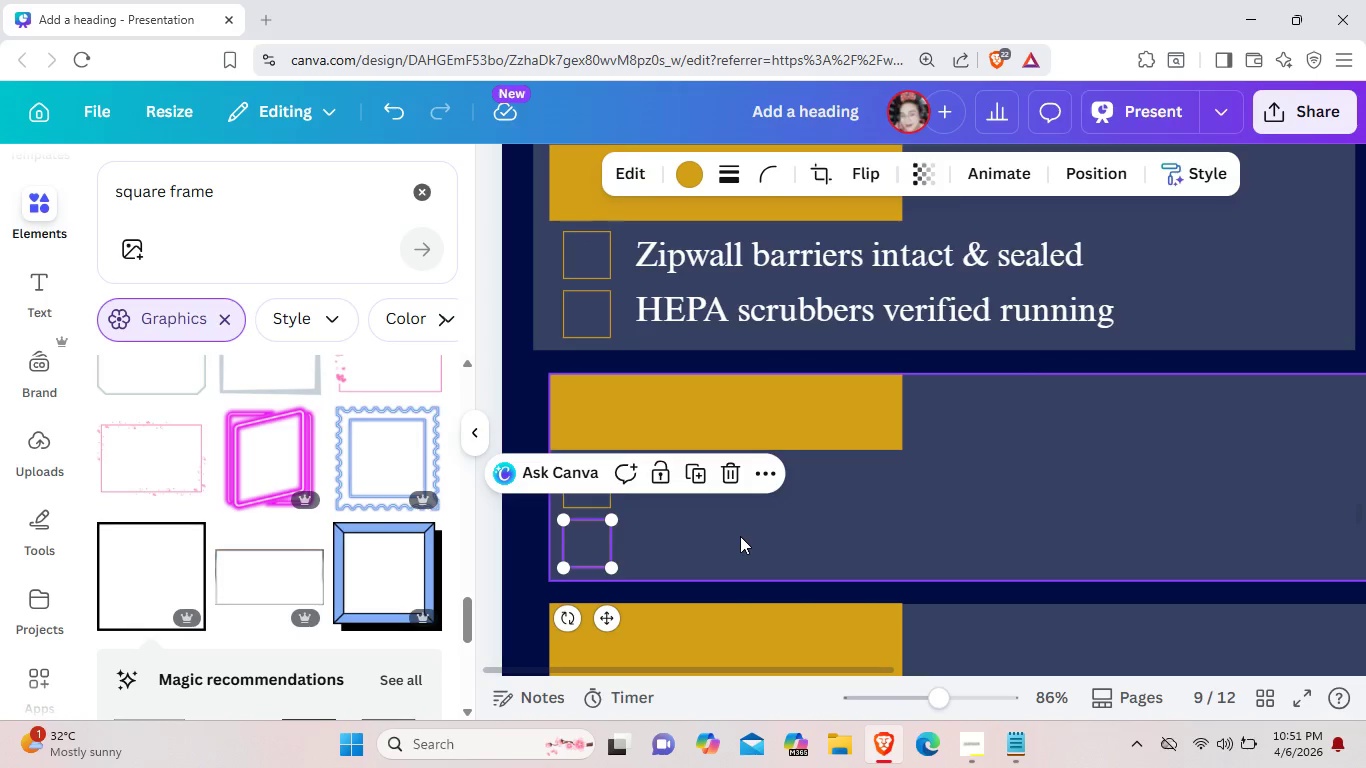 
left_click([740, 536])
 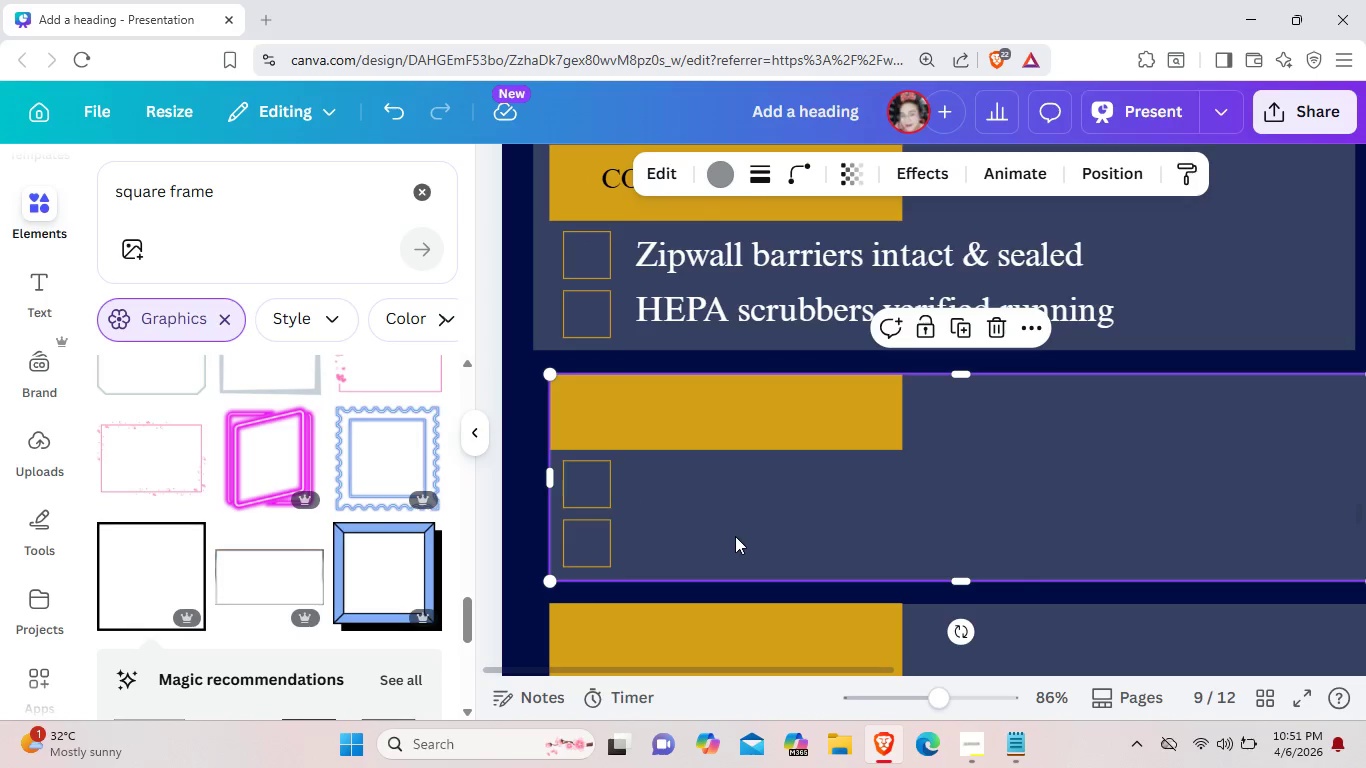 
left_click([603, 486])
 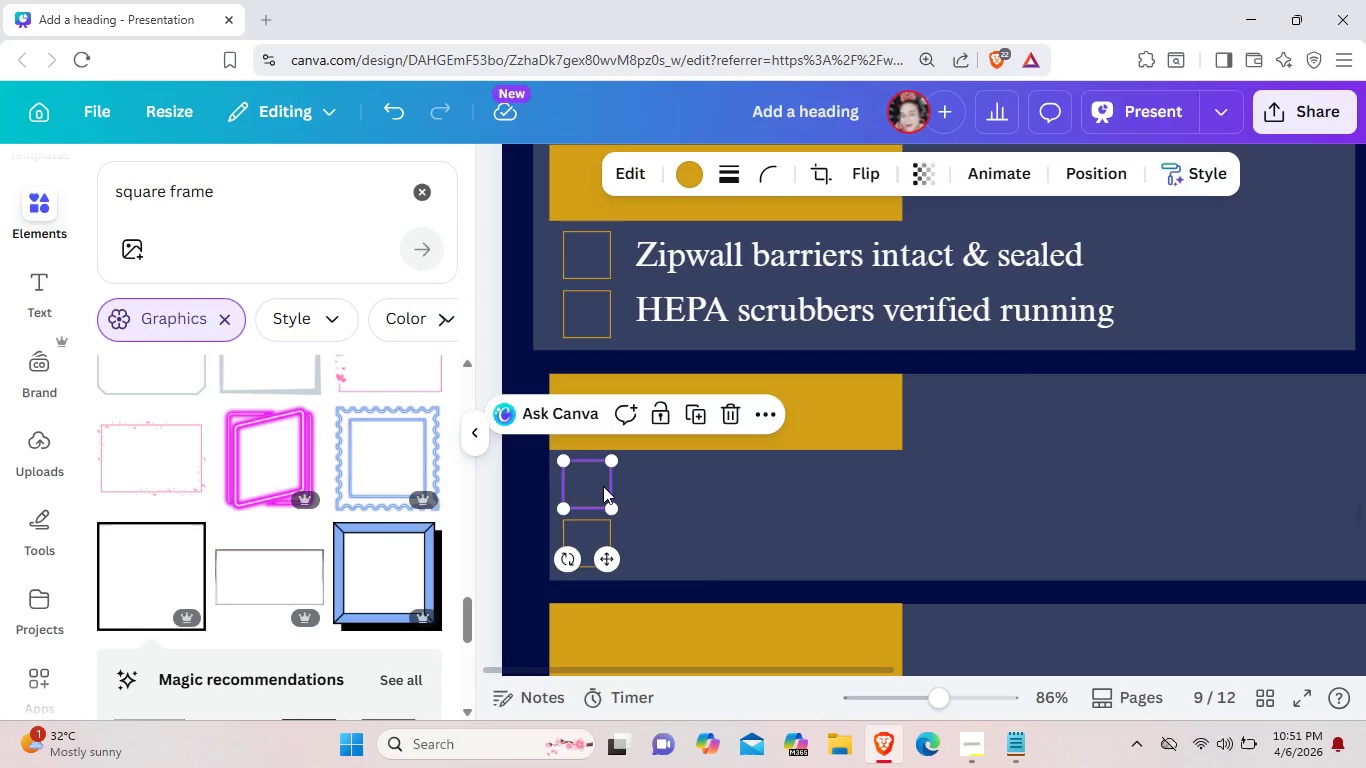 
key(ArrowRight)
 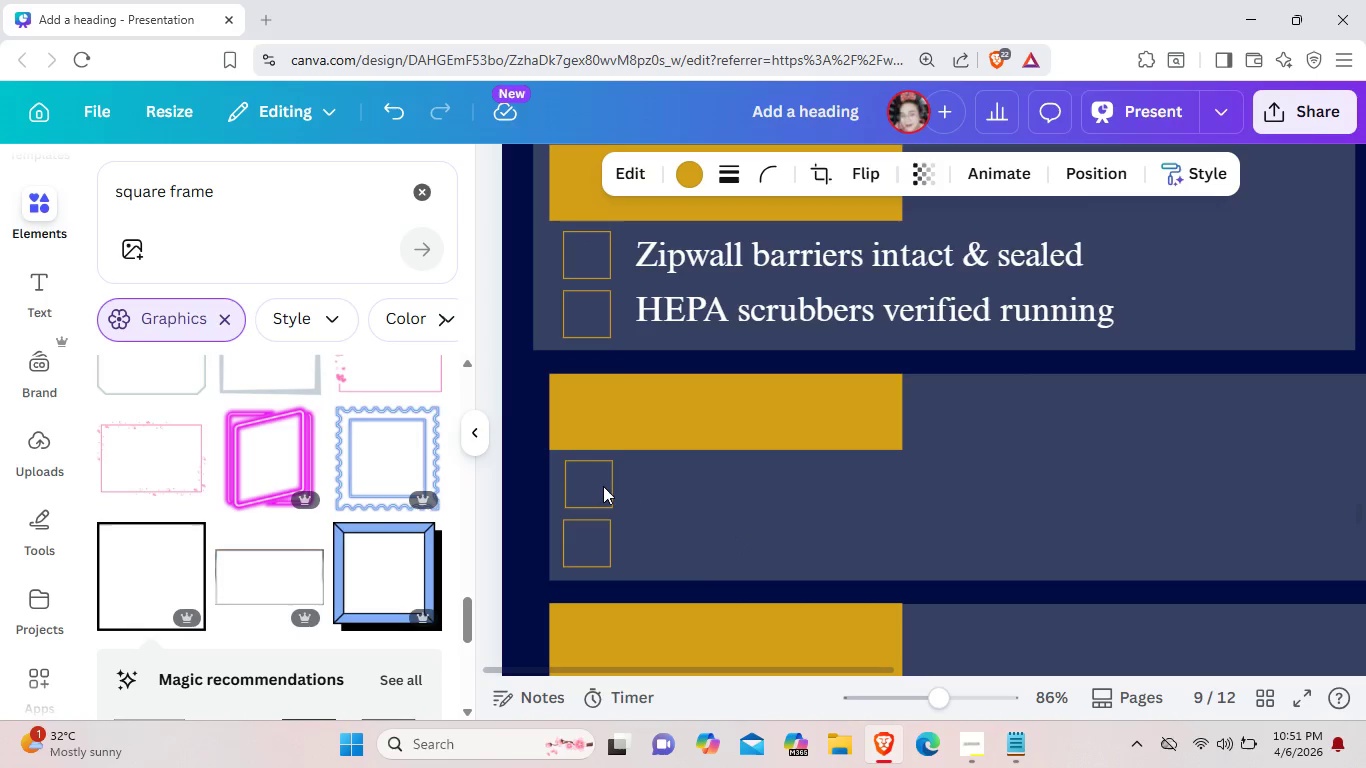 
key(ArrowRight)
 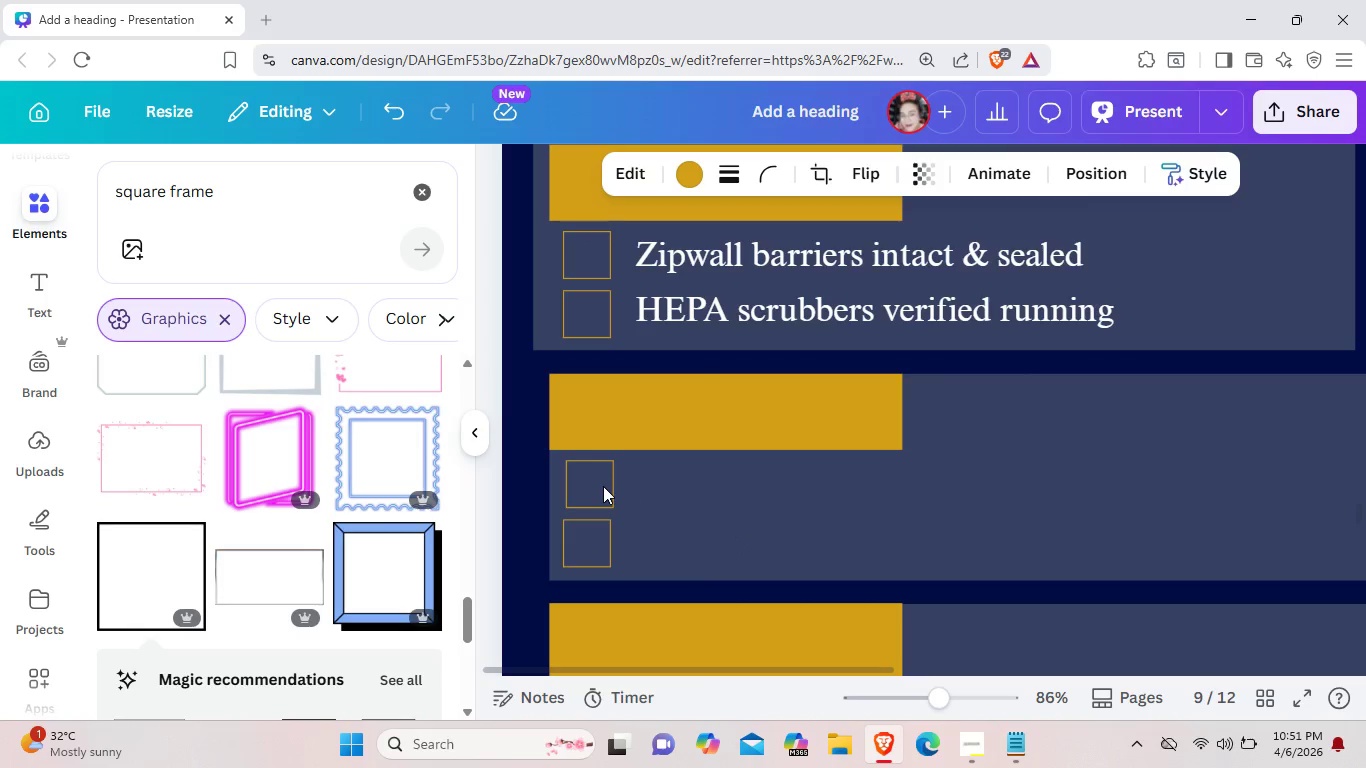 
key(ArrowRight)
 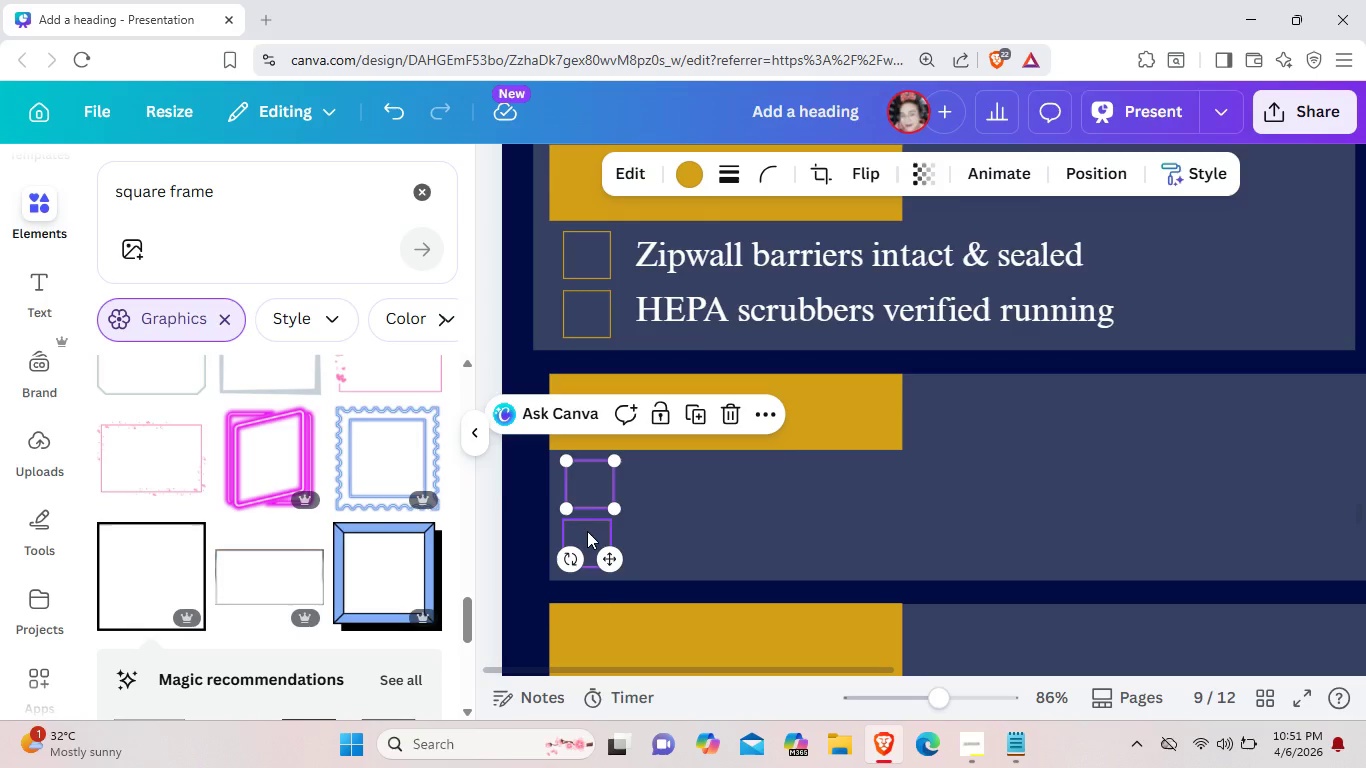 
left_click([587, 531])
 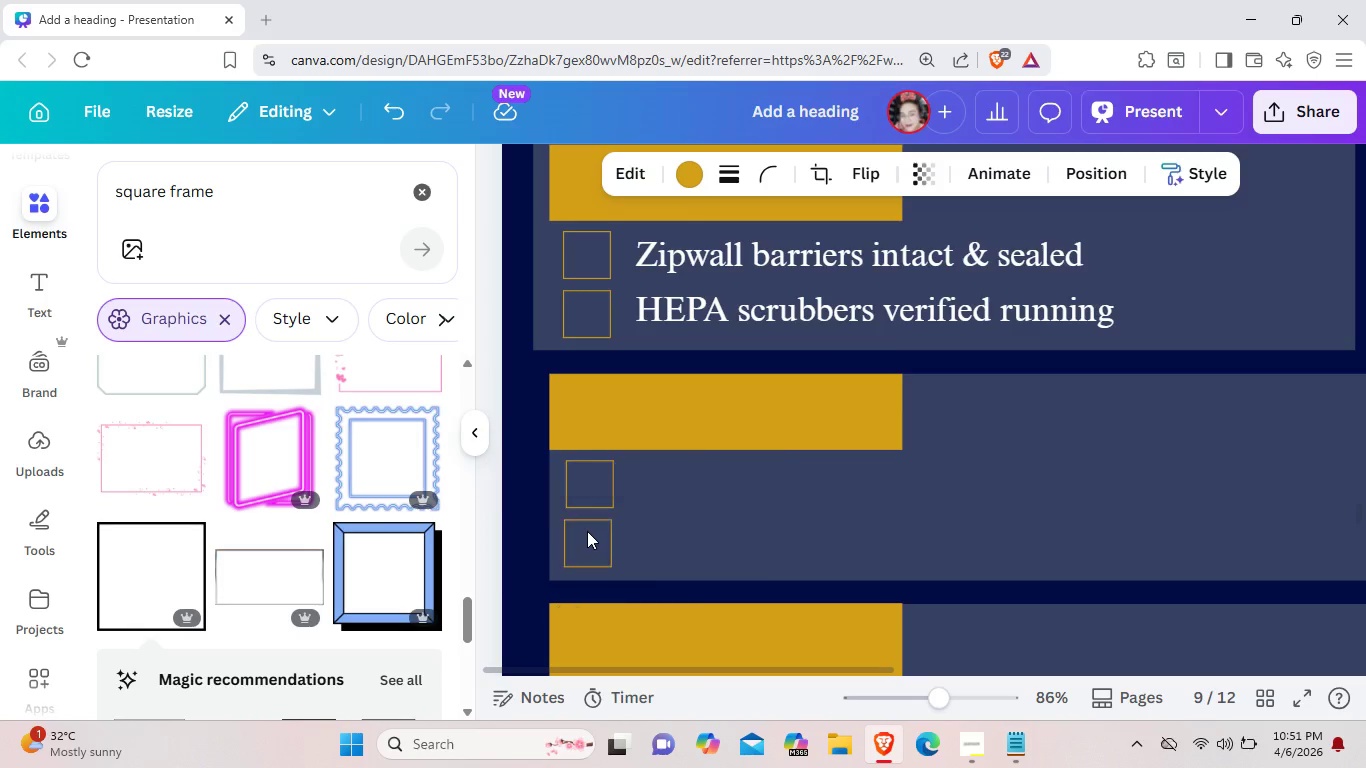 
key(ArrowRight)
 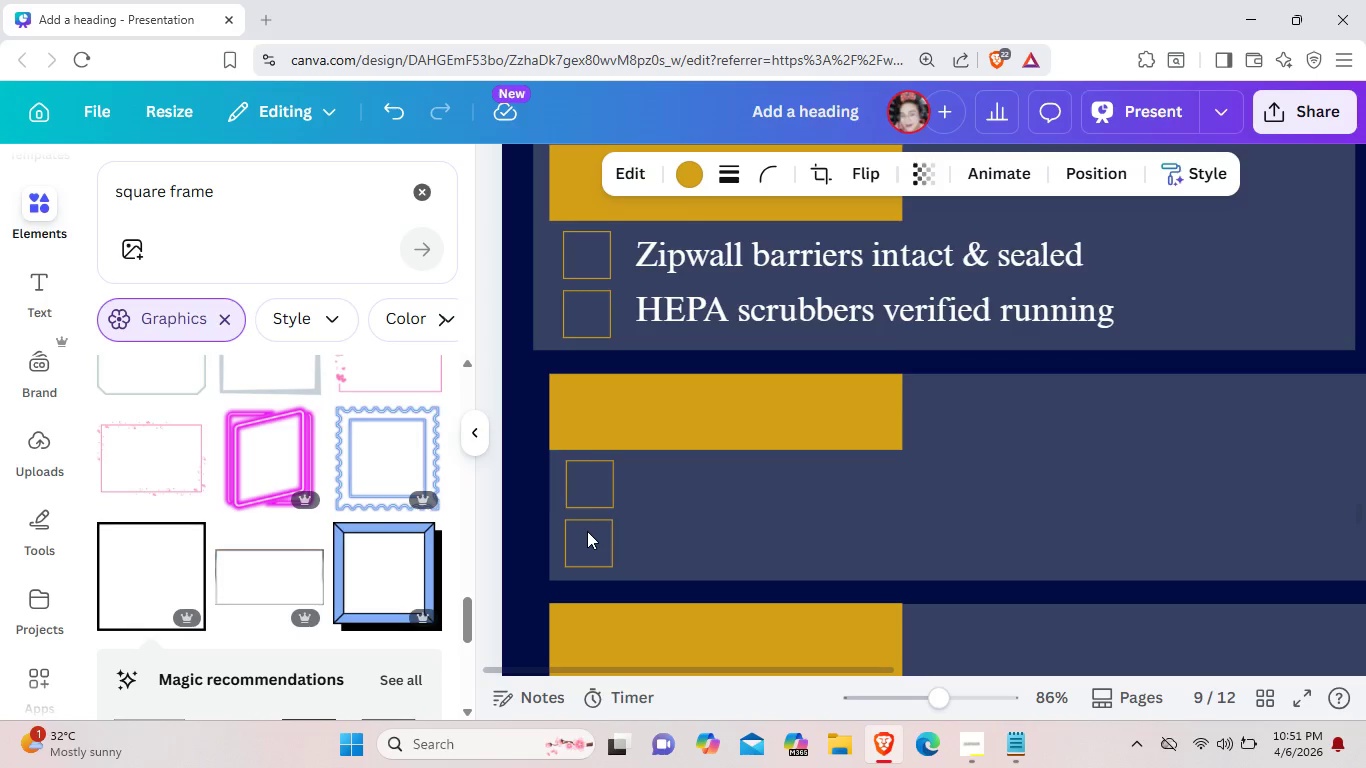 
key(ArrowRight)
 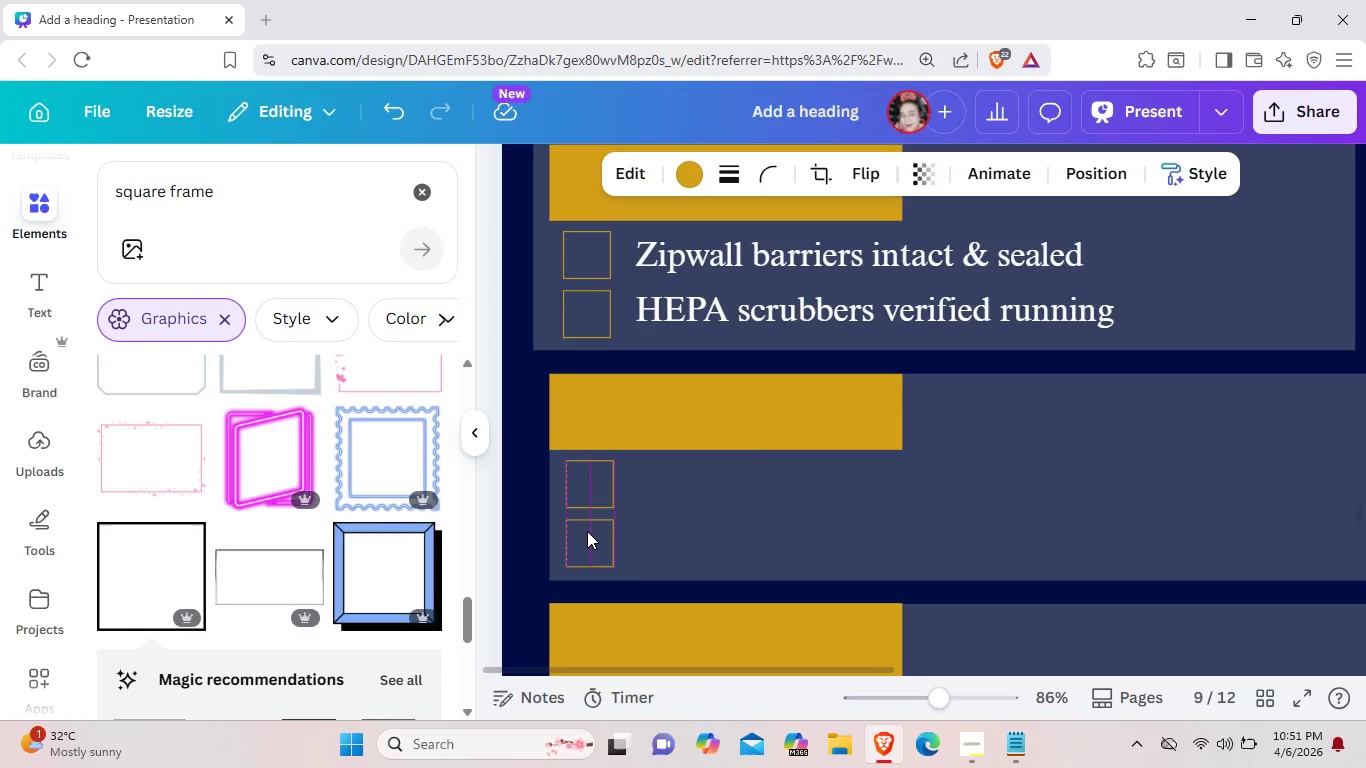 
key(ArrowRight)
 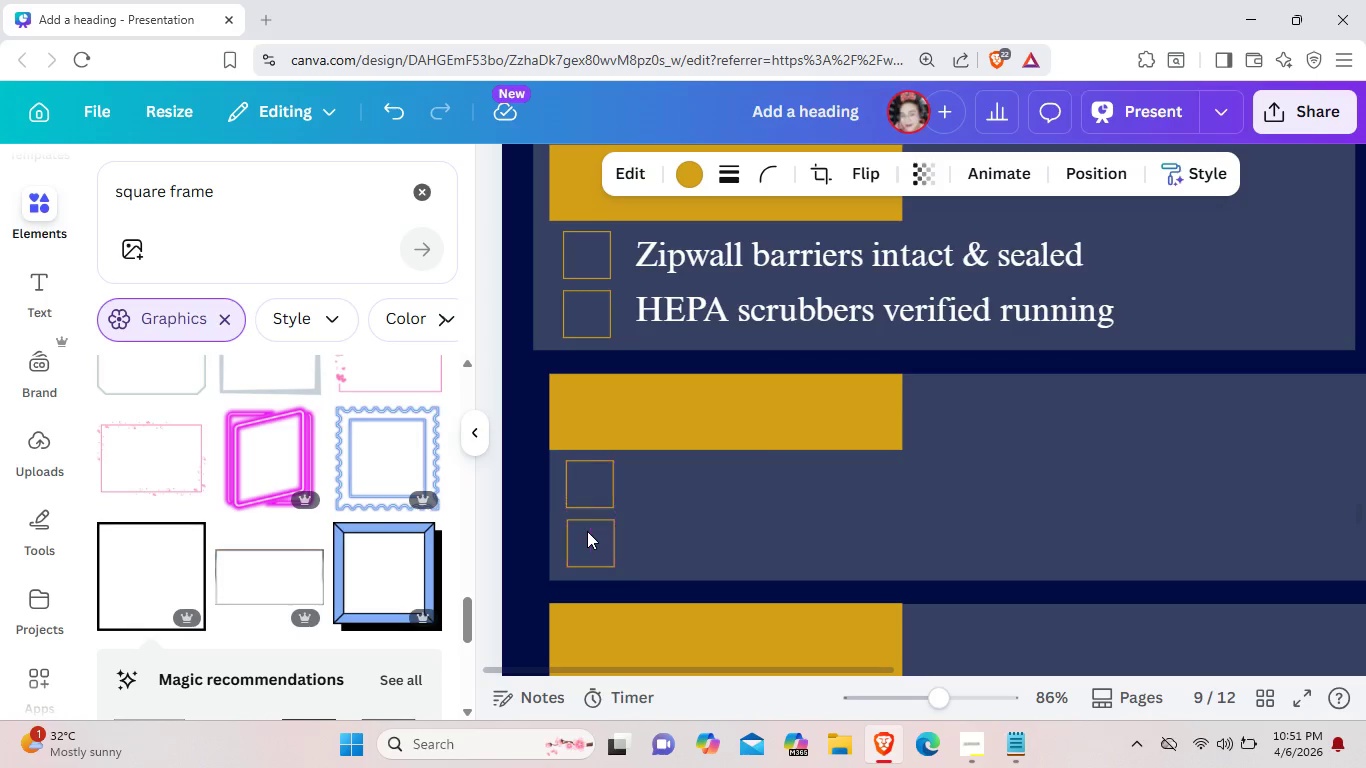 
key(ArrowRight)
 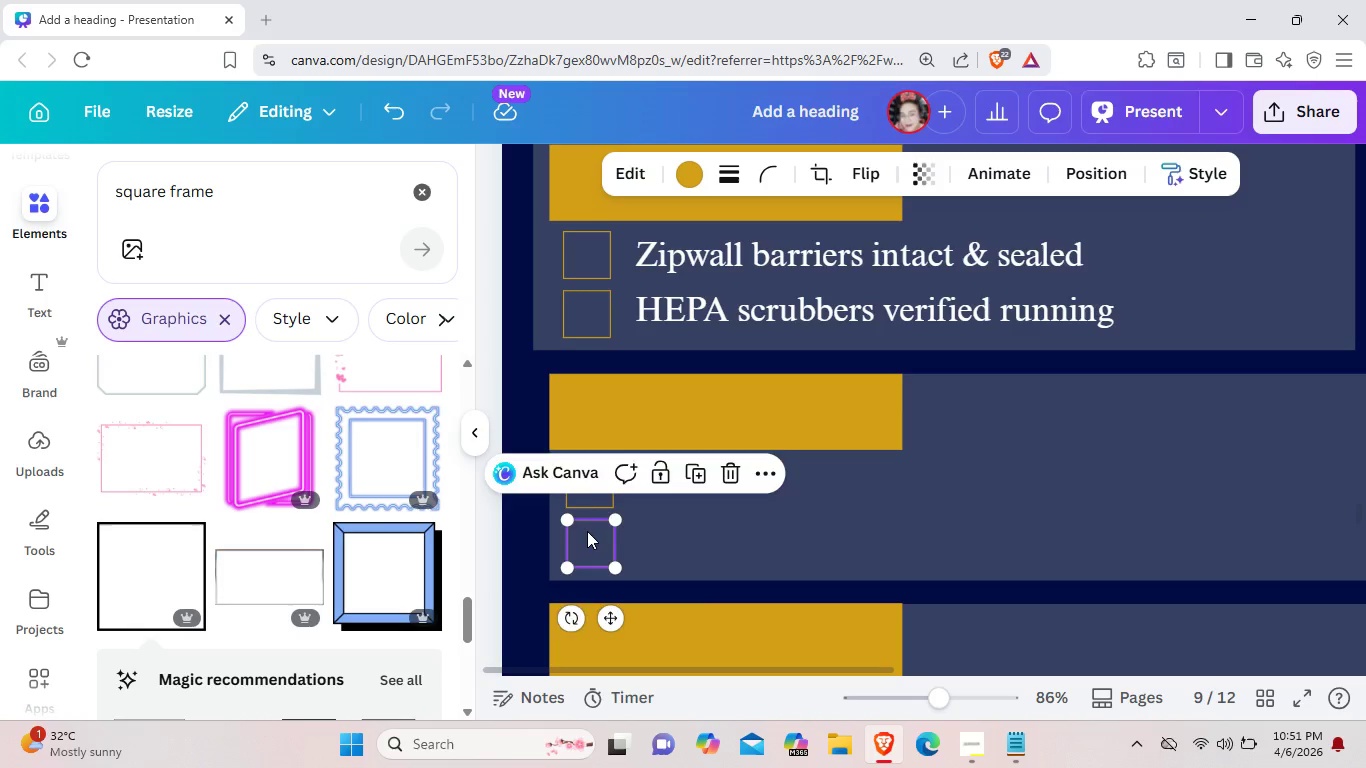 
key(ArrowLeft)
 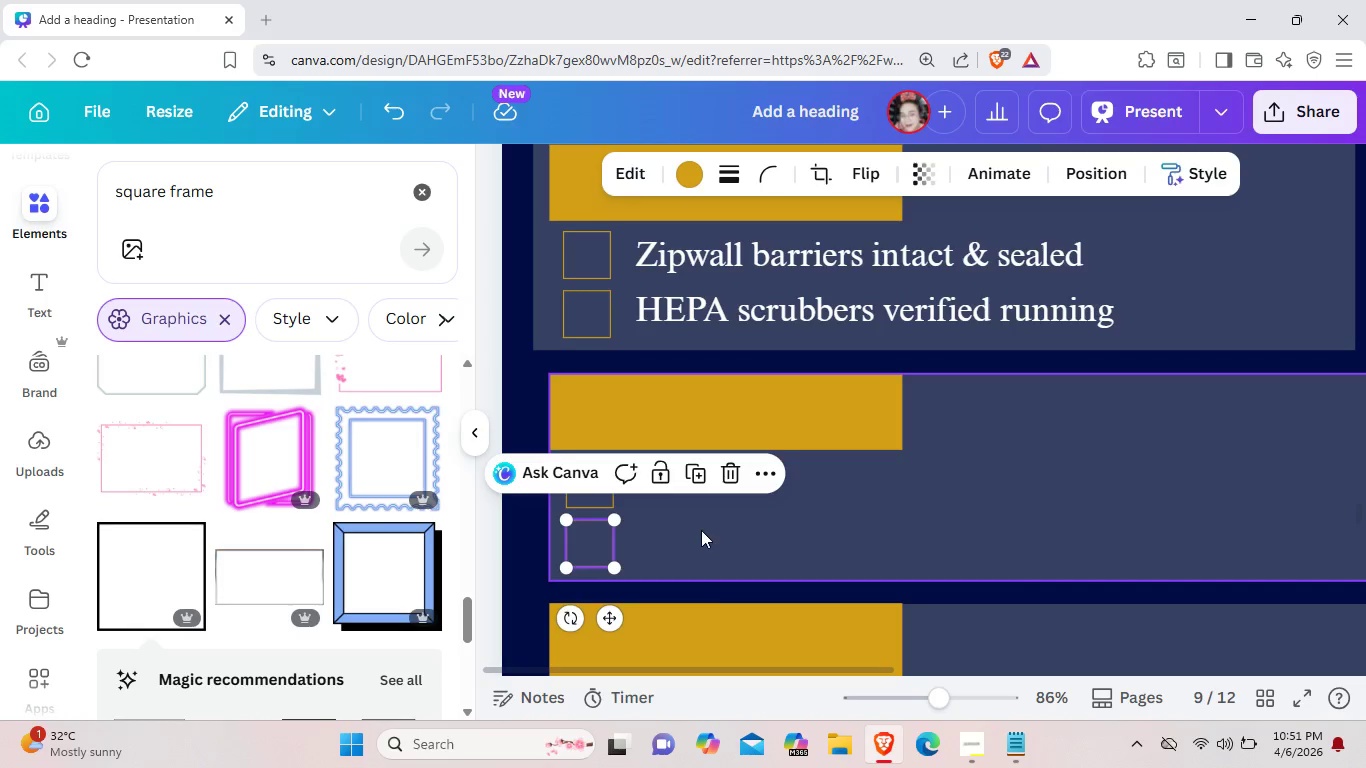 
left_click([701, 530])
 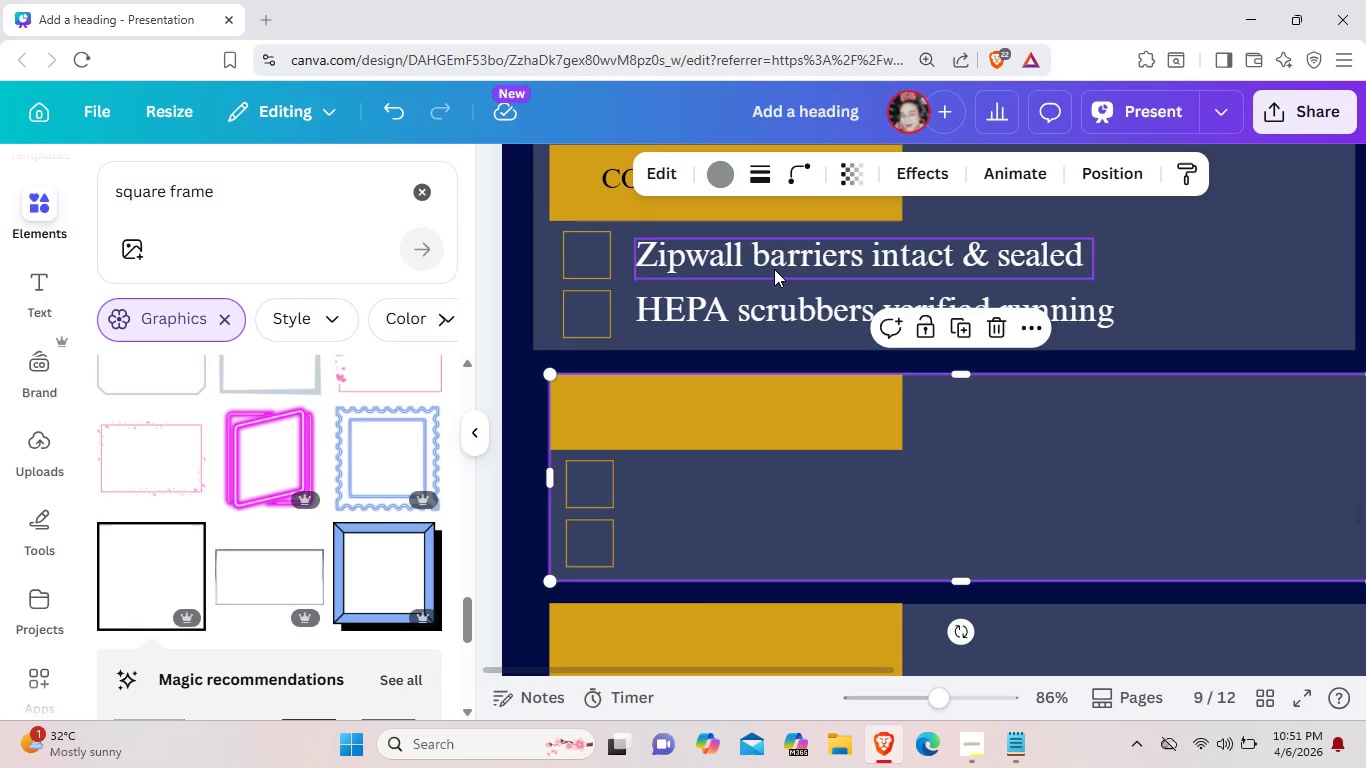 
left_click([774, 269])
 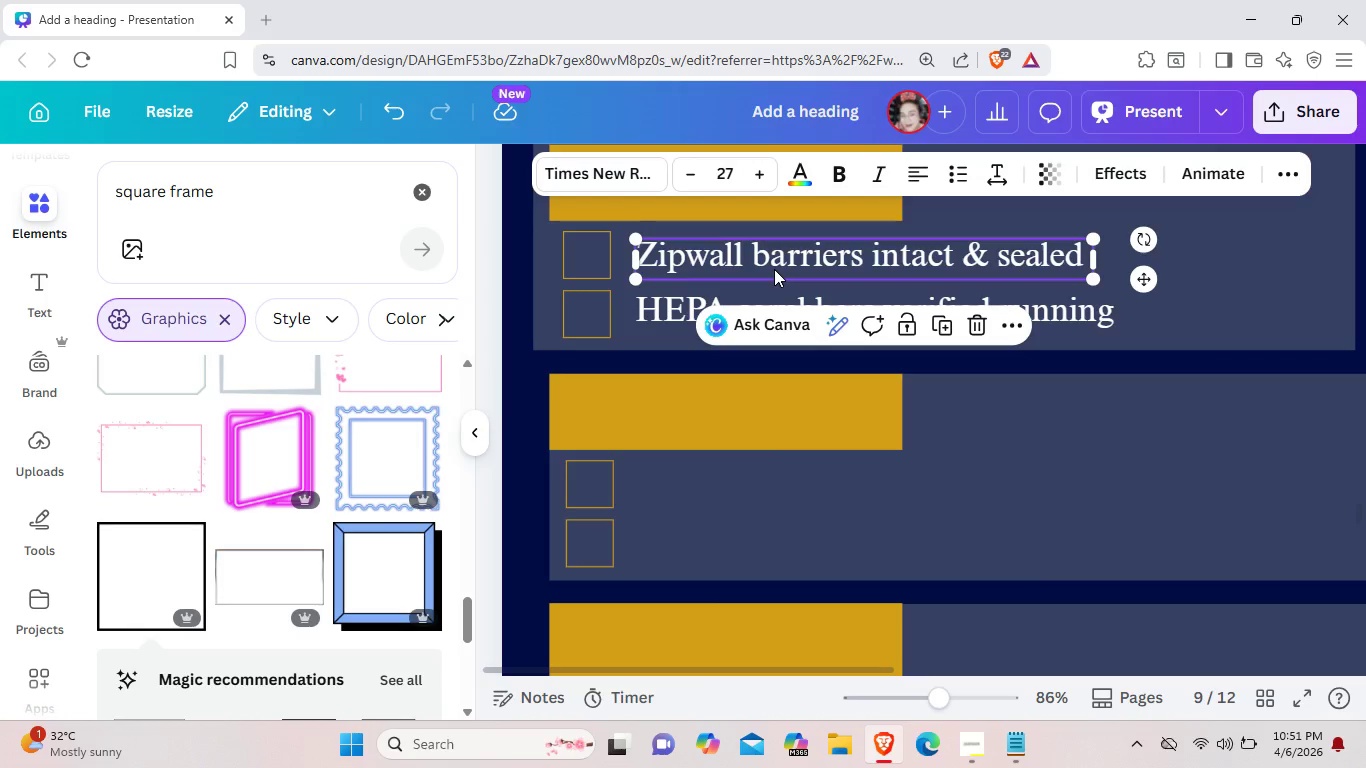 
key(Control+C)
 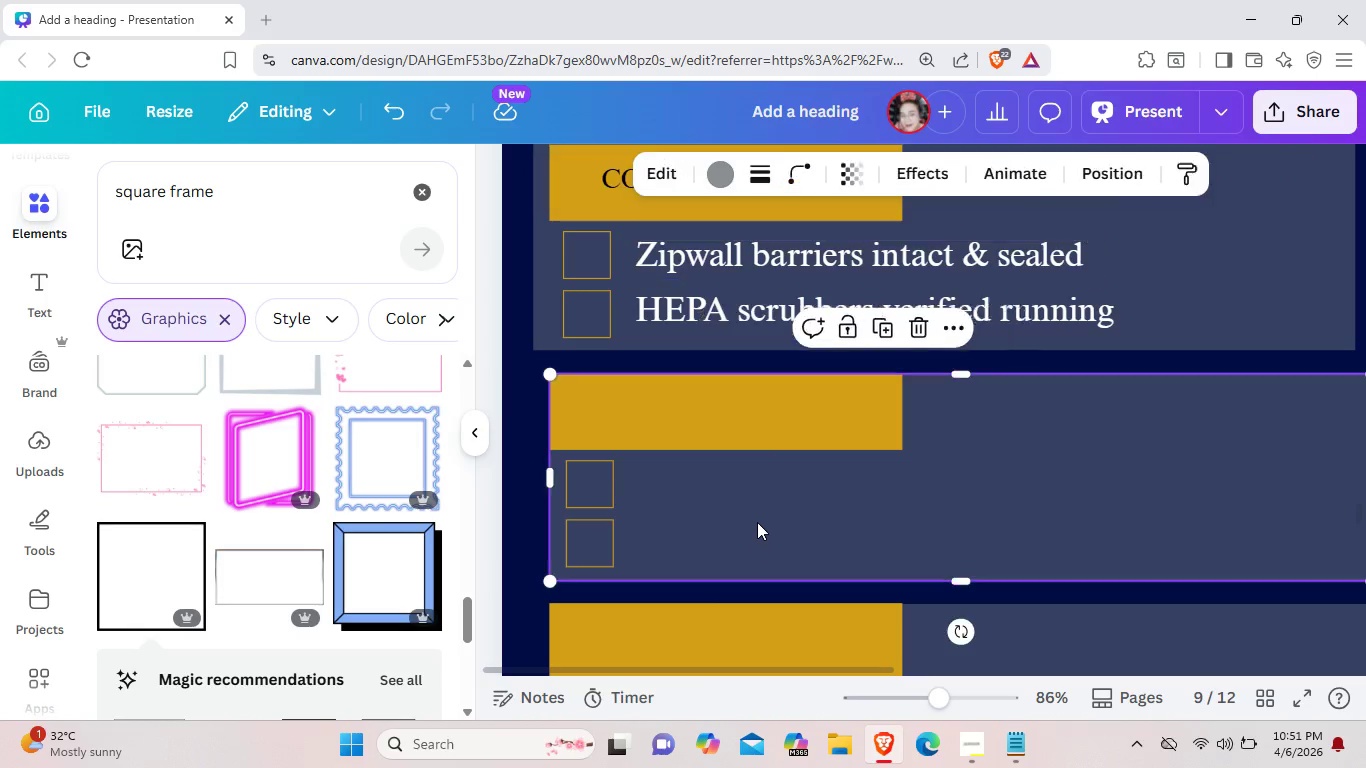 
left_click([757, 522])
 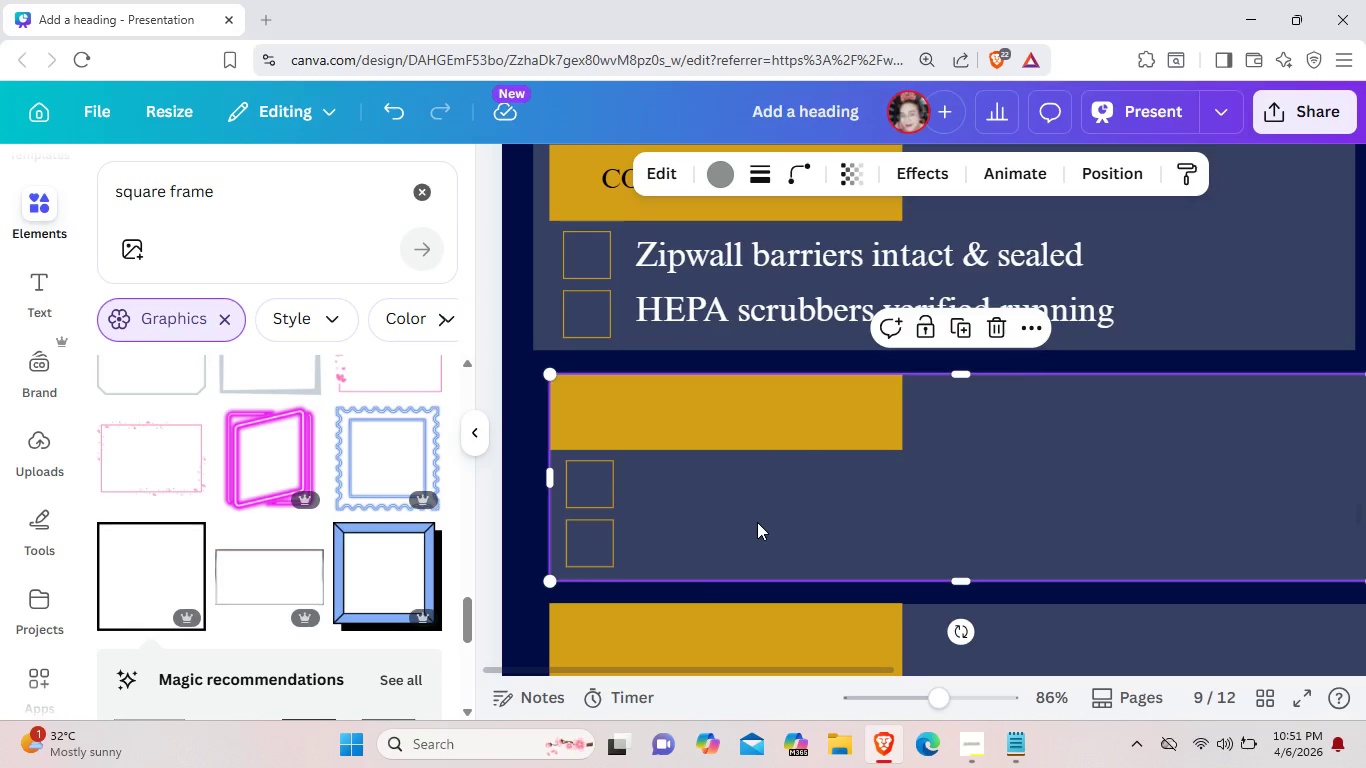 
key(Control+ControlLeft)
 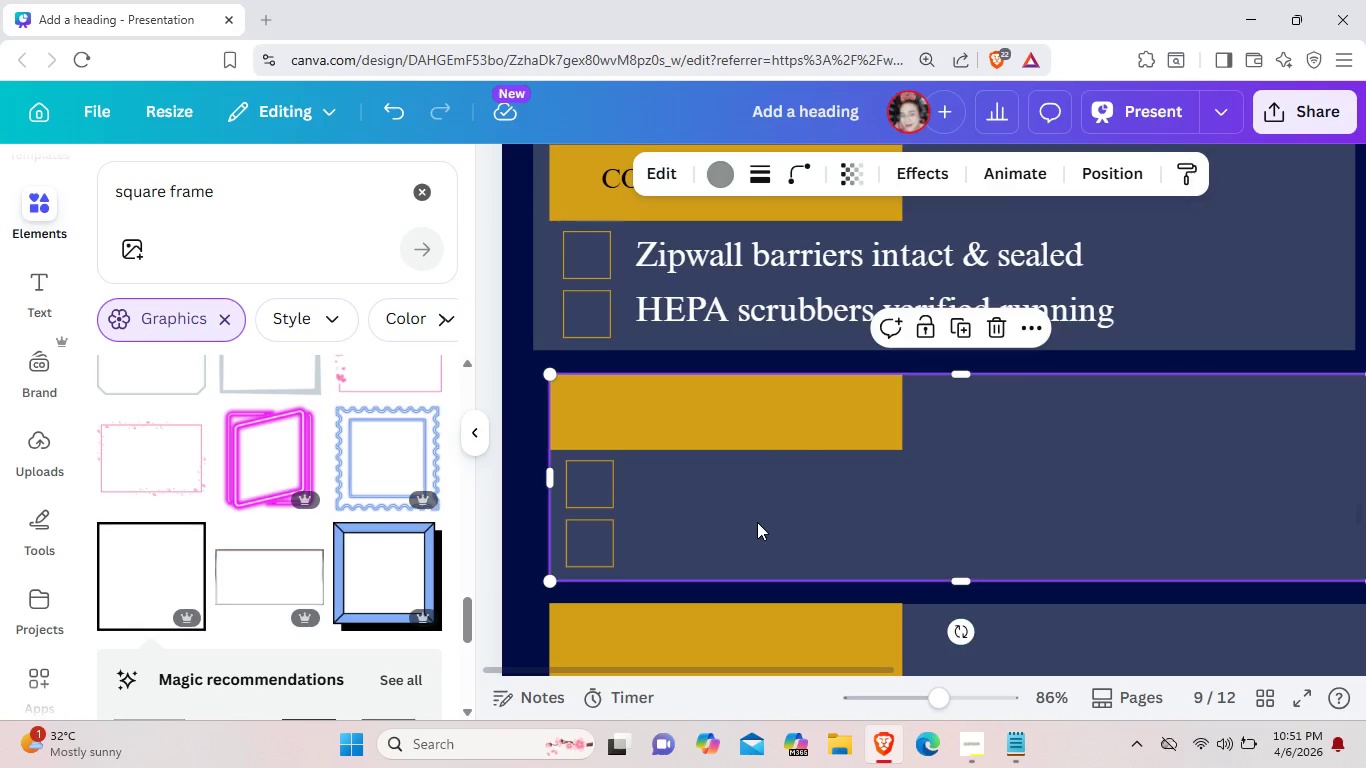 
key(Control+V)
 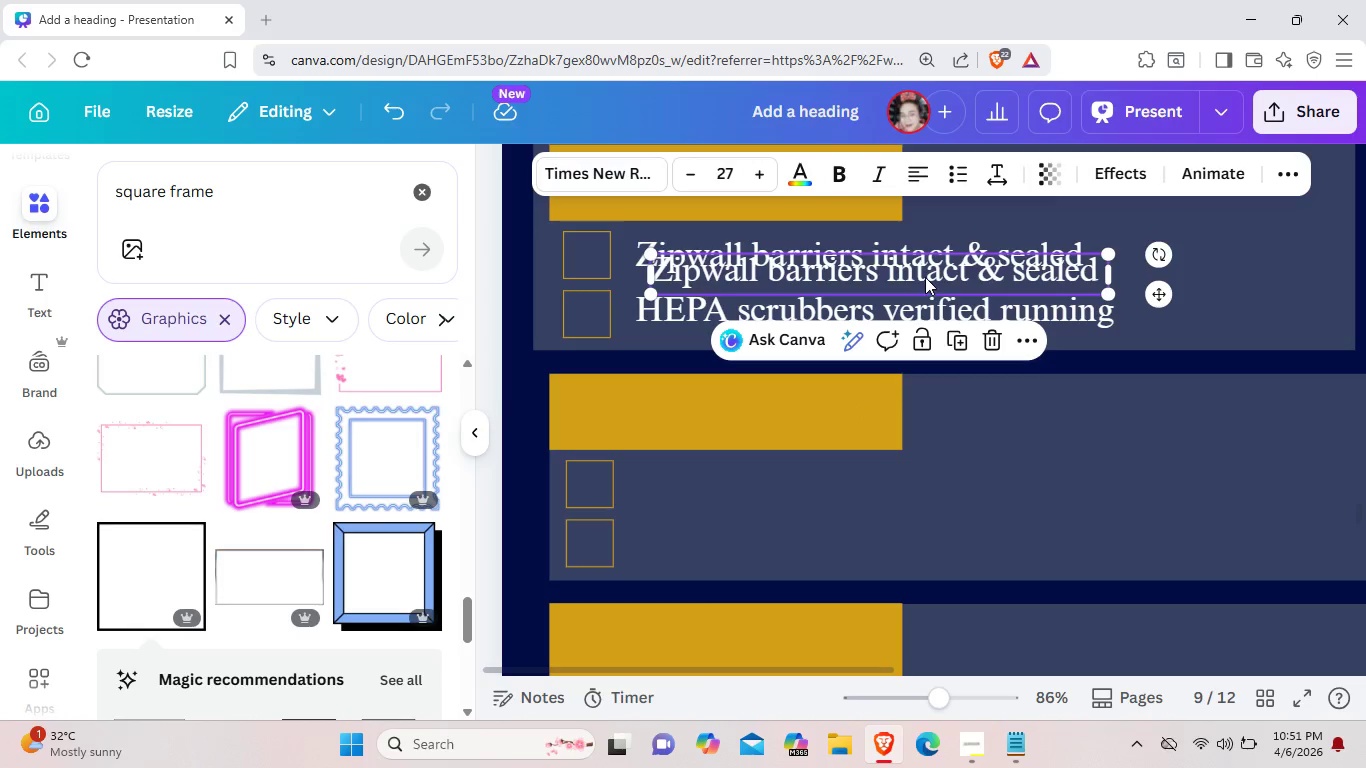 
left_click_drag(start_coordinate=[925, 277], to_coordinate=[903, 492])
 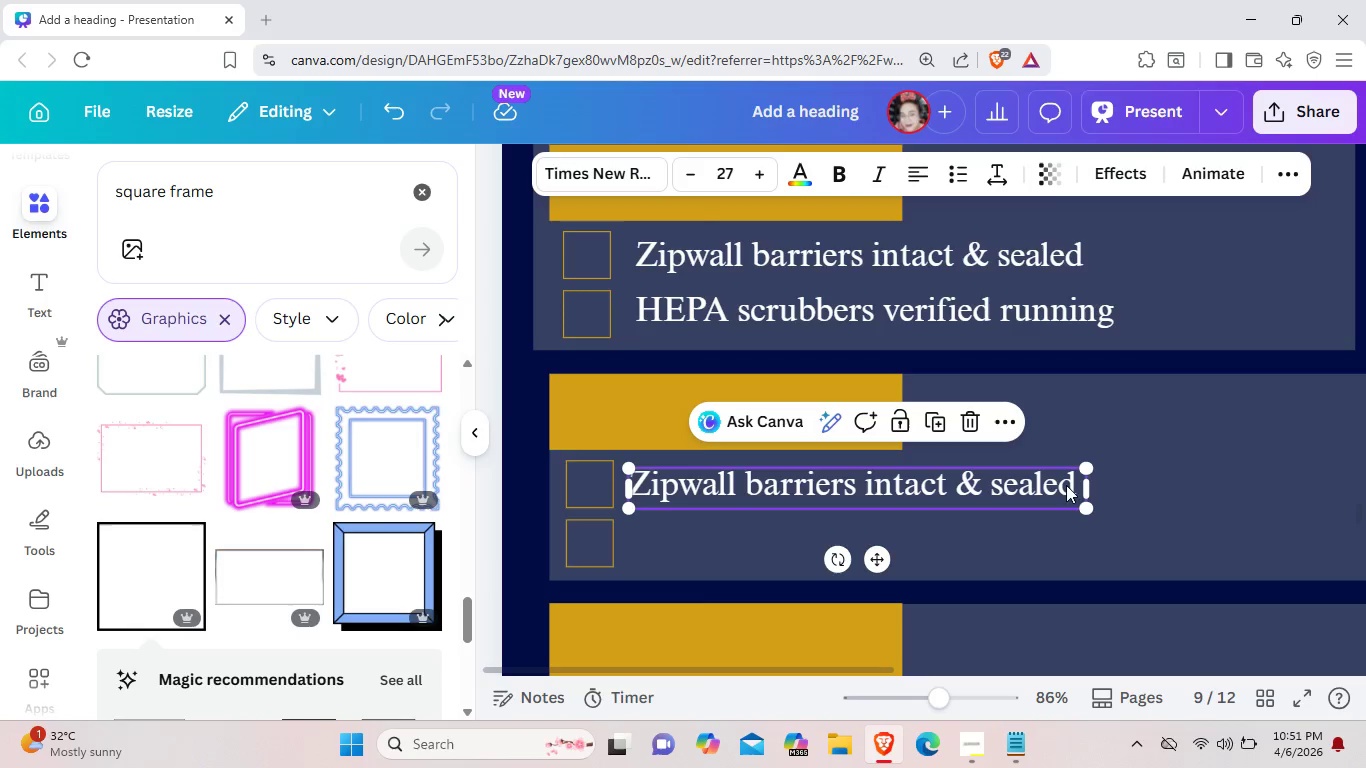 
left_click([1072, 484])
 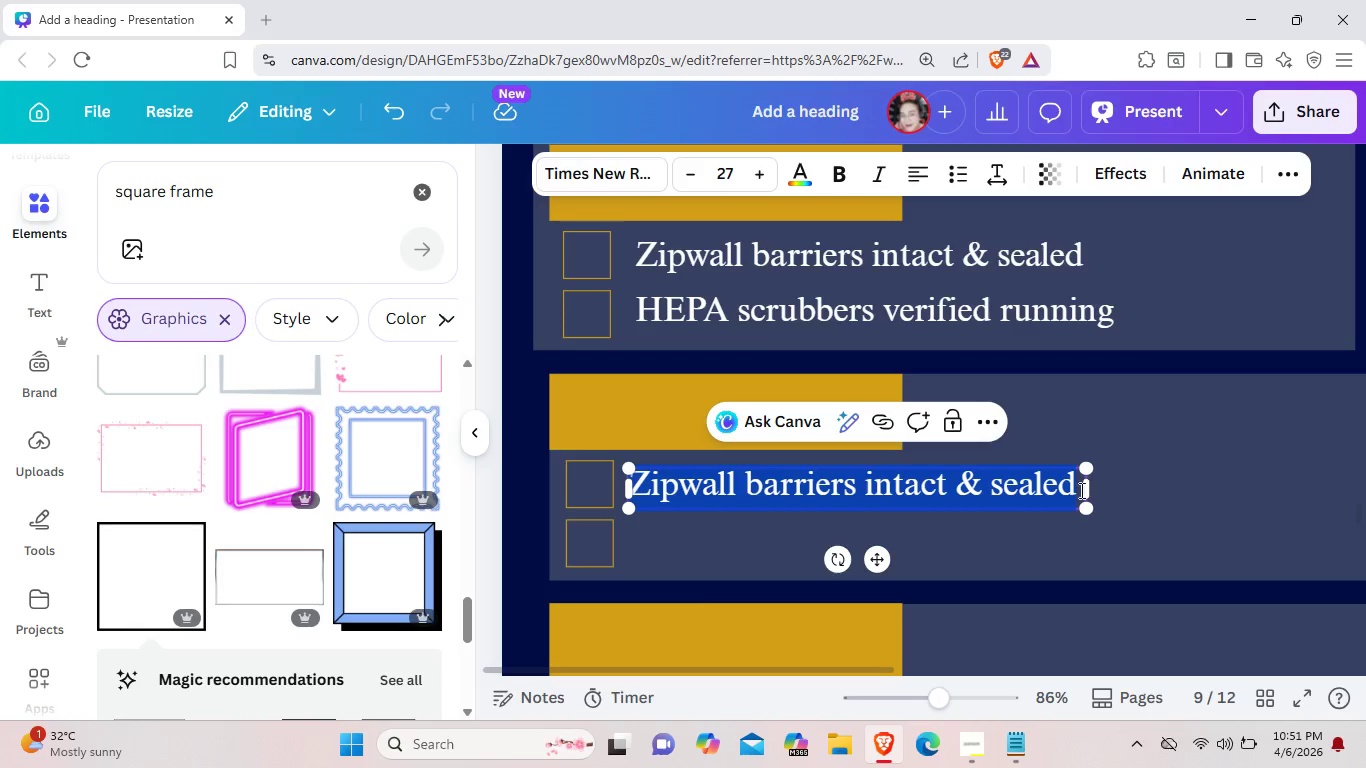 
key(Backspace)
type(All tools off & fll)
key(Backspace)
type(ooer)
key(Backspace)
key(Backspace)
type(rs & sealed)
 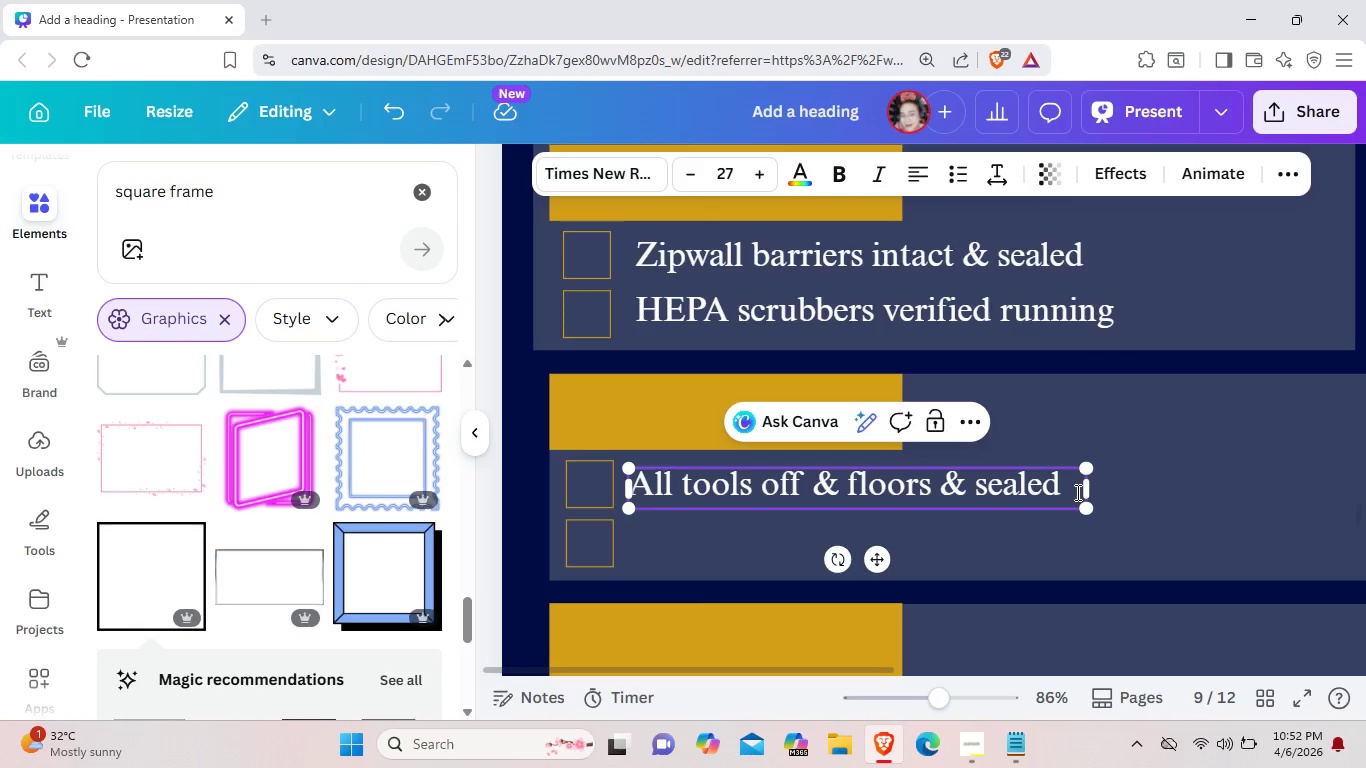 
left_click([1073, 543])
 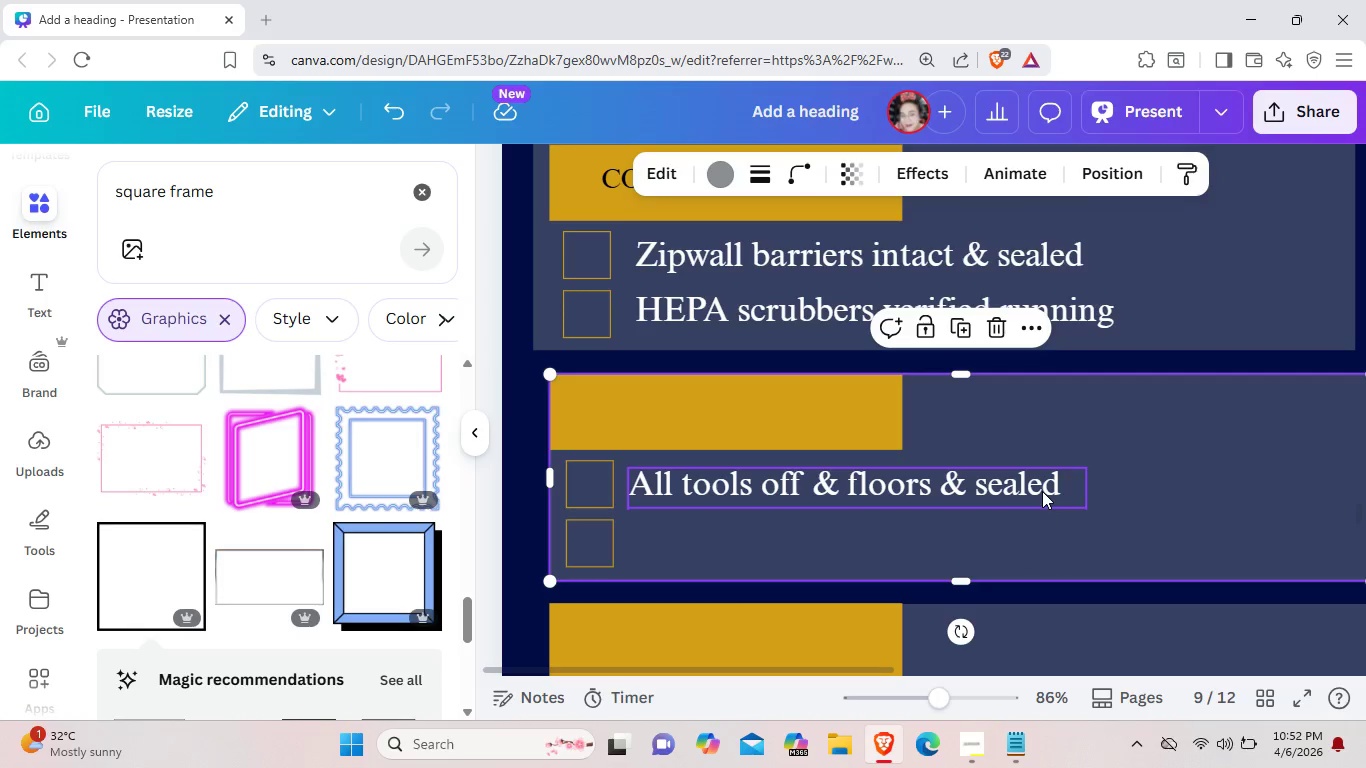 
left_click([1042, 491])
 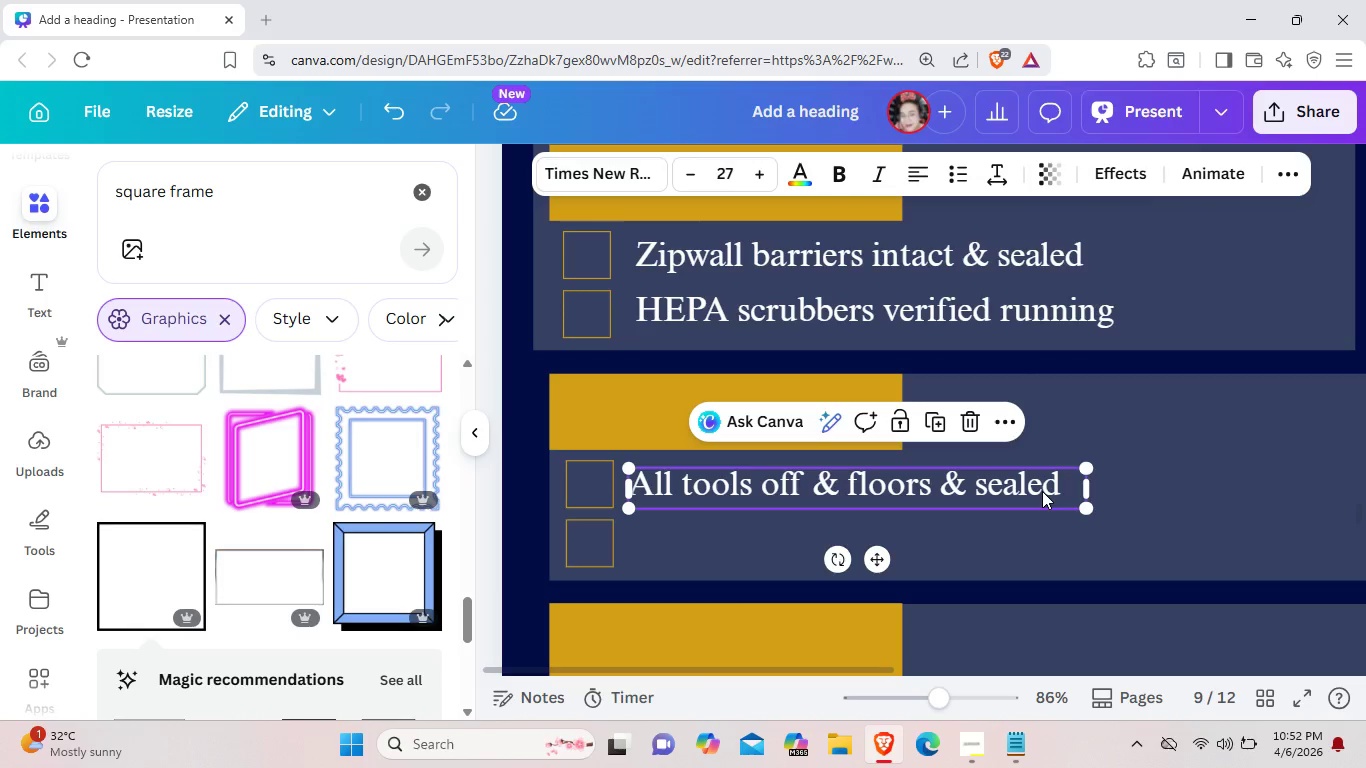 
key(Control+C)
 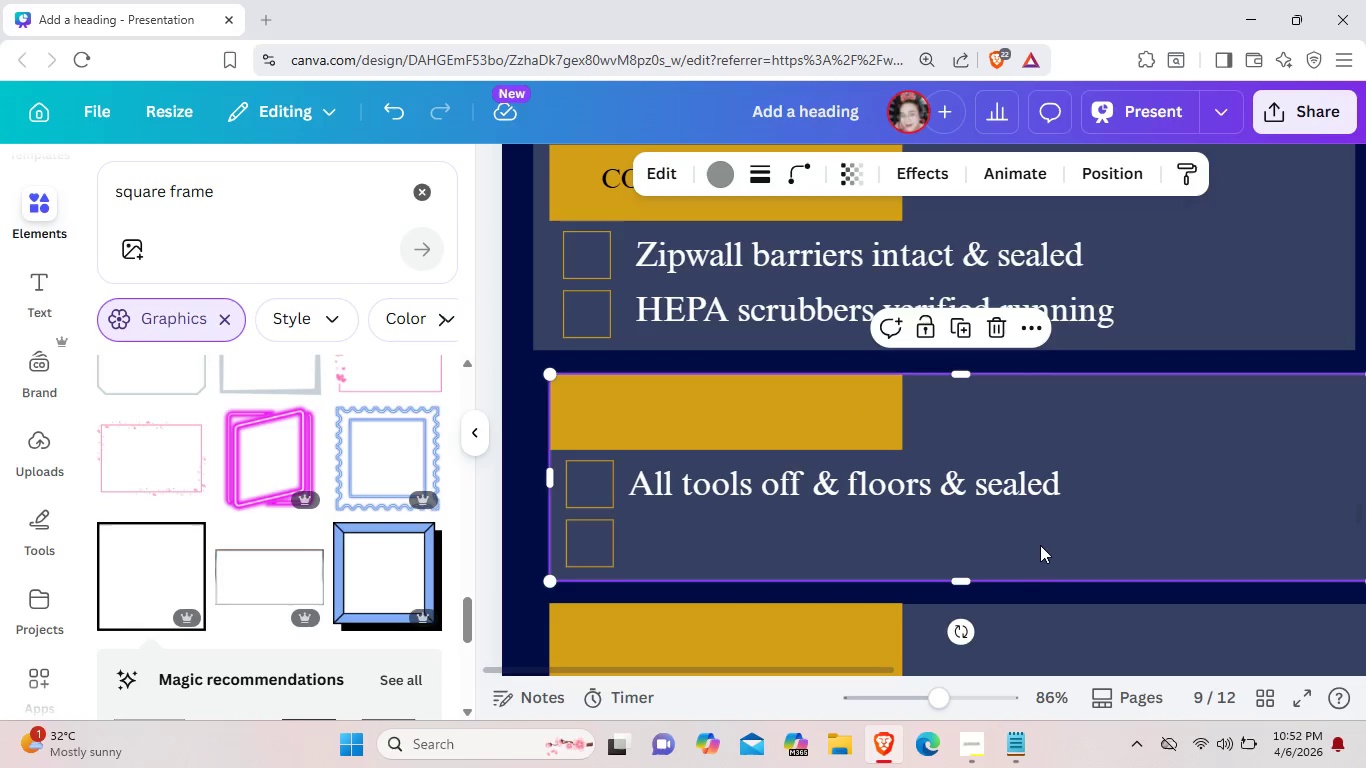 
left_click([1040, 545])
 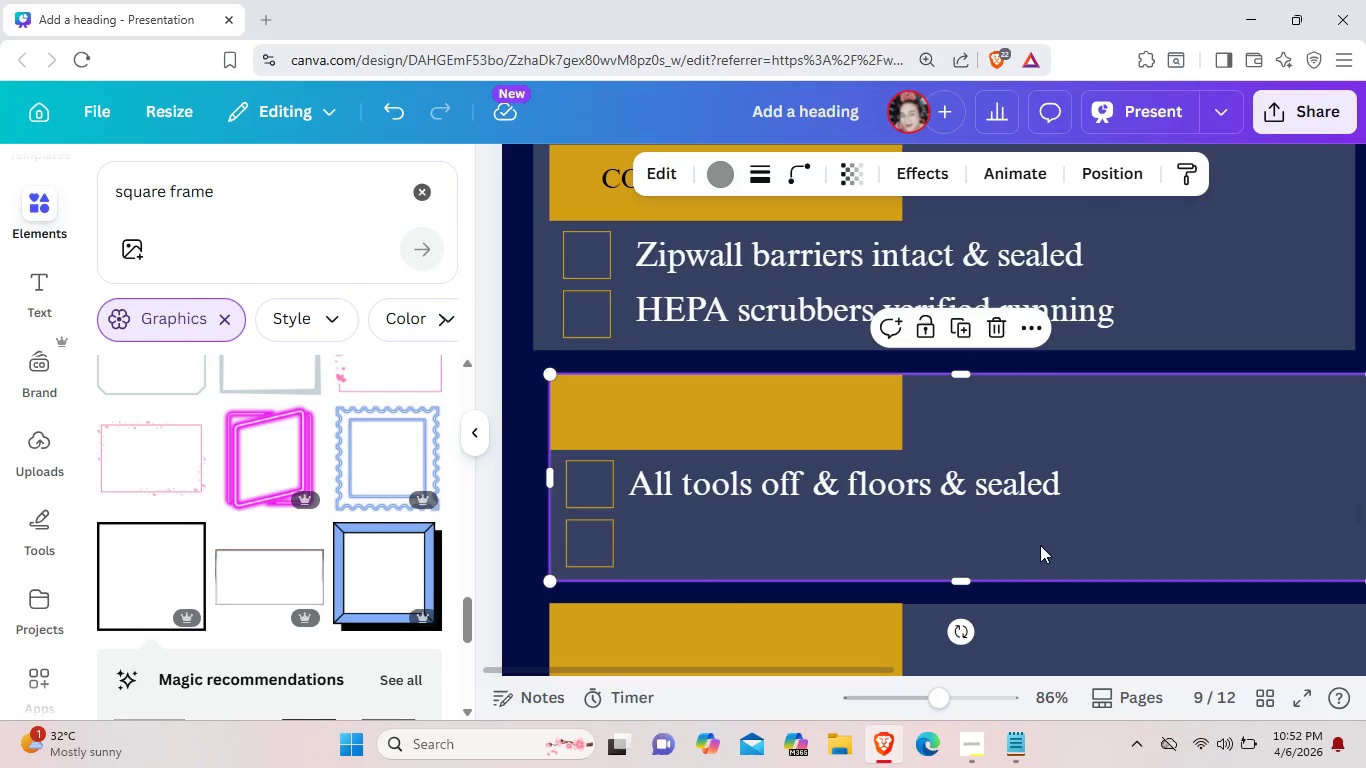 
key(Control+V)
 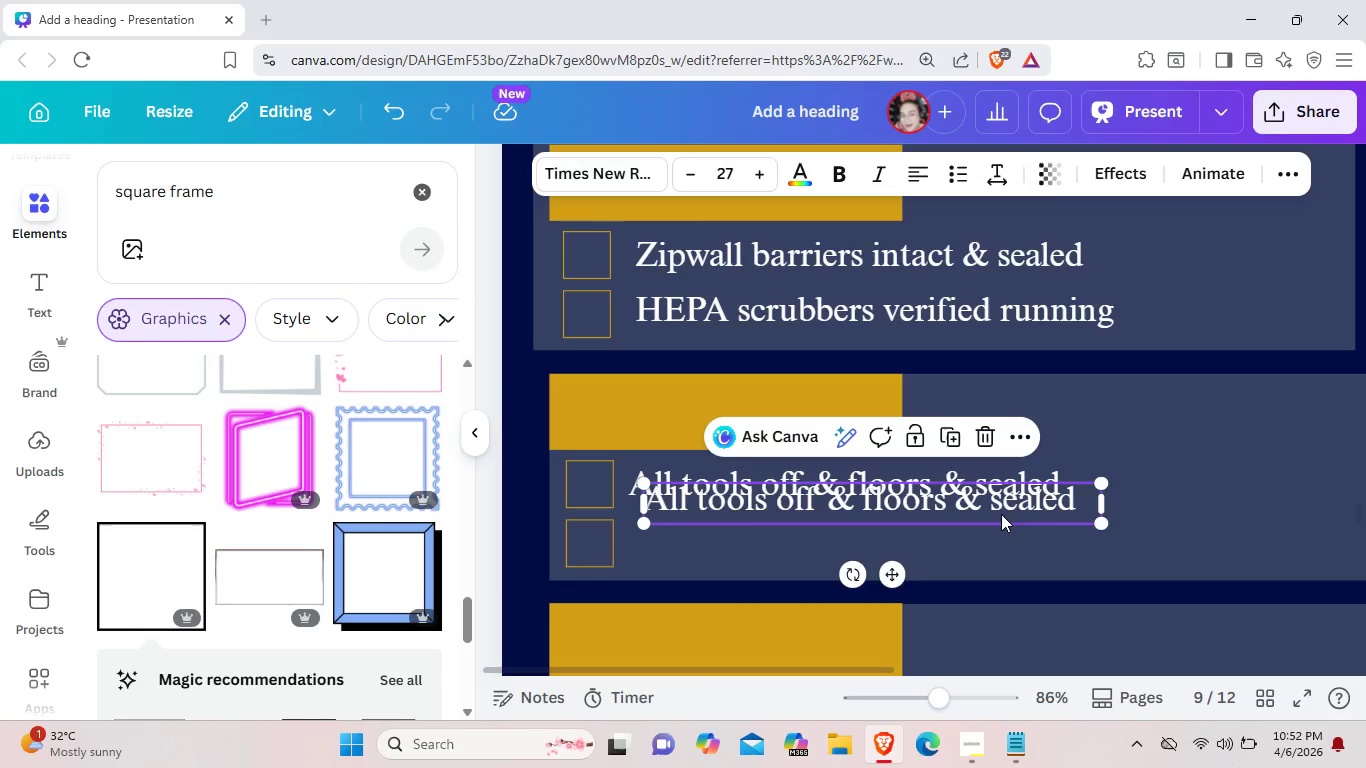 
left_click_drag(start_coordinate=[1001, 504], to_coordinate=[991, 538])
 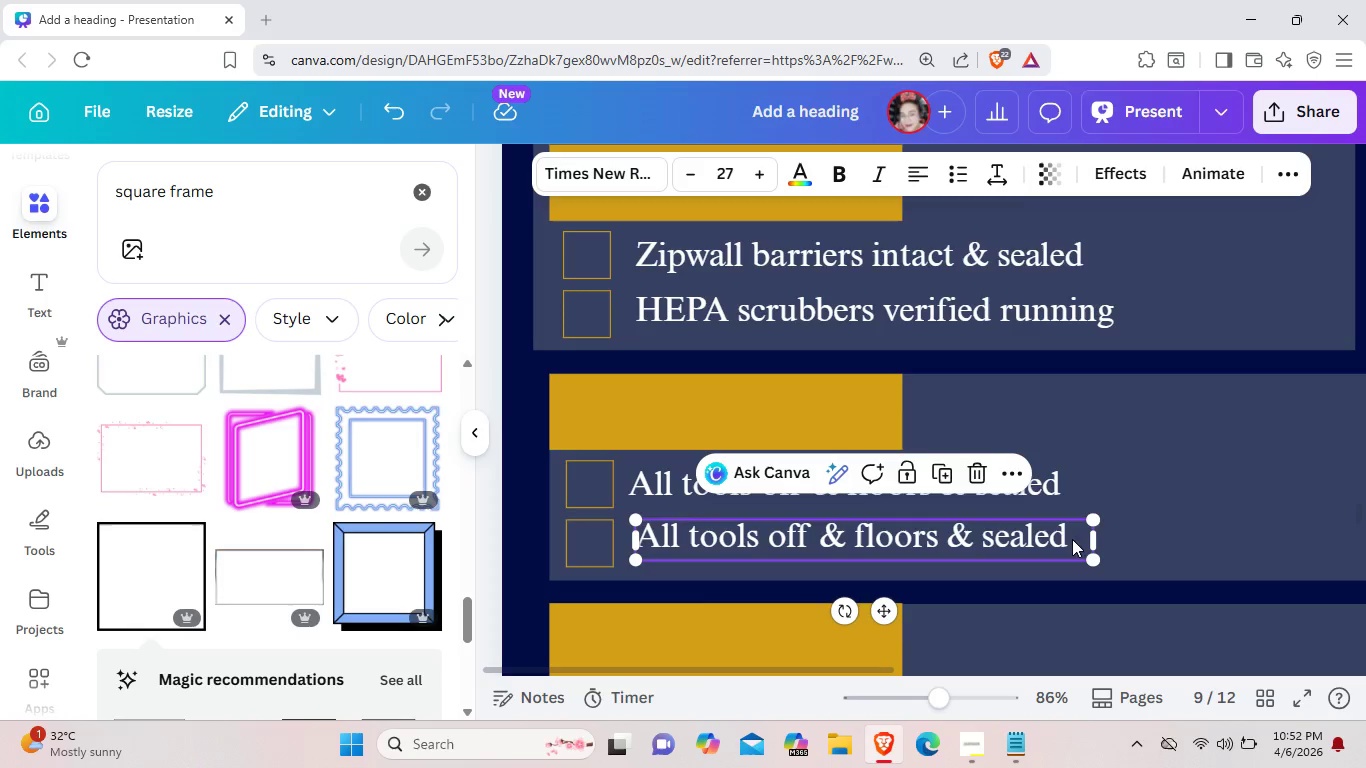 
left_click([1072, 539])
 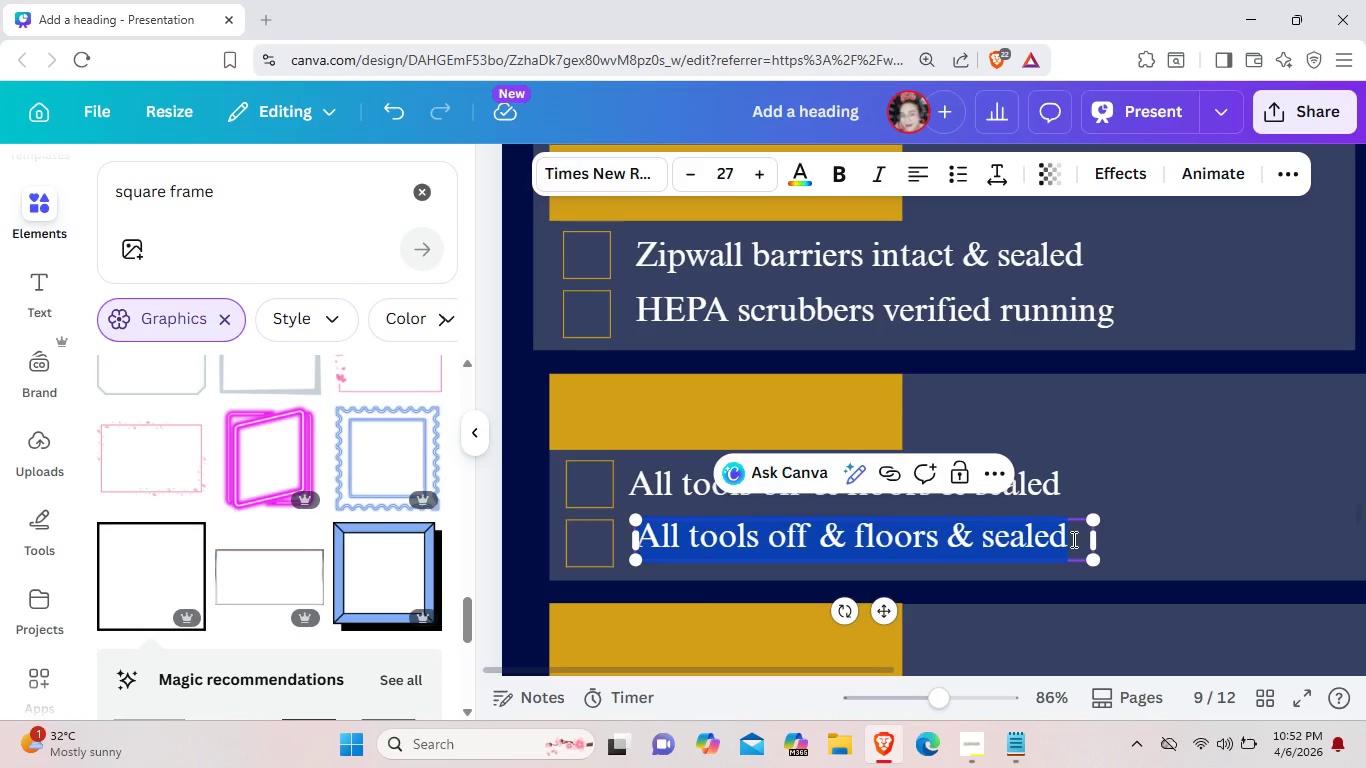 
key(Backspace)
type(Floor po)
key(Backspace)
type(rotection inspected )
key(Backspace)
type(, no gaps)
 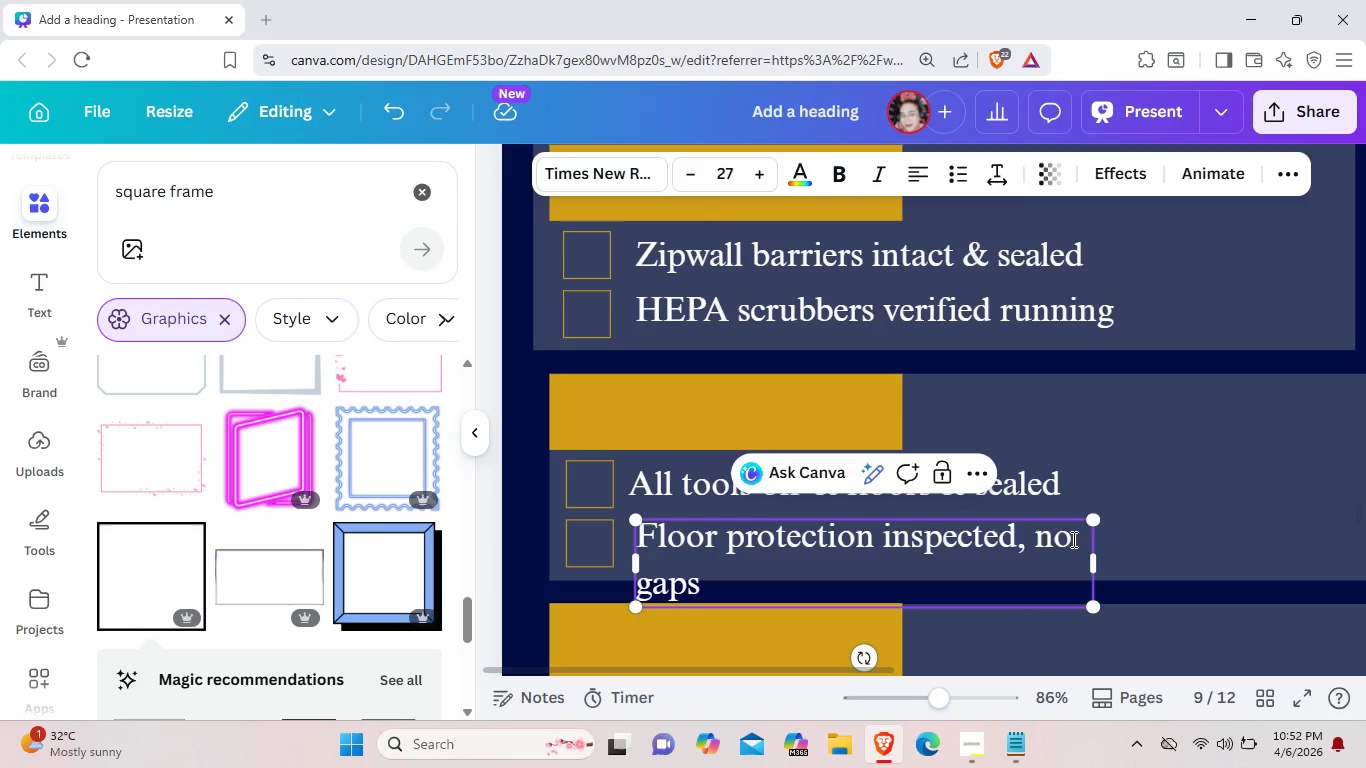 
left_click_drag(start_coordinate=[1100, 557], to_coordinate=[1187, 542])
 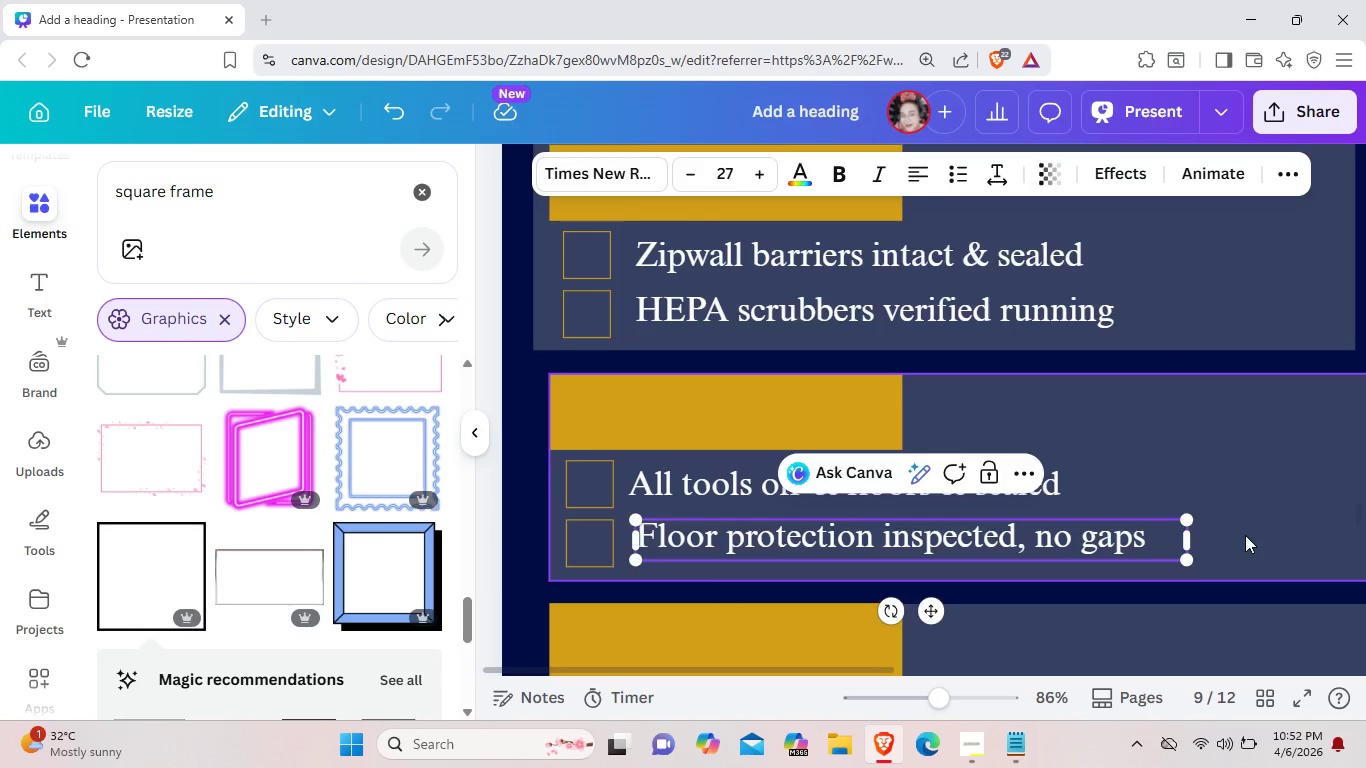 
left_click([1245, 535])
 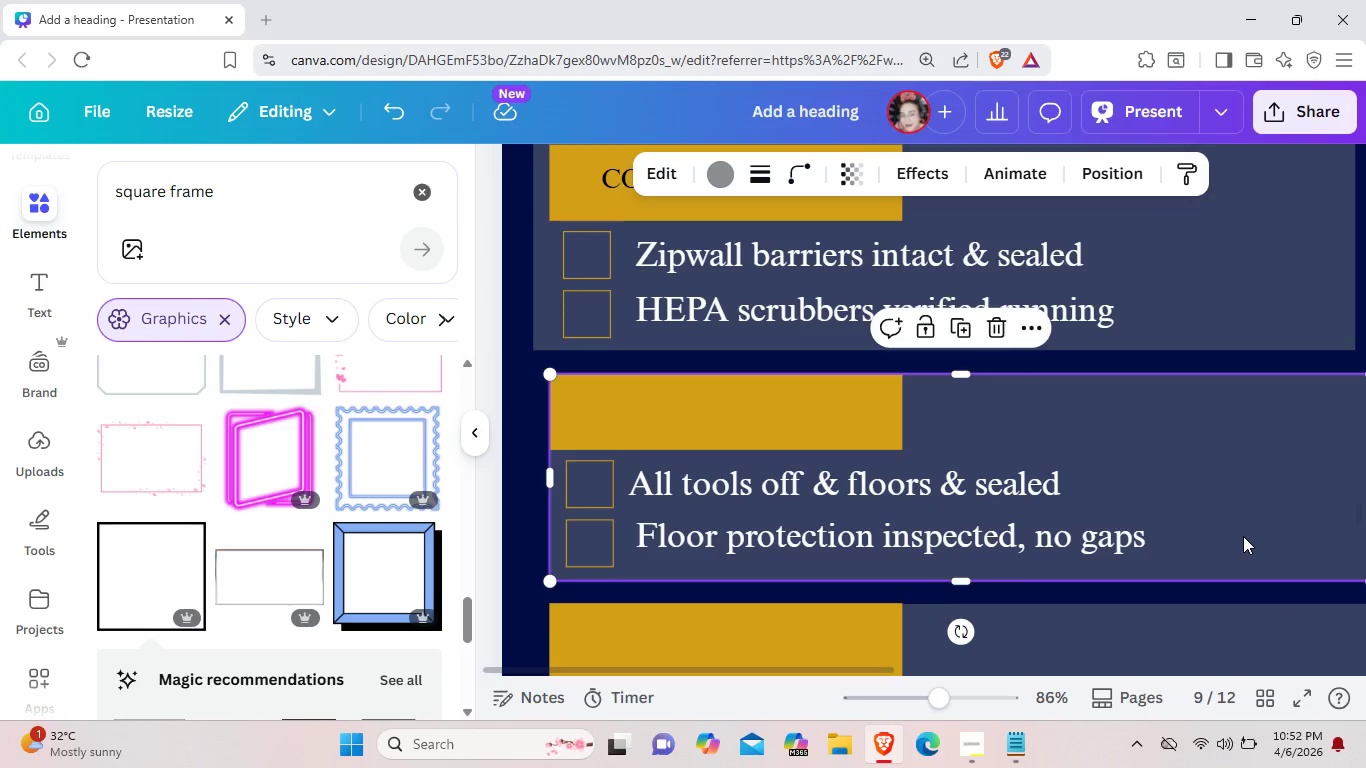 
scroll: coordinate [1243, 536], scroll_direction: down, amount: 2.0
 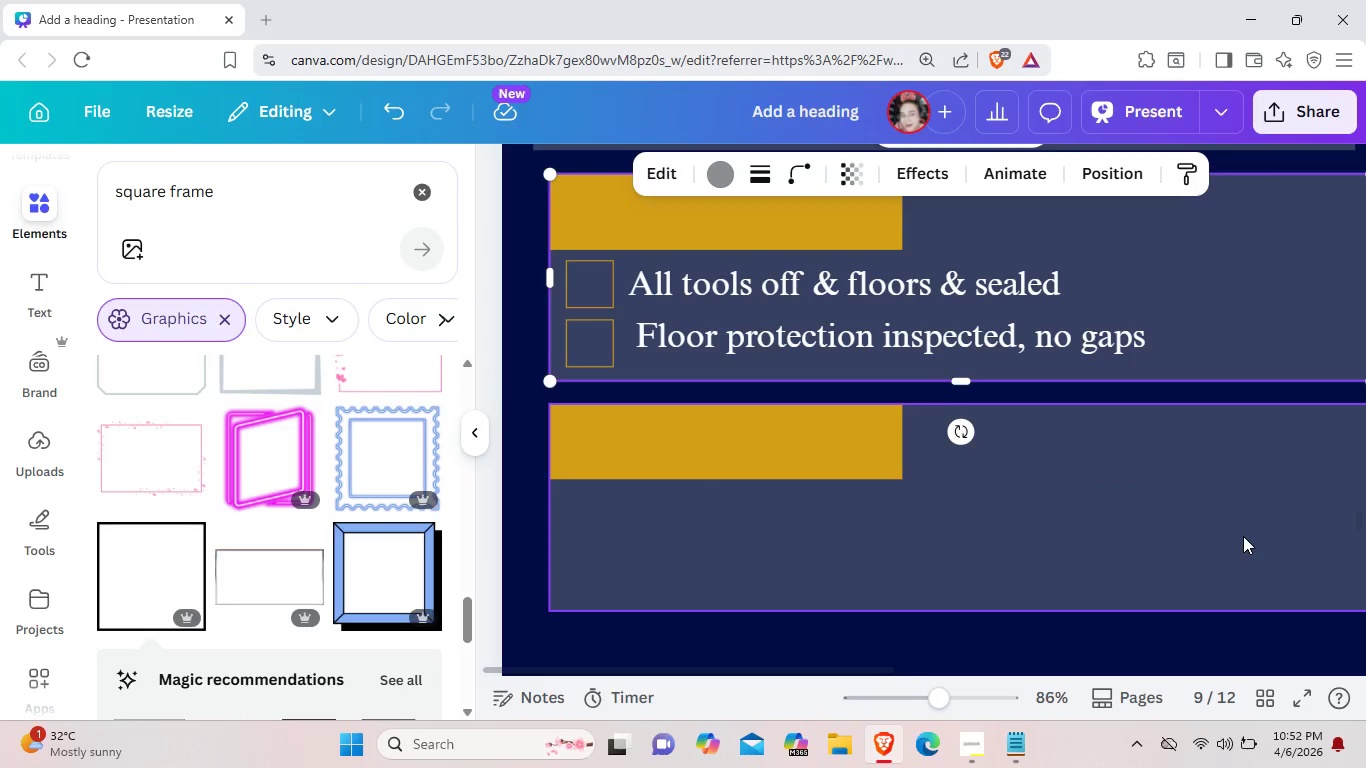 
scroll: coordinate [1242, 536], scroll_direction: up, amount: 3.0
 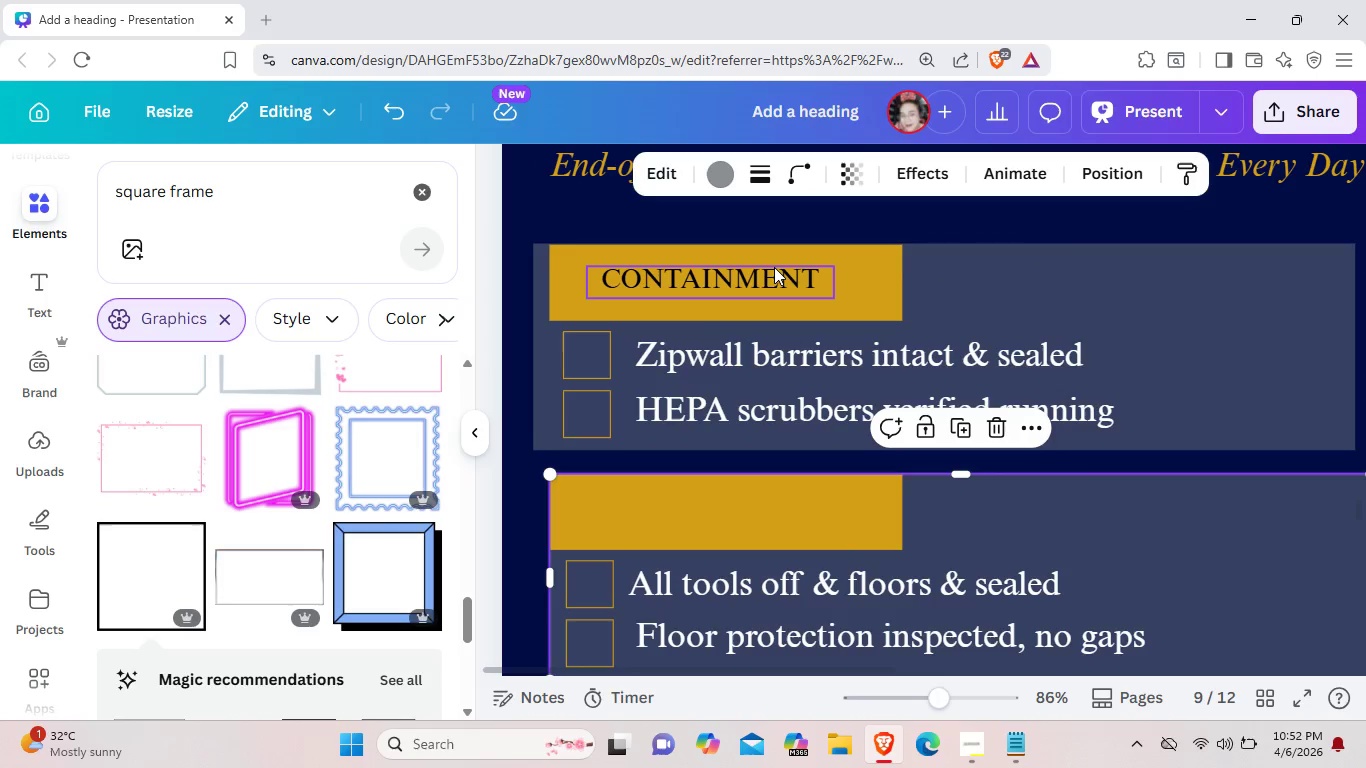 
left_click([774, 269])
 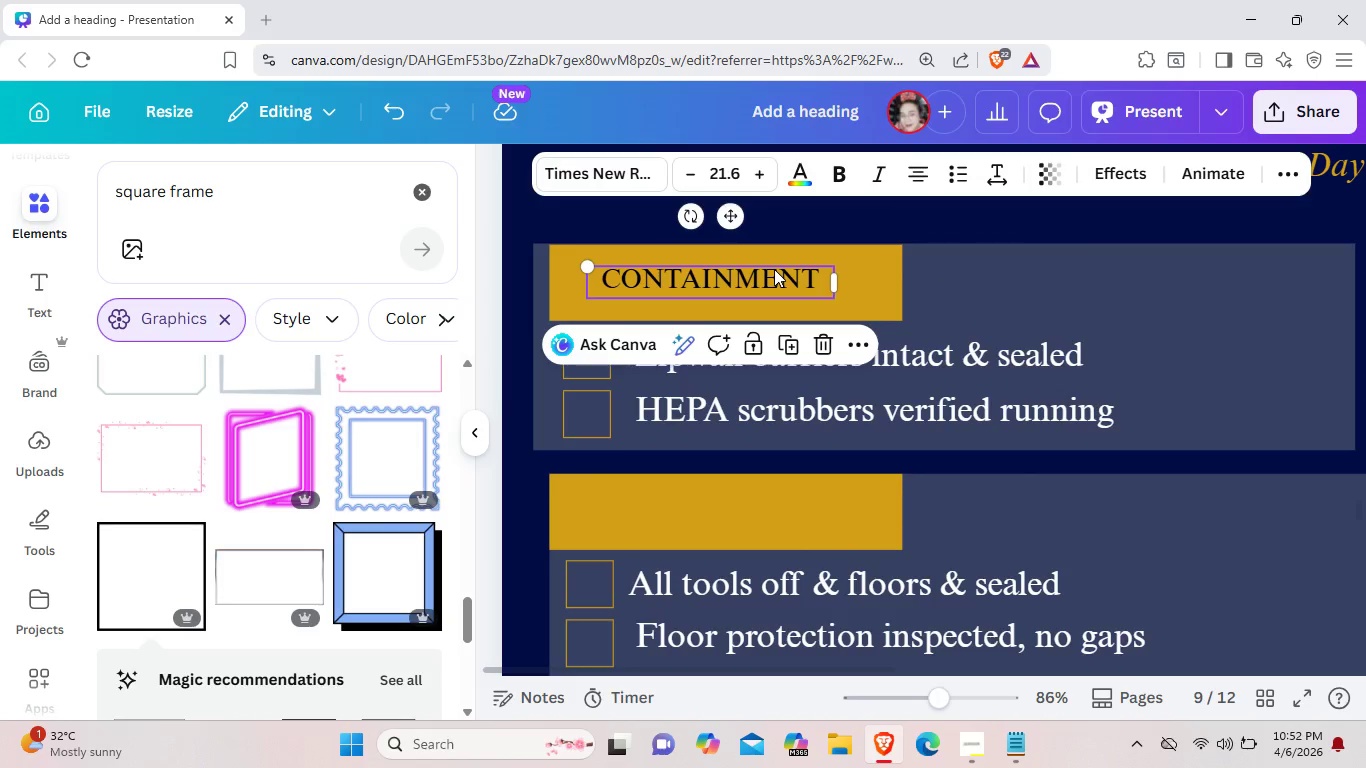 
key(Control+ControlLeft)
 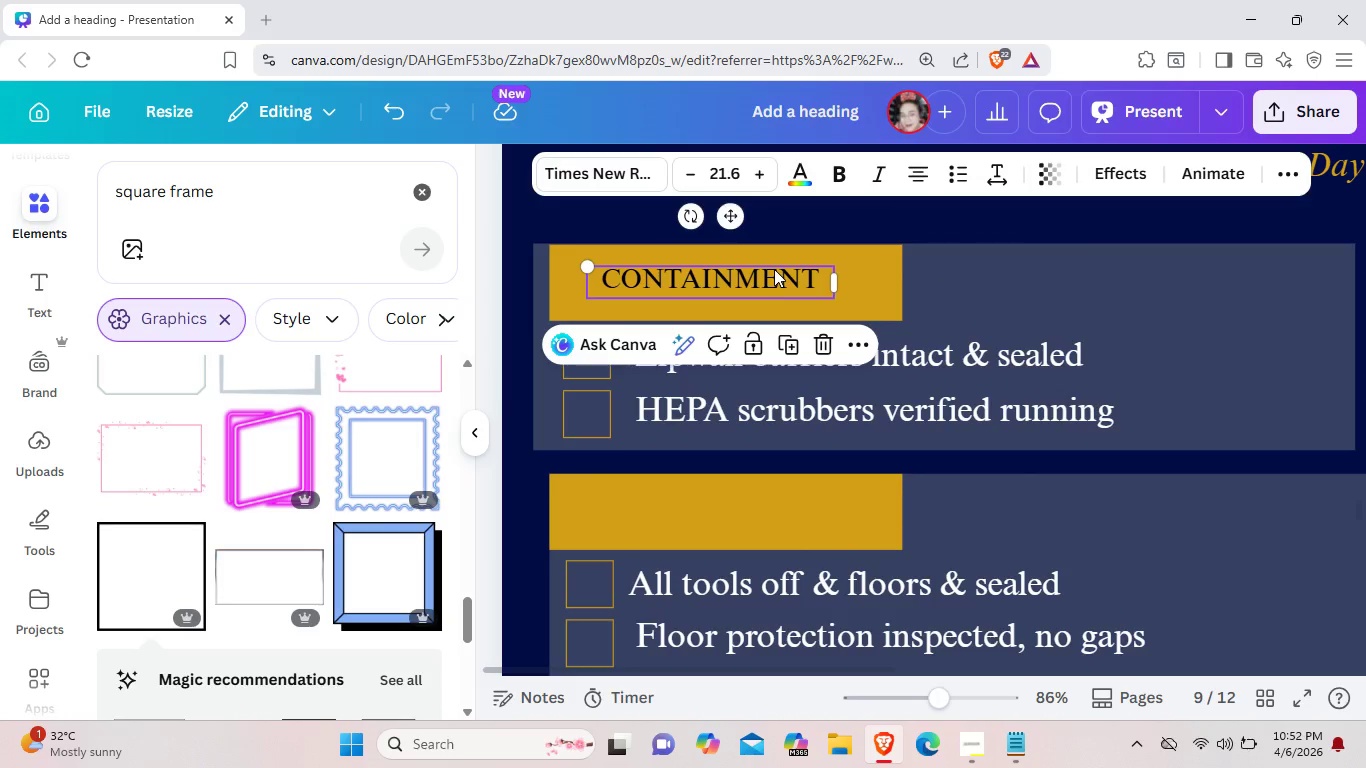 
key(Control+C)
 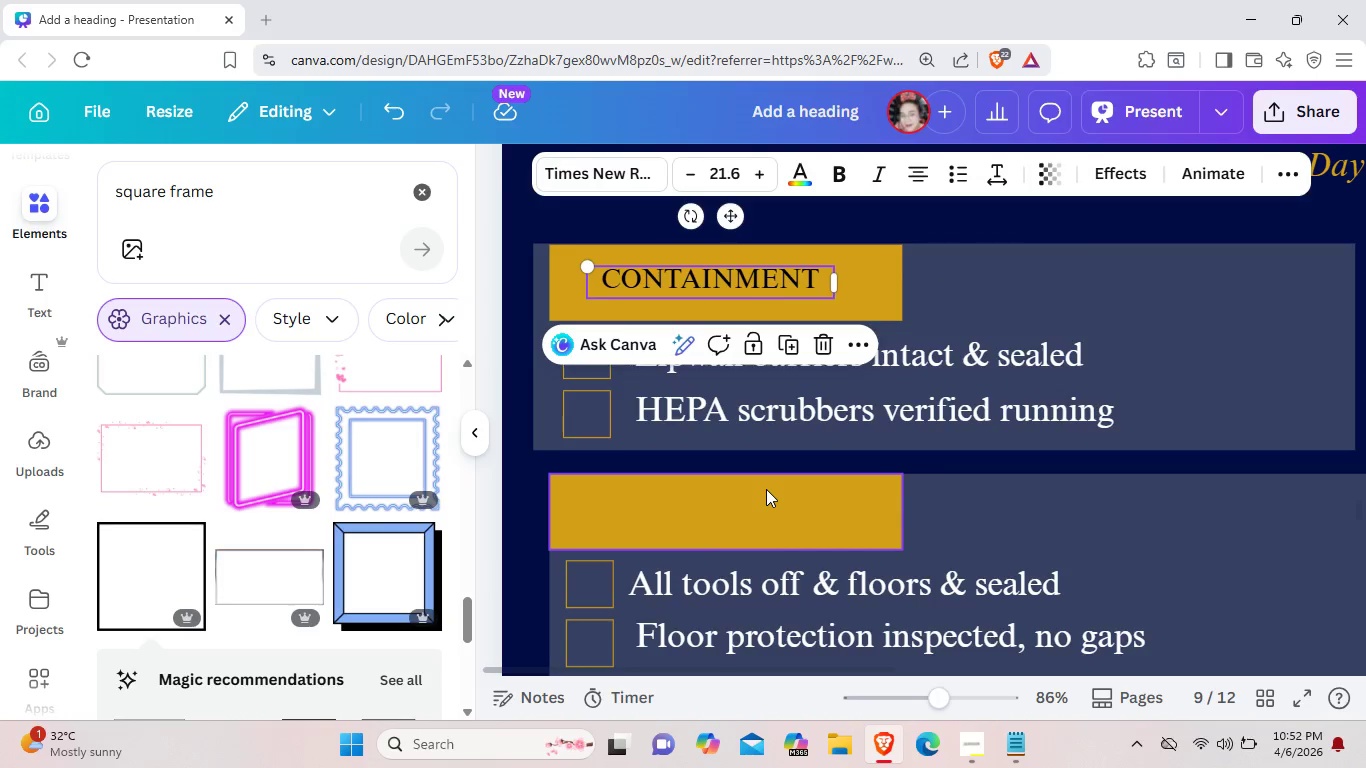 
scroll: coordinate [766, 489], scroll_direction: down, amount: 1.0
 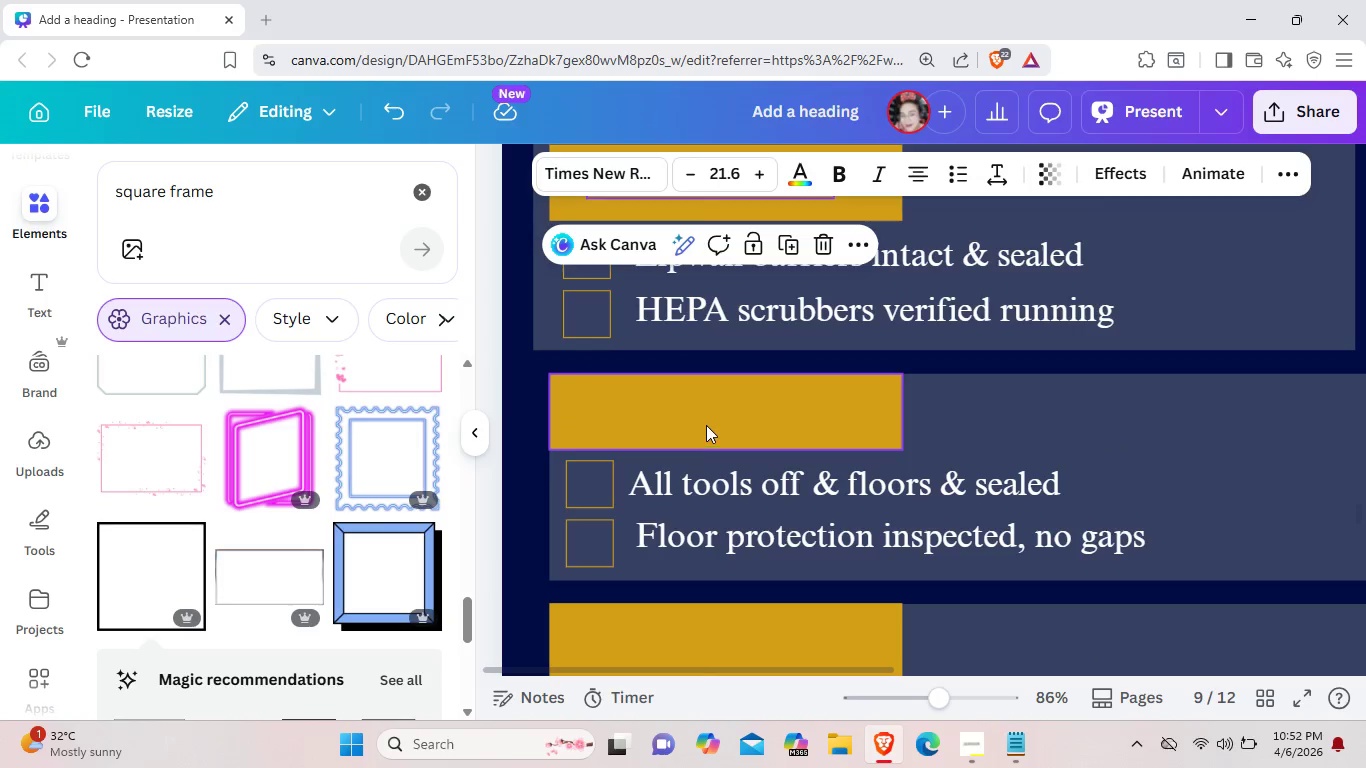 
left_click([705, 425])
 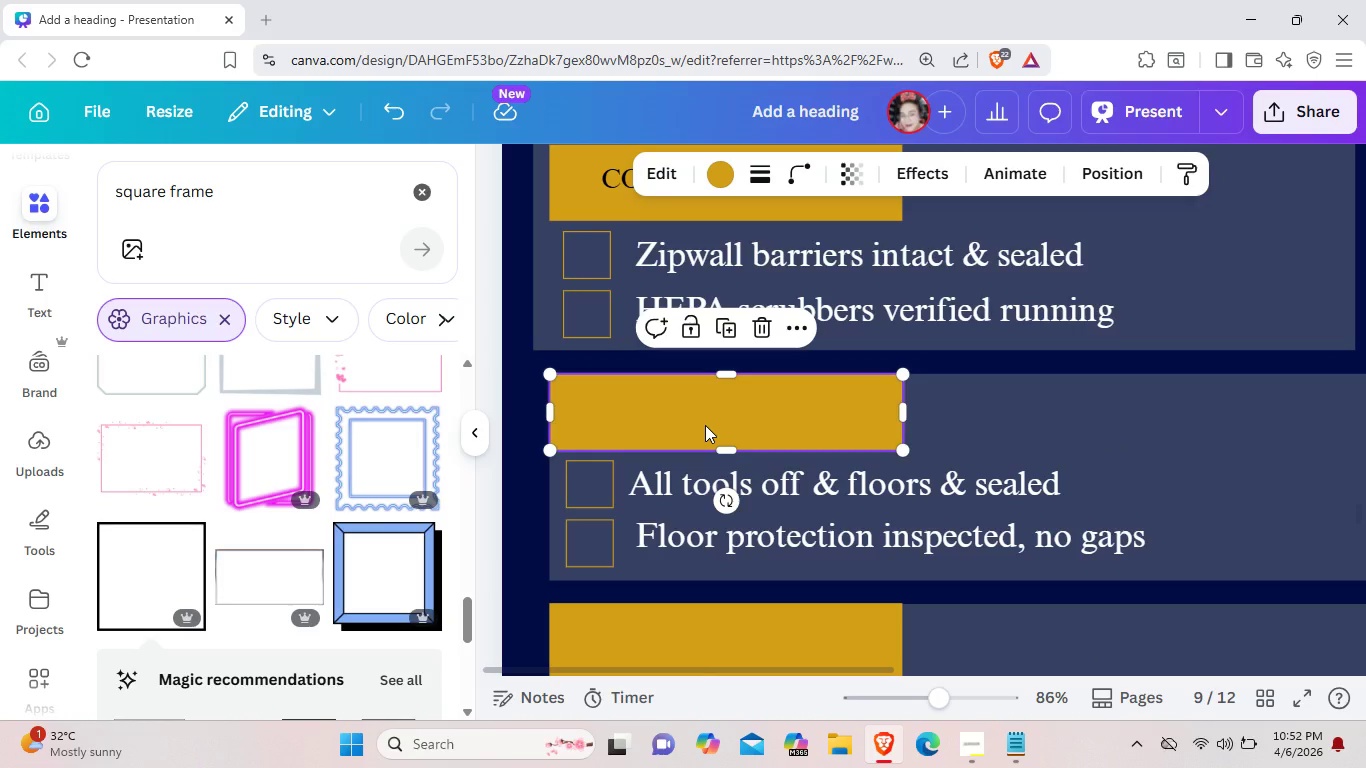 
key(Control+V)
 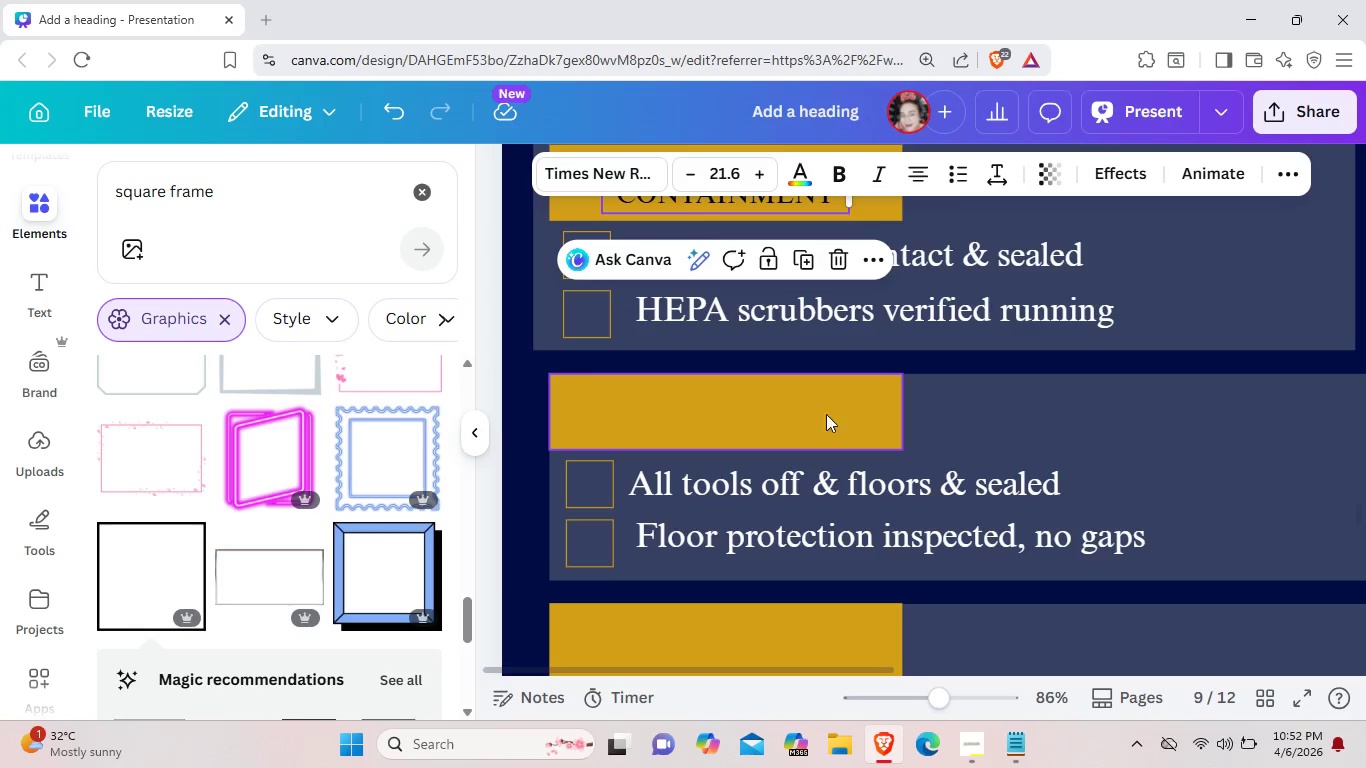 
left_click([977, 420])
 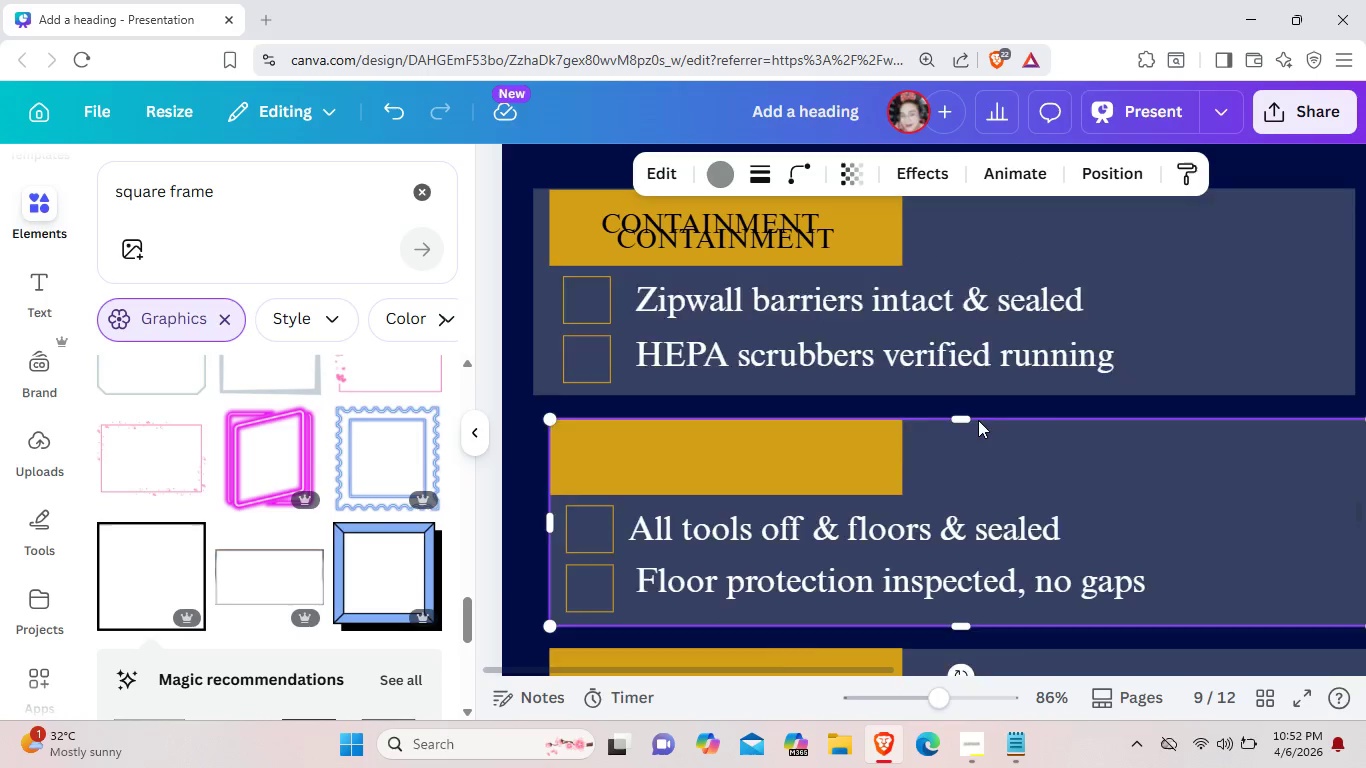 
scroll: coordinate [978, 420], scroll_direction: up, amount: 1.0
 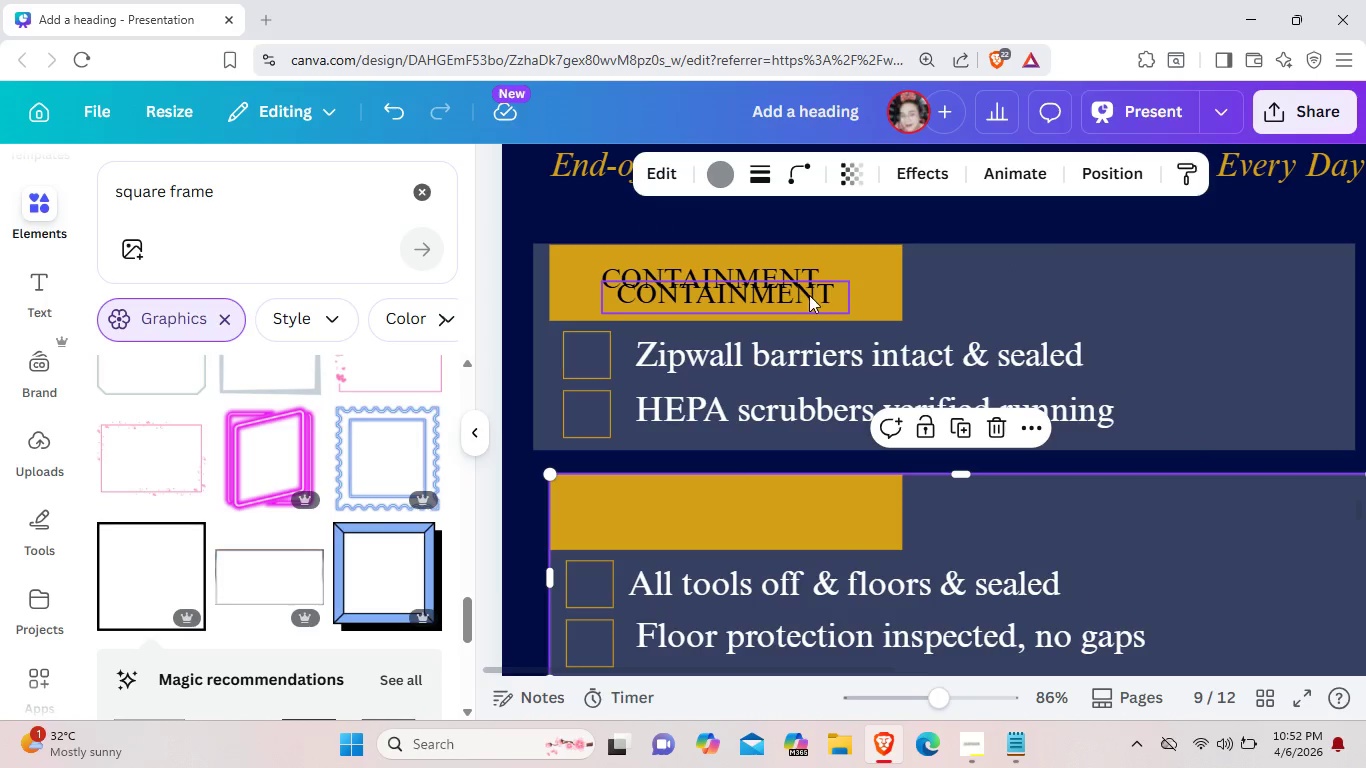 
left_click_drag(start_coordinate=[809, 295], to_coordinate=[793, 511])
 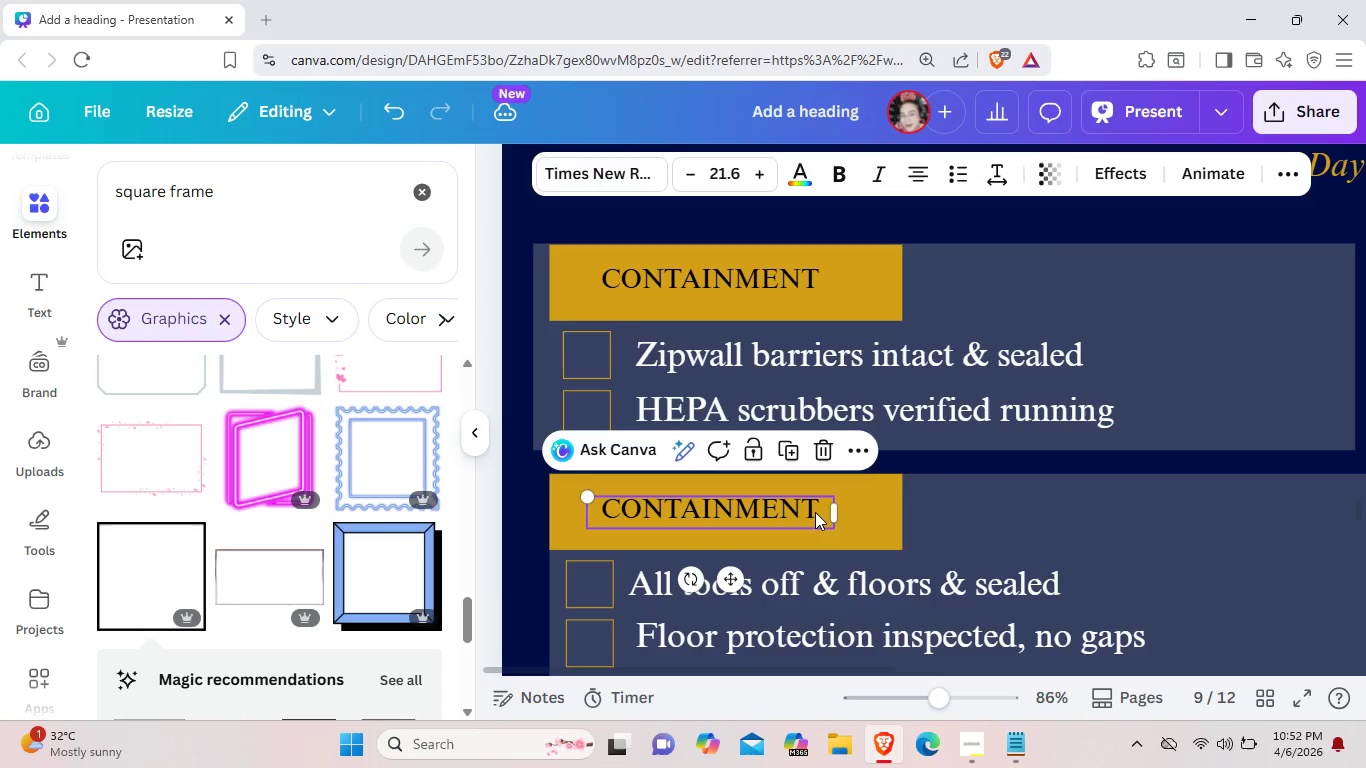 
left_click([815, 513])
 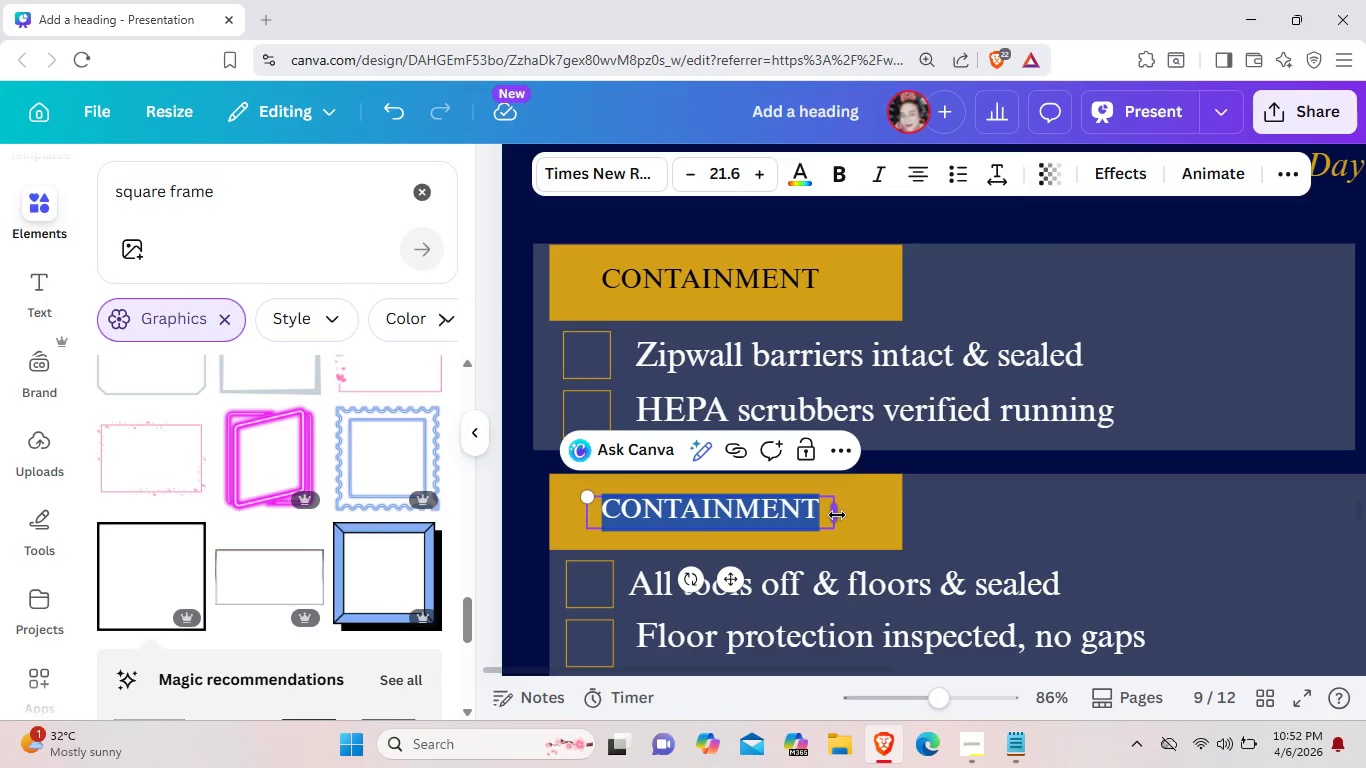 
key(Backspace)
type(surfac)
key(Backspace)
key(Backspace)
key(Backspace)
key(Backspace)
key(Backspace)
key(Backspace)
type(SURFACES)
 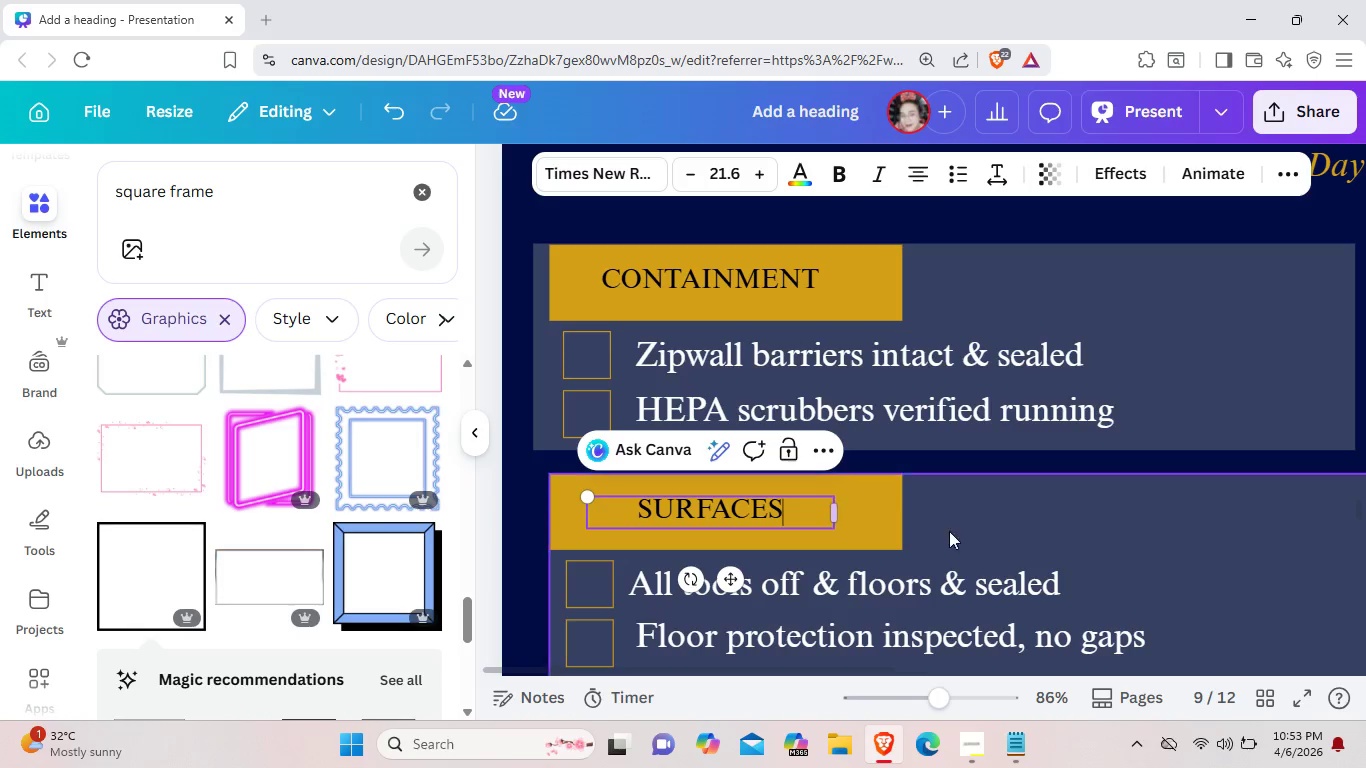 
left_click([959, 531])
 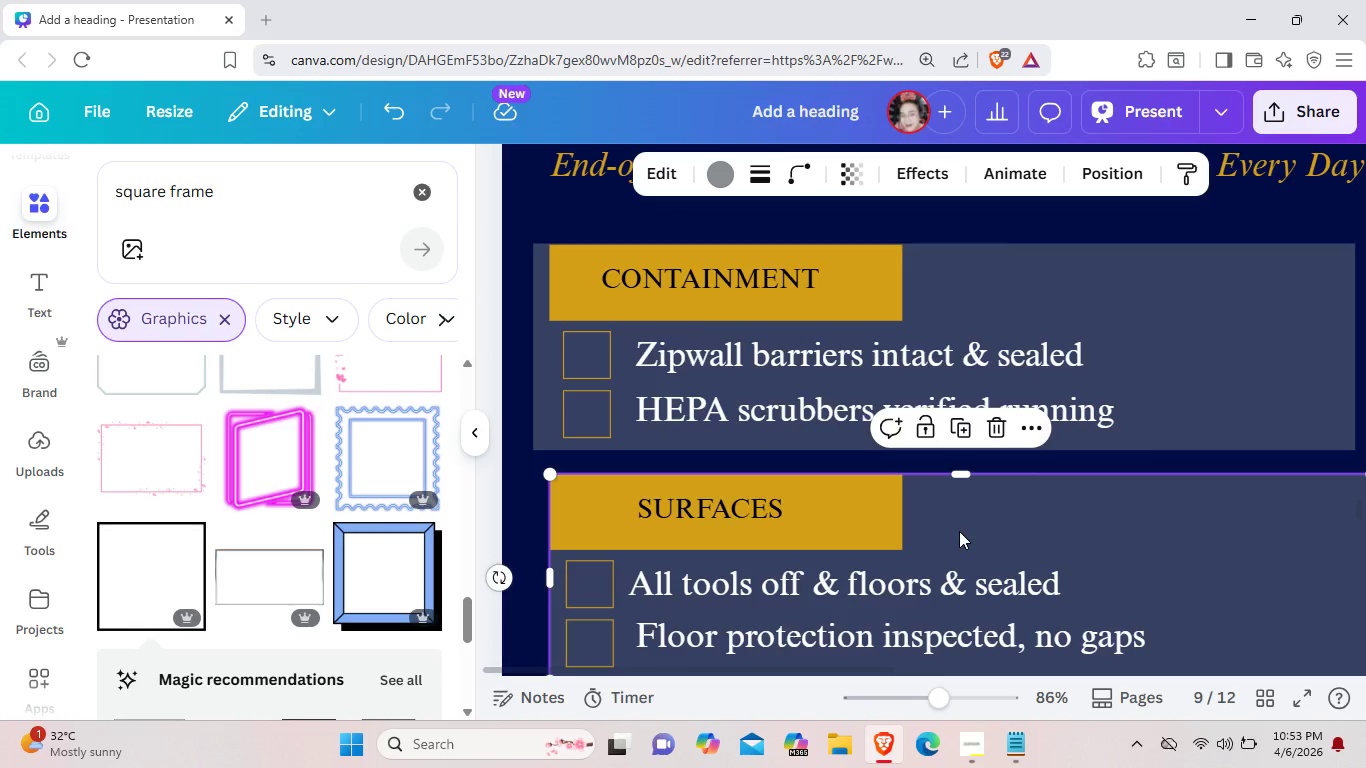 
scroll: coordinate [959, 531], scroll_direction: down, amount: 1.0
 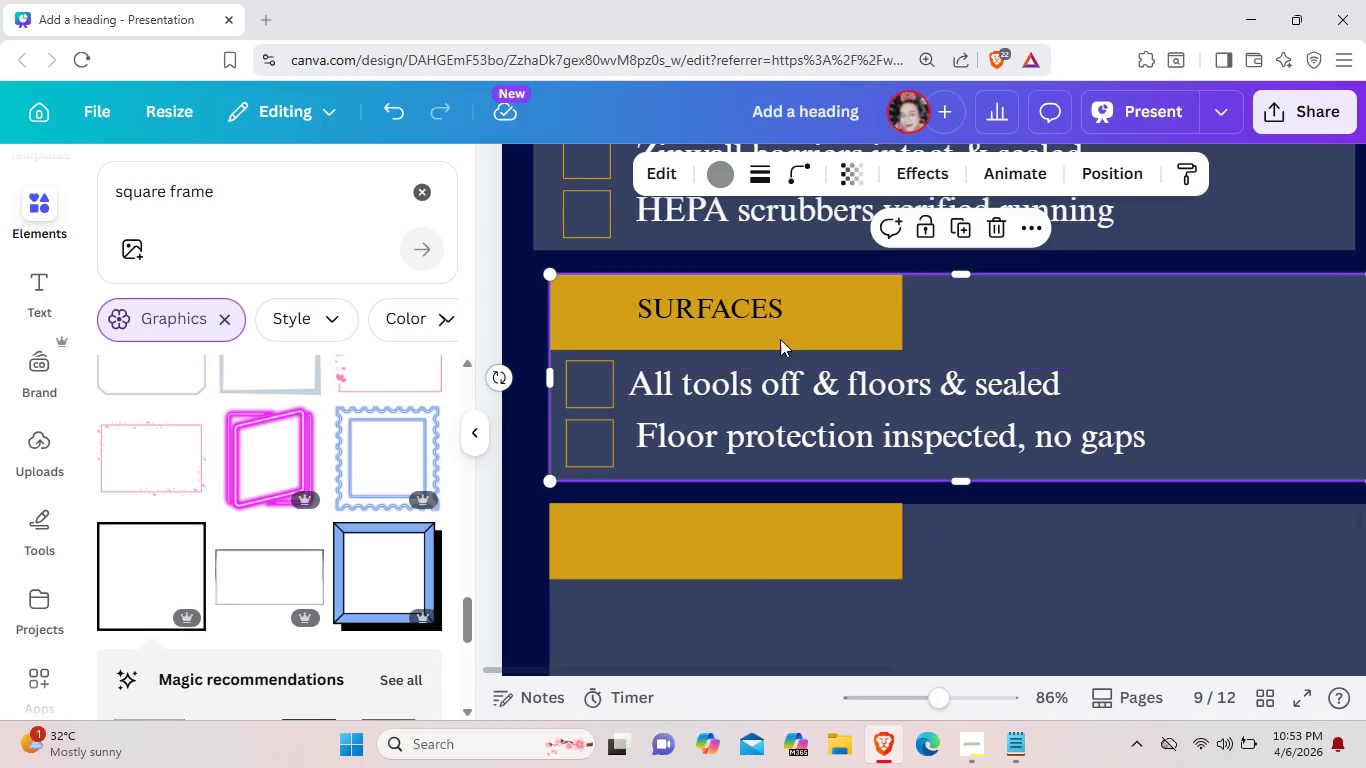 
left_click([771, 313])
 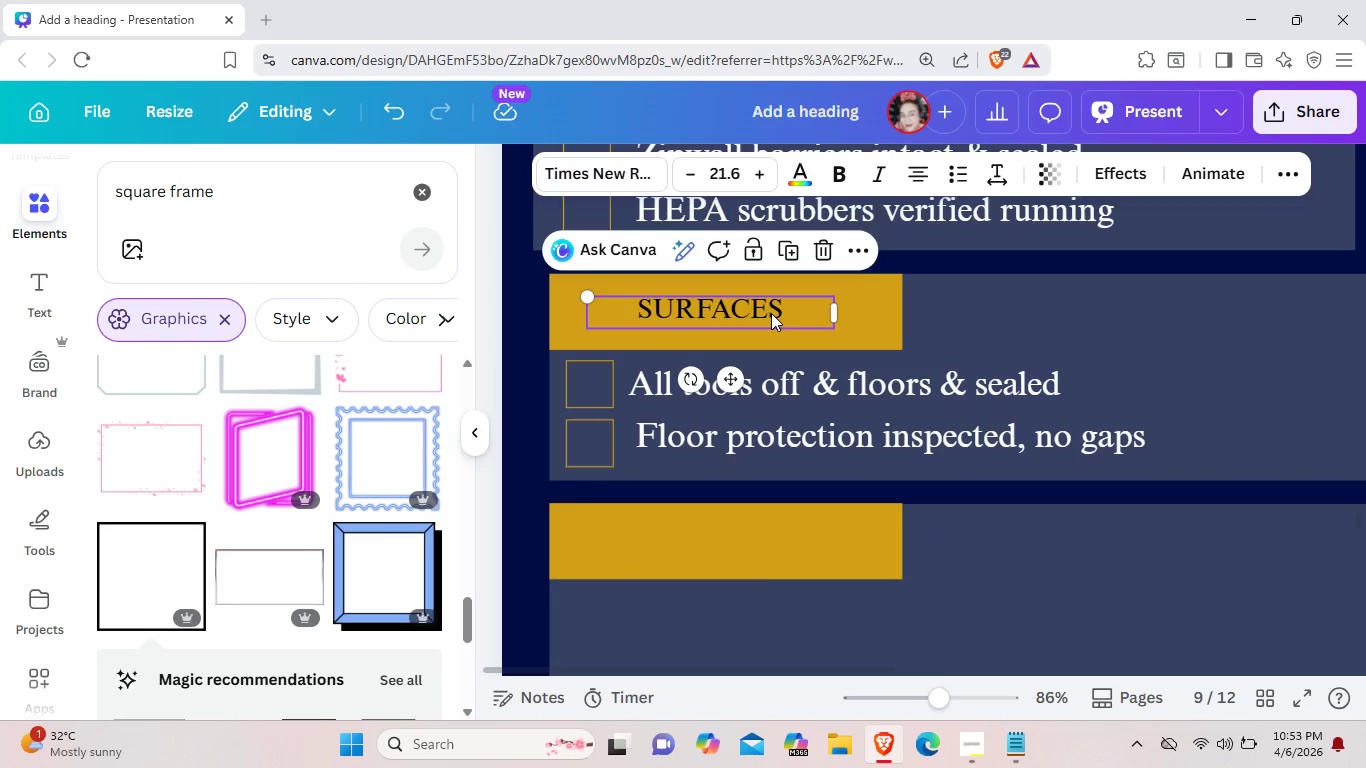 
key(Control+C)
 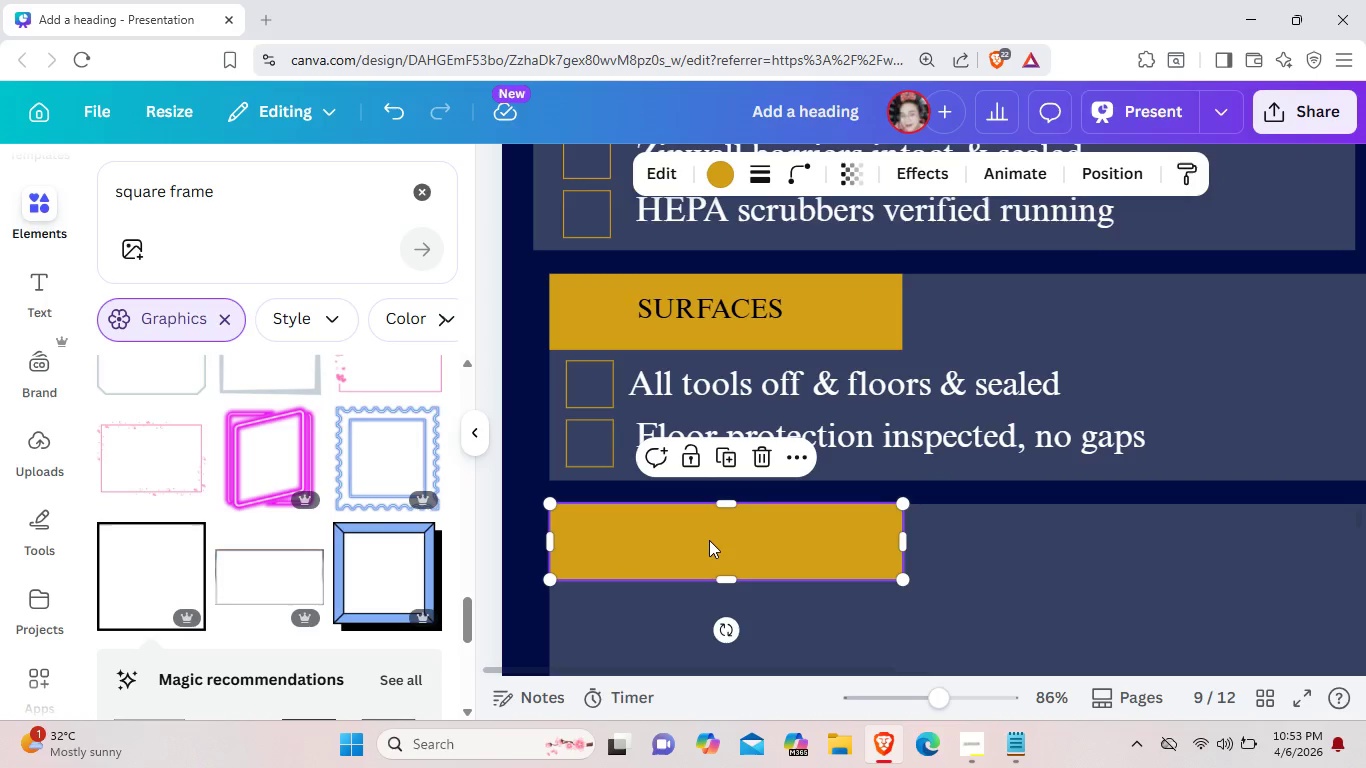 
left_click([709, 540])
 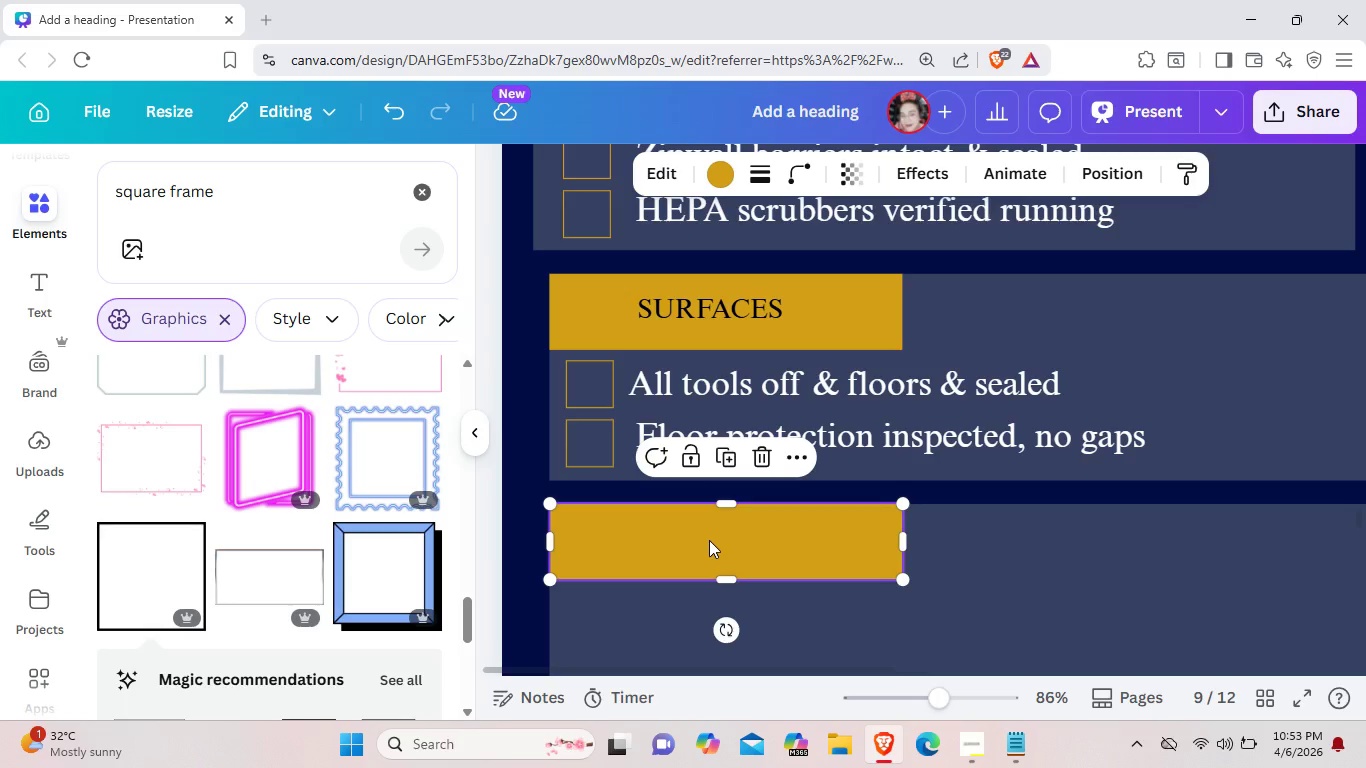 
key(Control+V)
 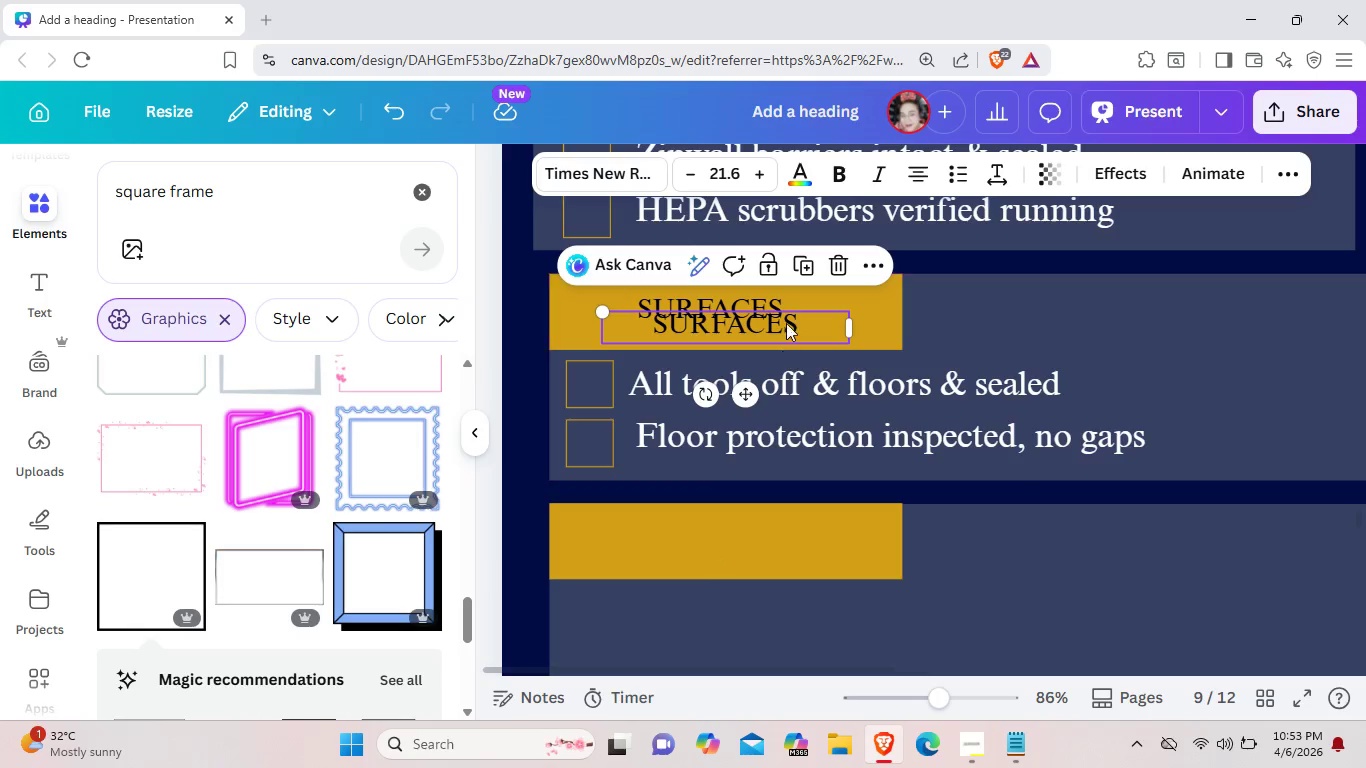 
left_click_drag(start_coordinate=[786, 323], to_coordinate=[772, 538])
 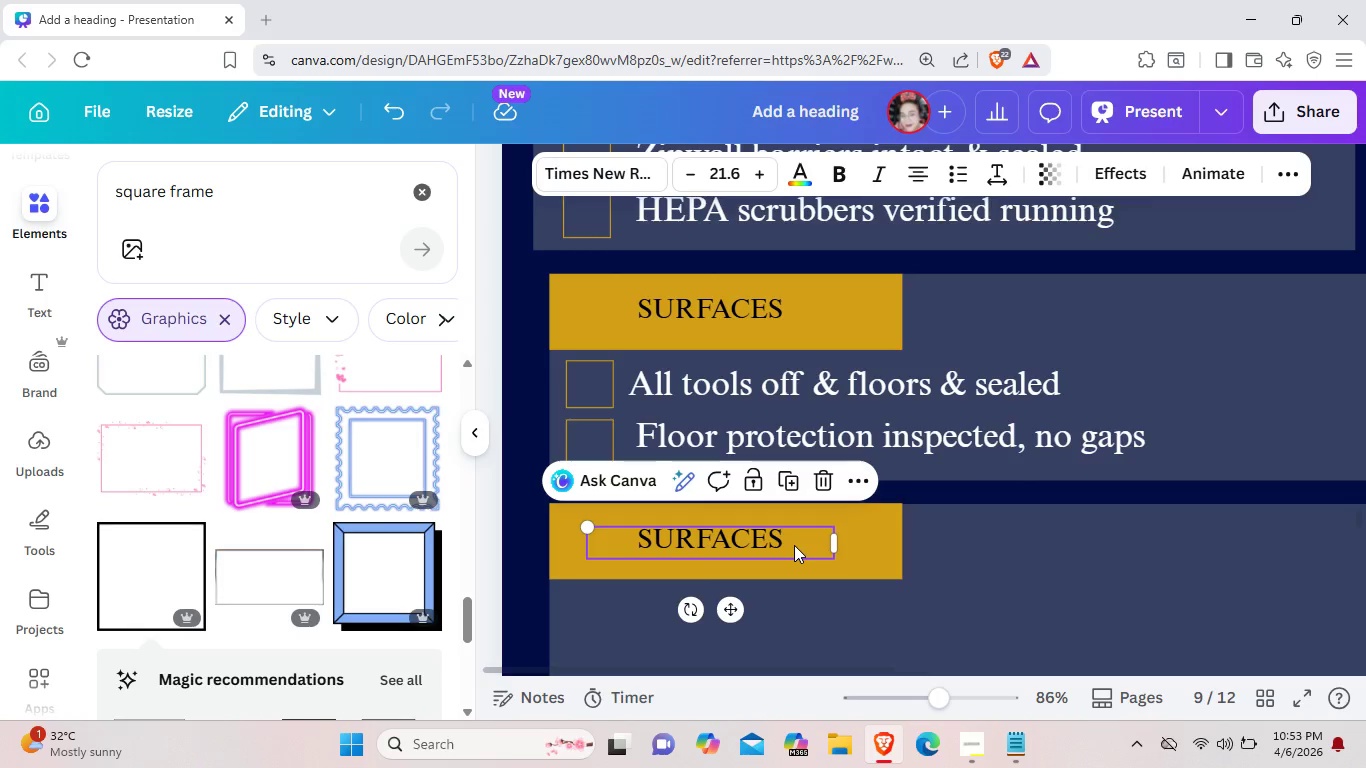 
left_click([794, 545])
 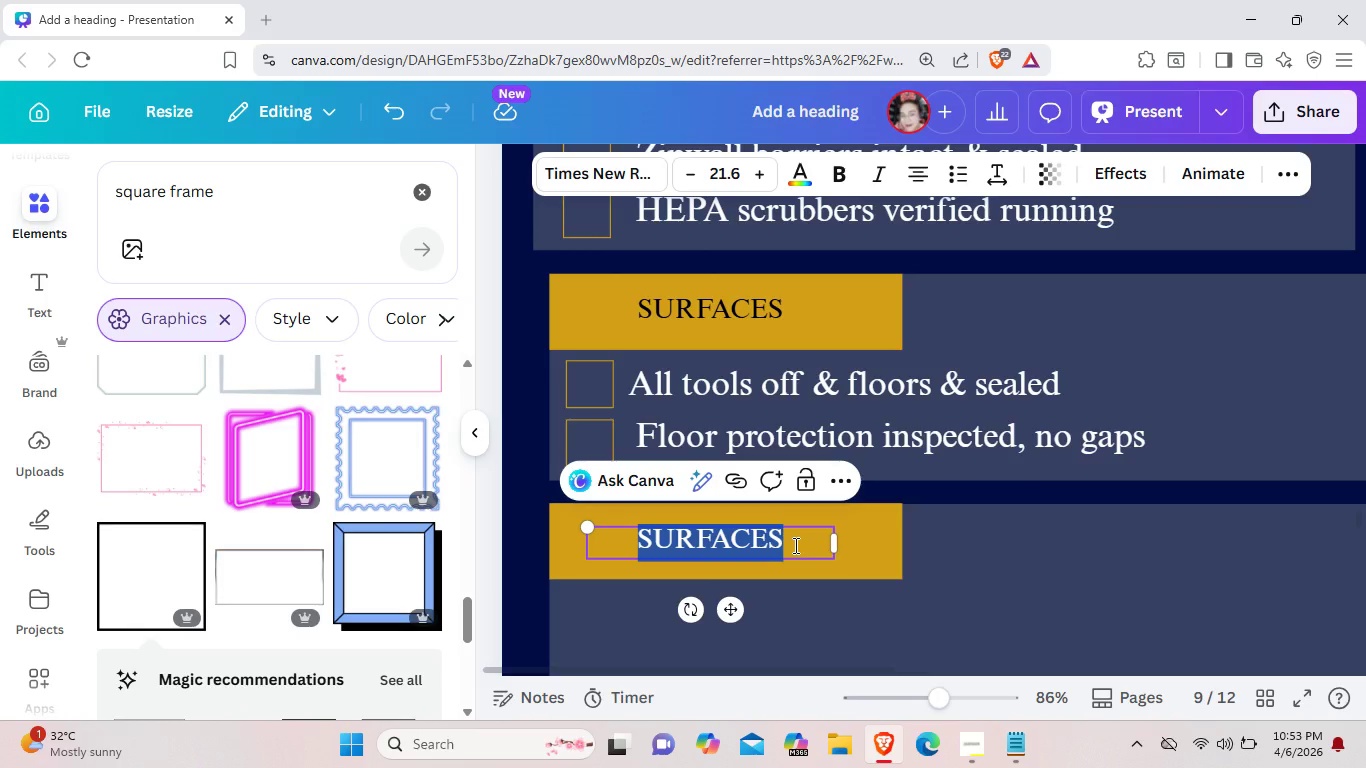 
key(Backspace)
type(DEBRIS)
 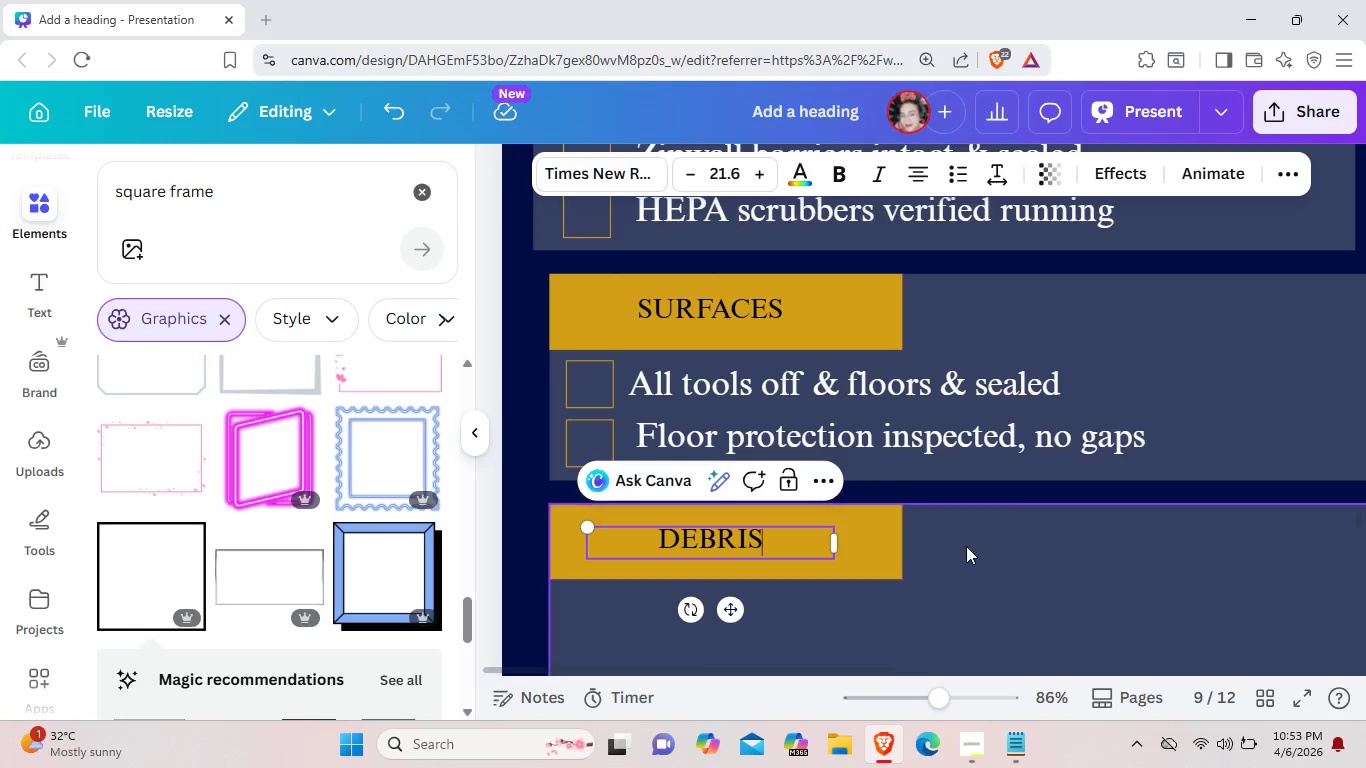 
left_click([967, 550])
 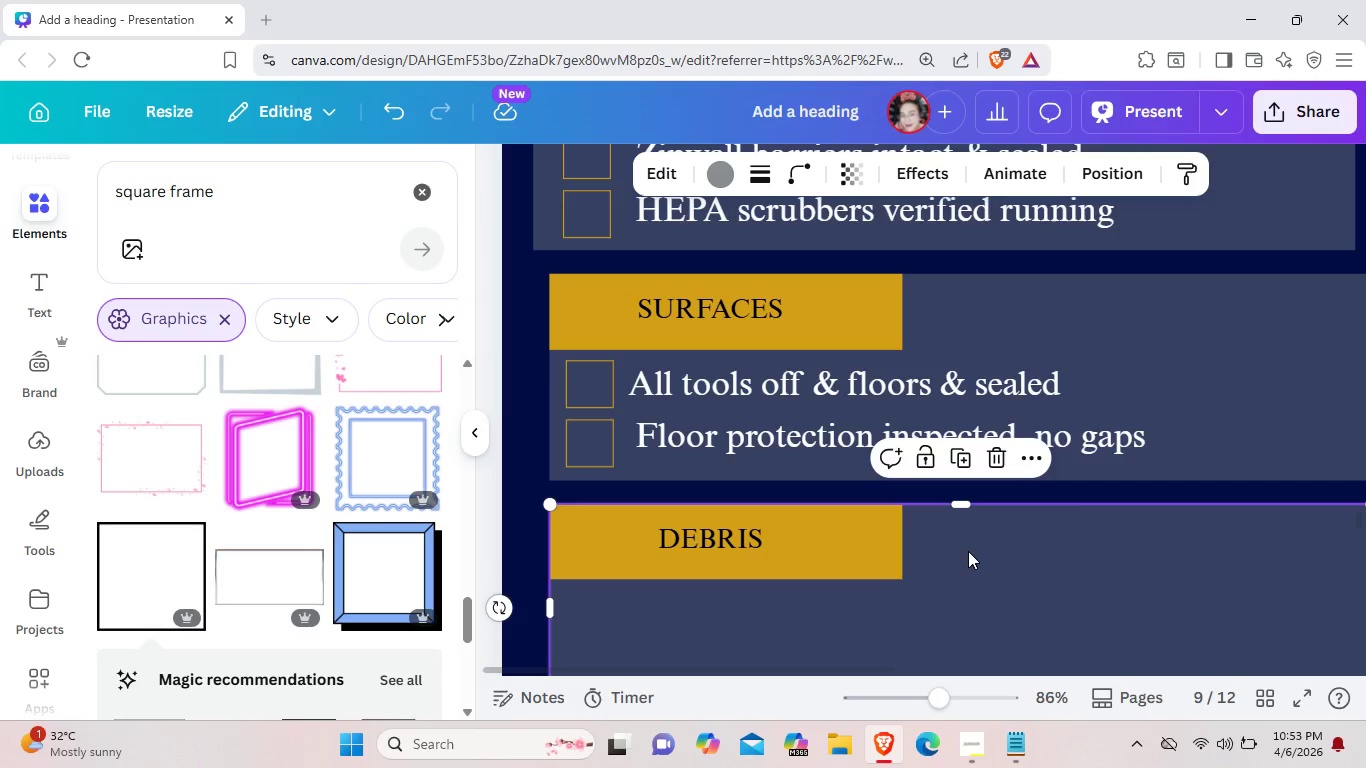 
left_click([1028, 559])
 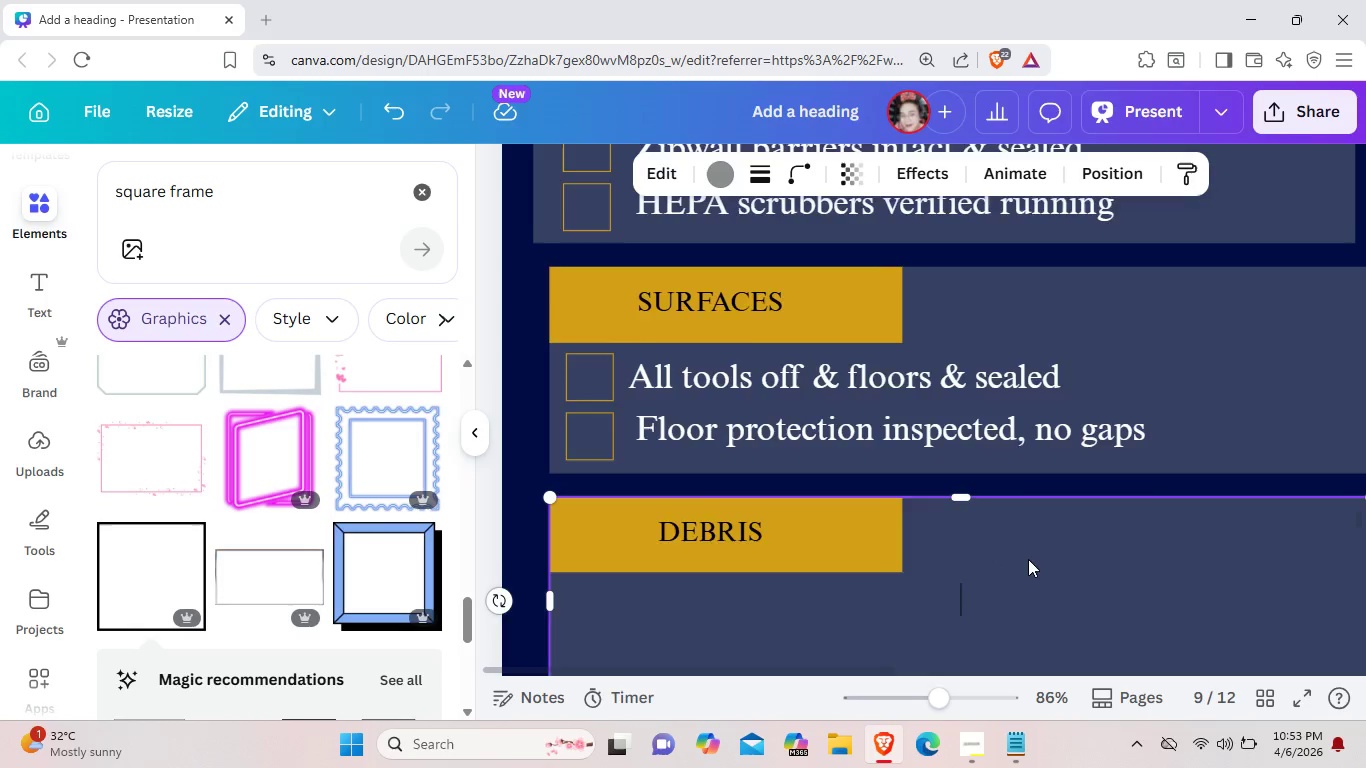 
scroll: coordinate [1028, 559], scroll_direction: down, amount: 1.0
 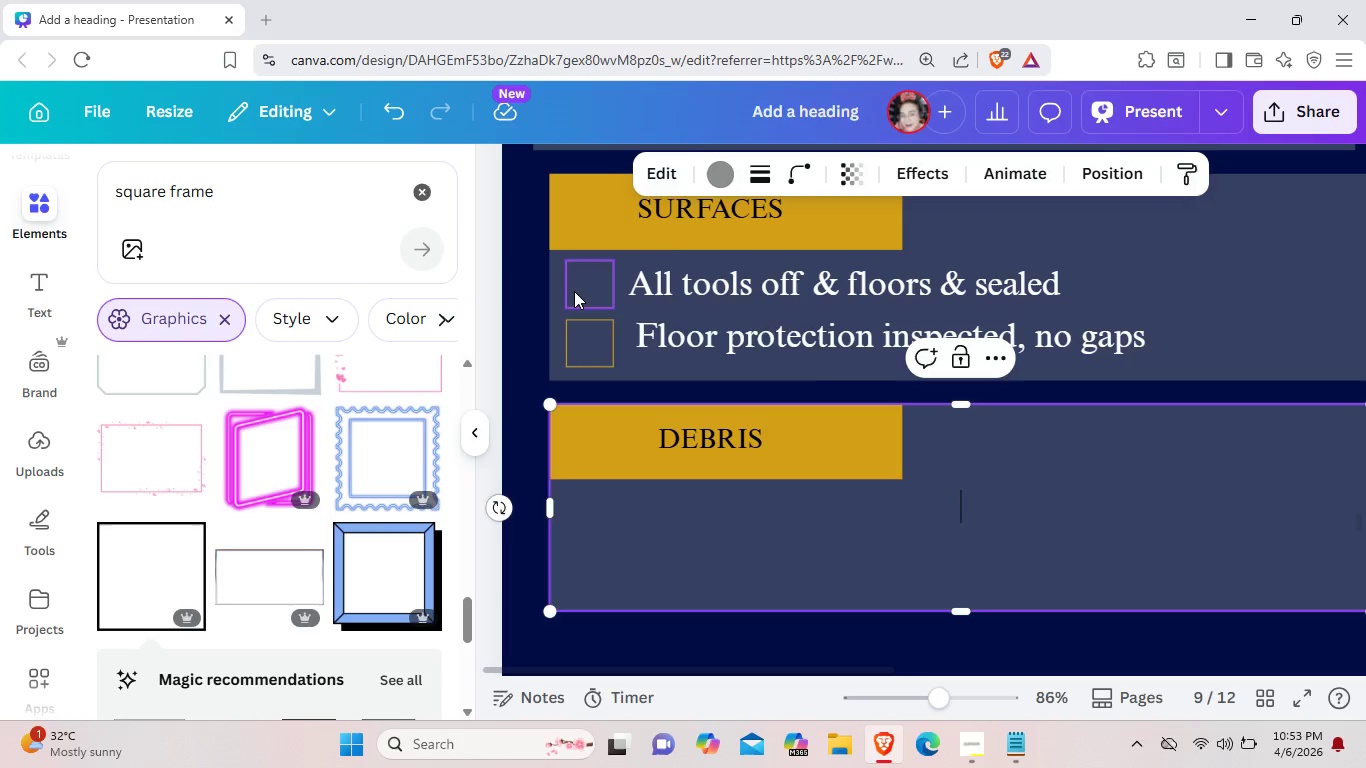 
left_click([574, 291])
 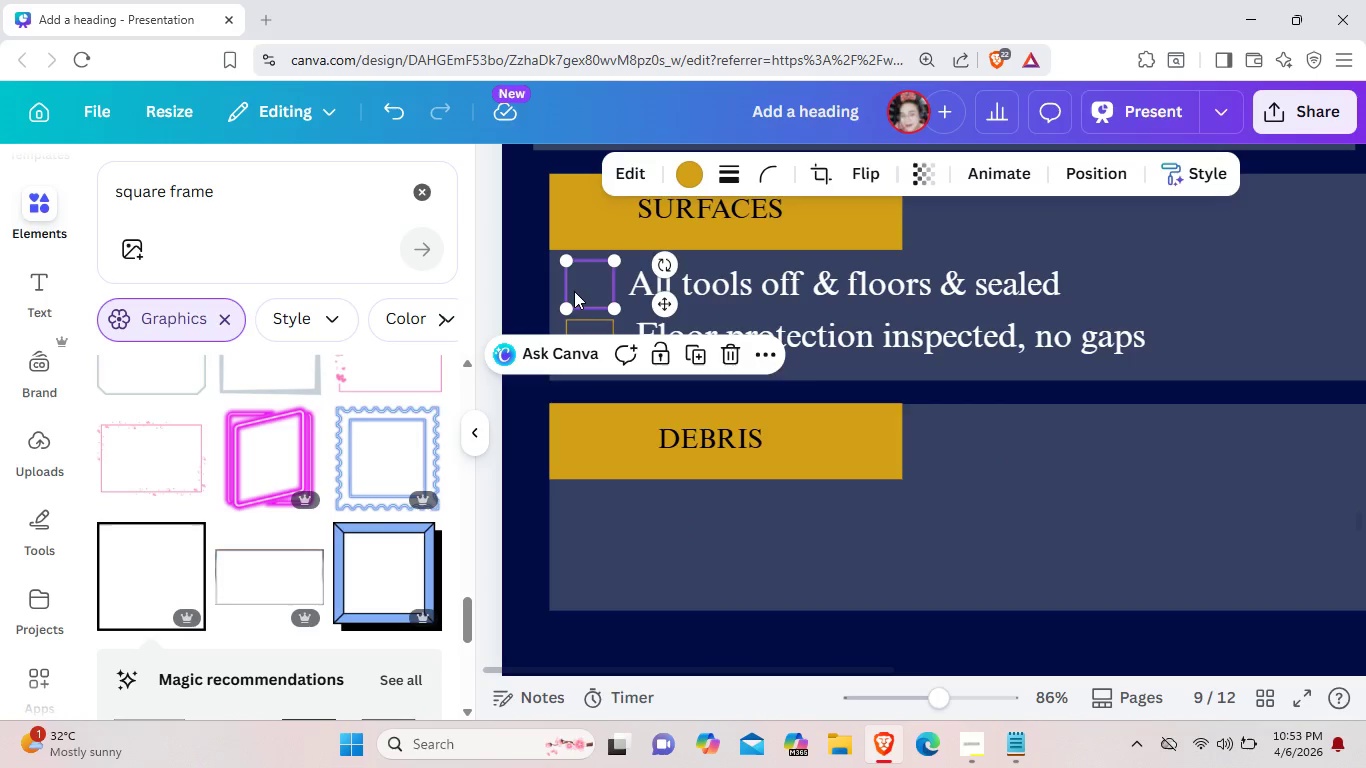 
key(Control+C)
 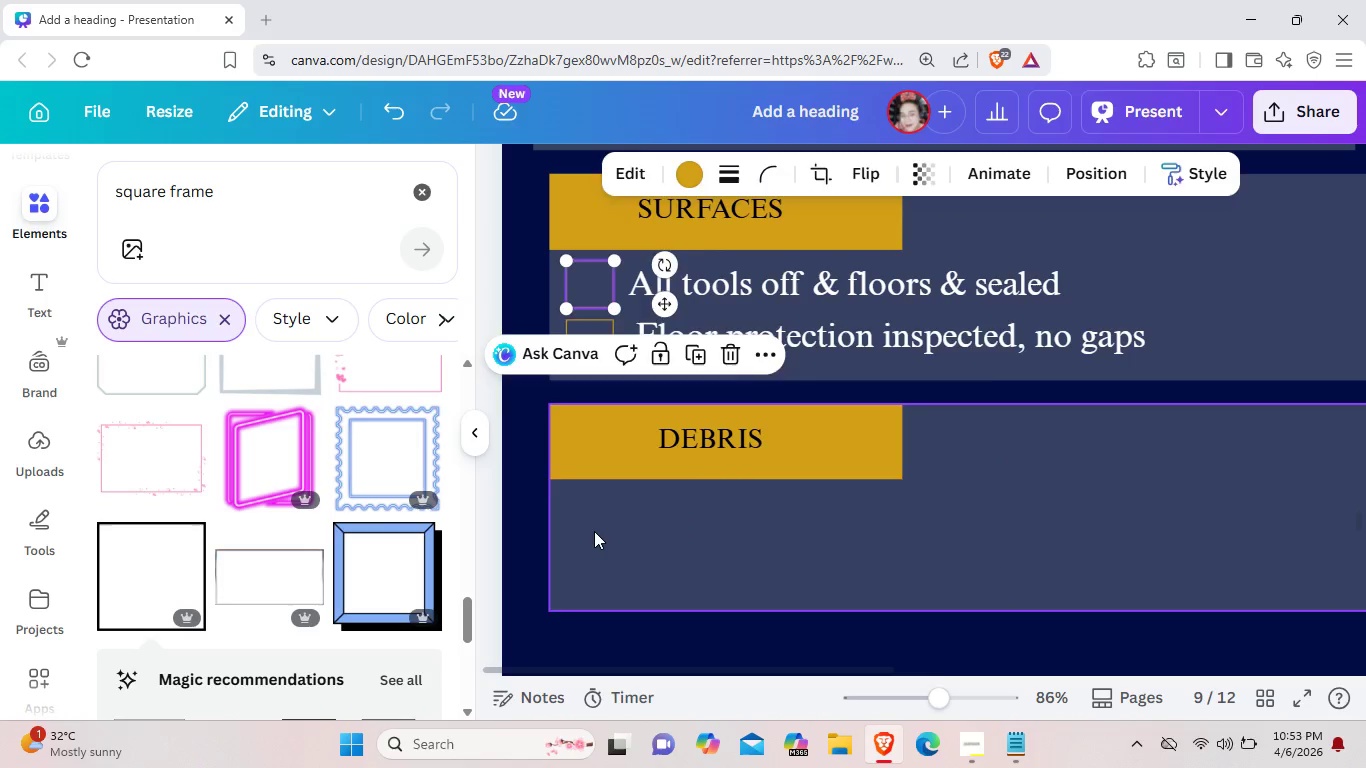 
left_click([594, 531])
 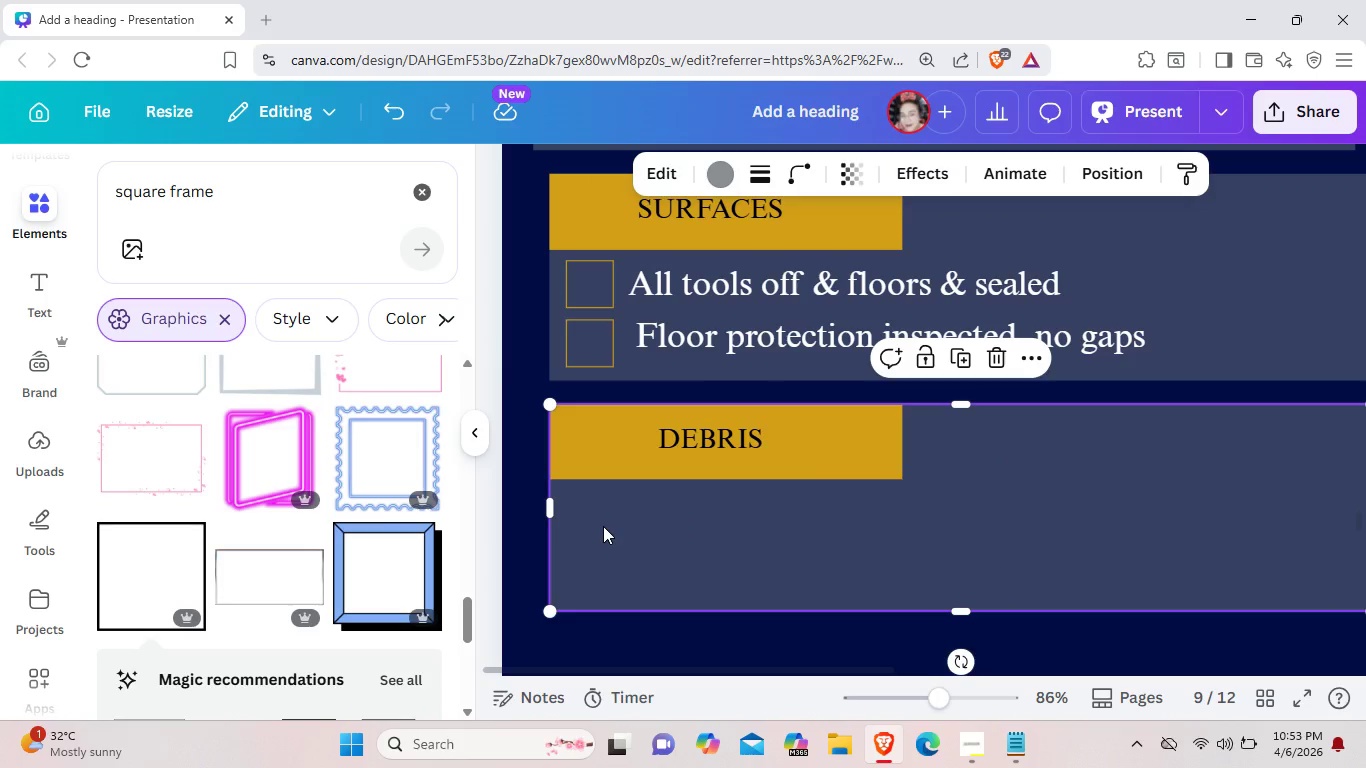 
key(Control+V)
 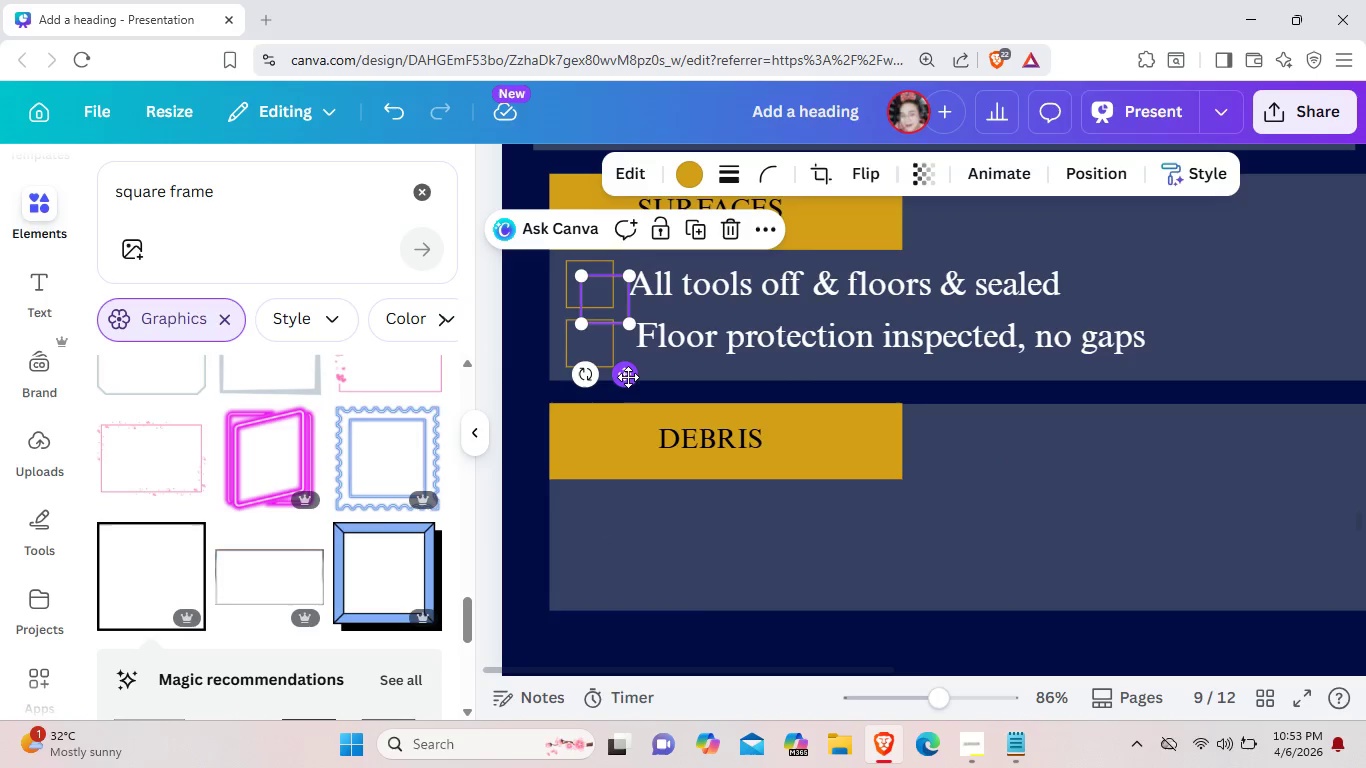 
left_click_drag(start_coordinate=[628, 377], to_coordinate=[615, 595])
 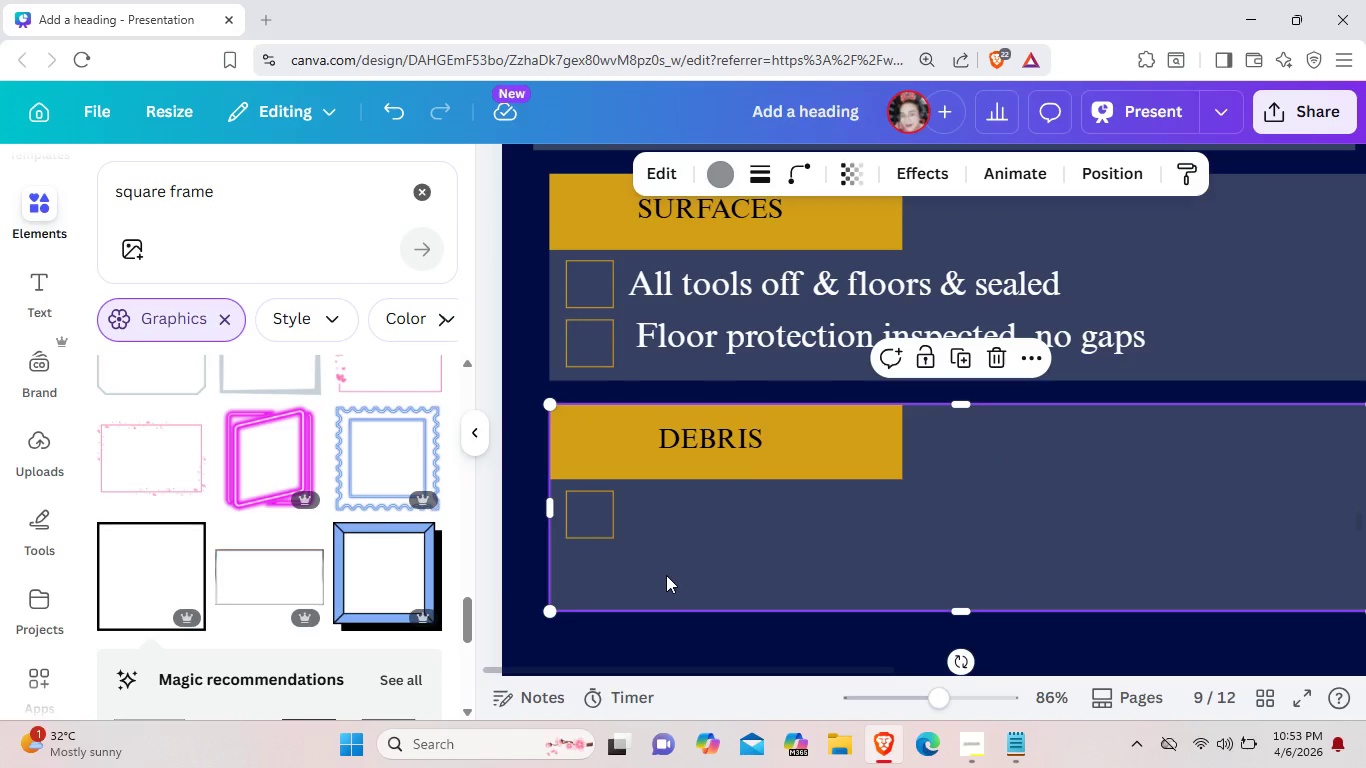 
key(Control+V)
 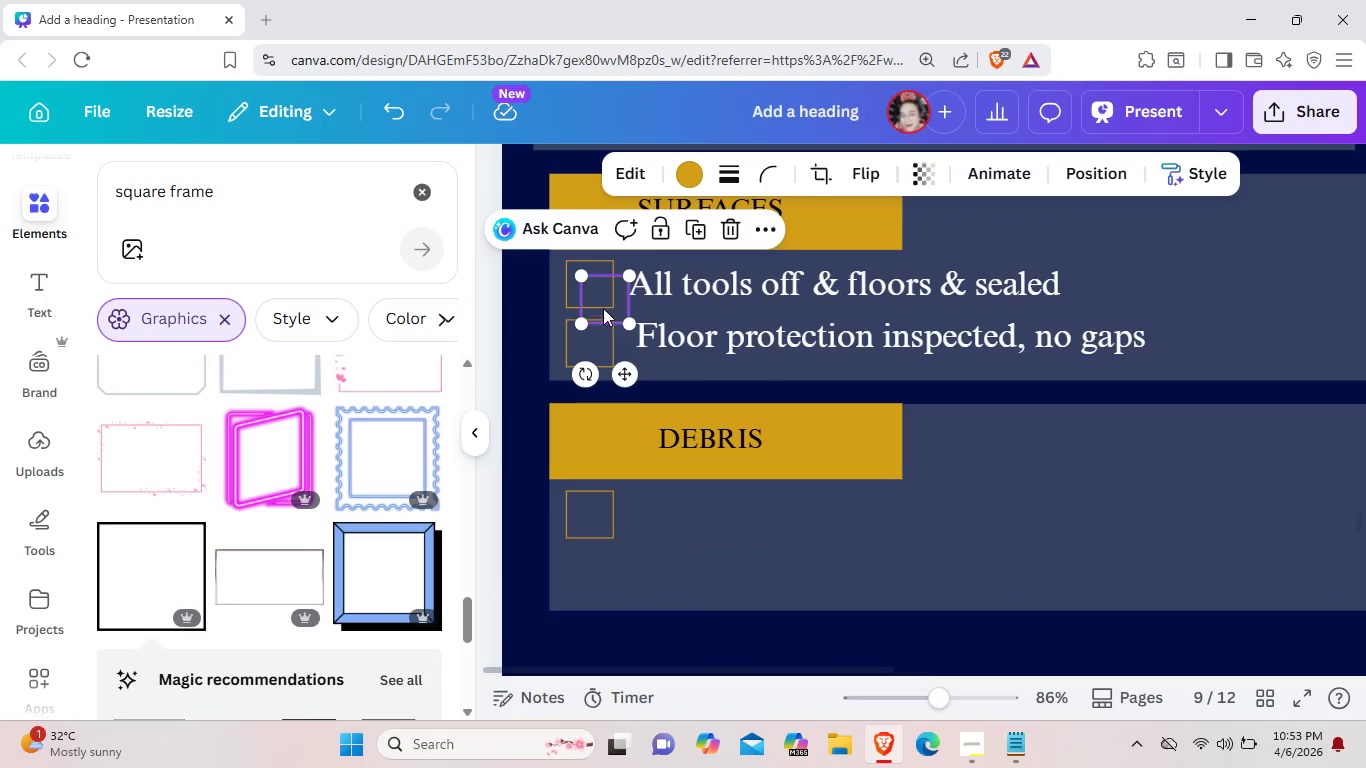 
left_click_drag(start_coordinate=[602, 302], to_coordinate=[587, 576])
 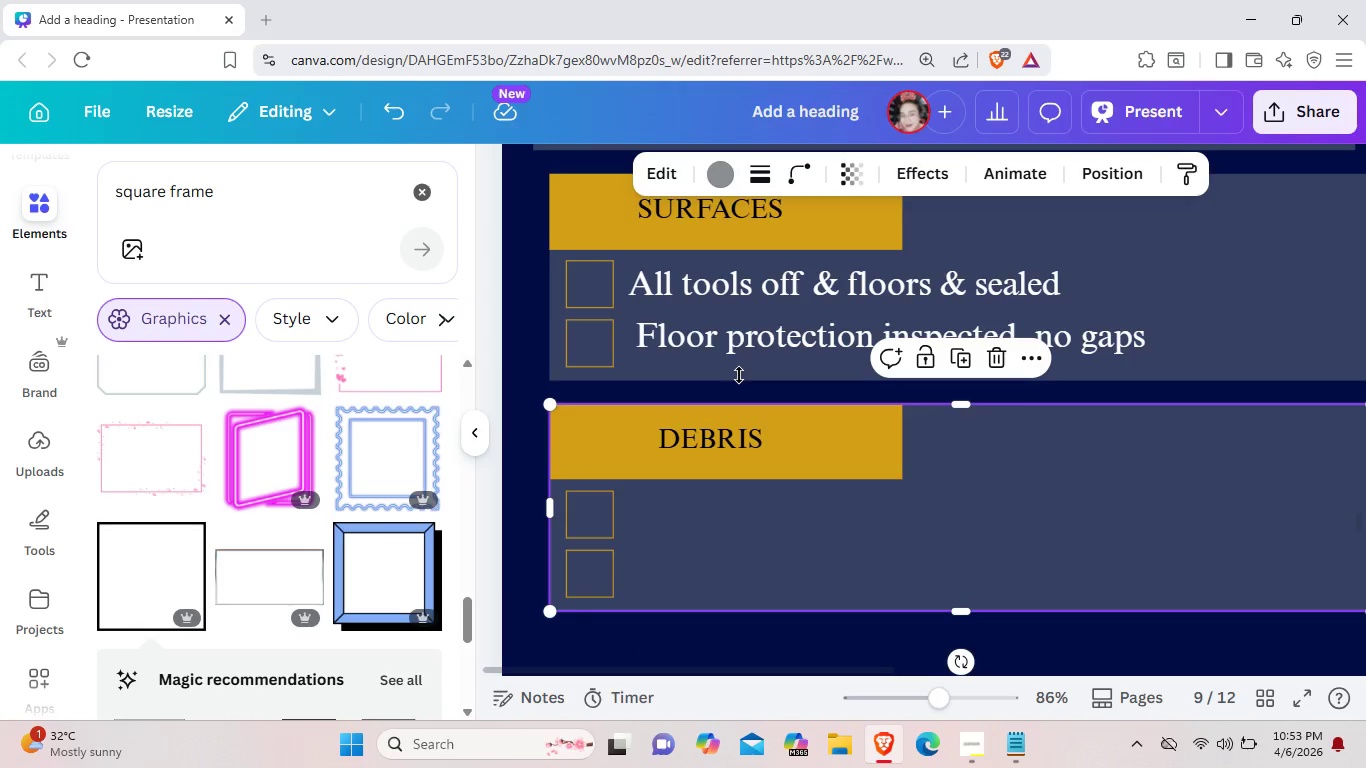 
left_click([756, 283])
 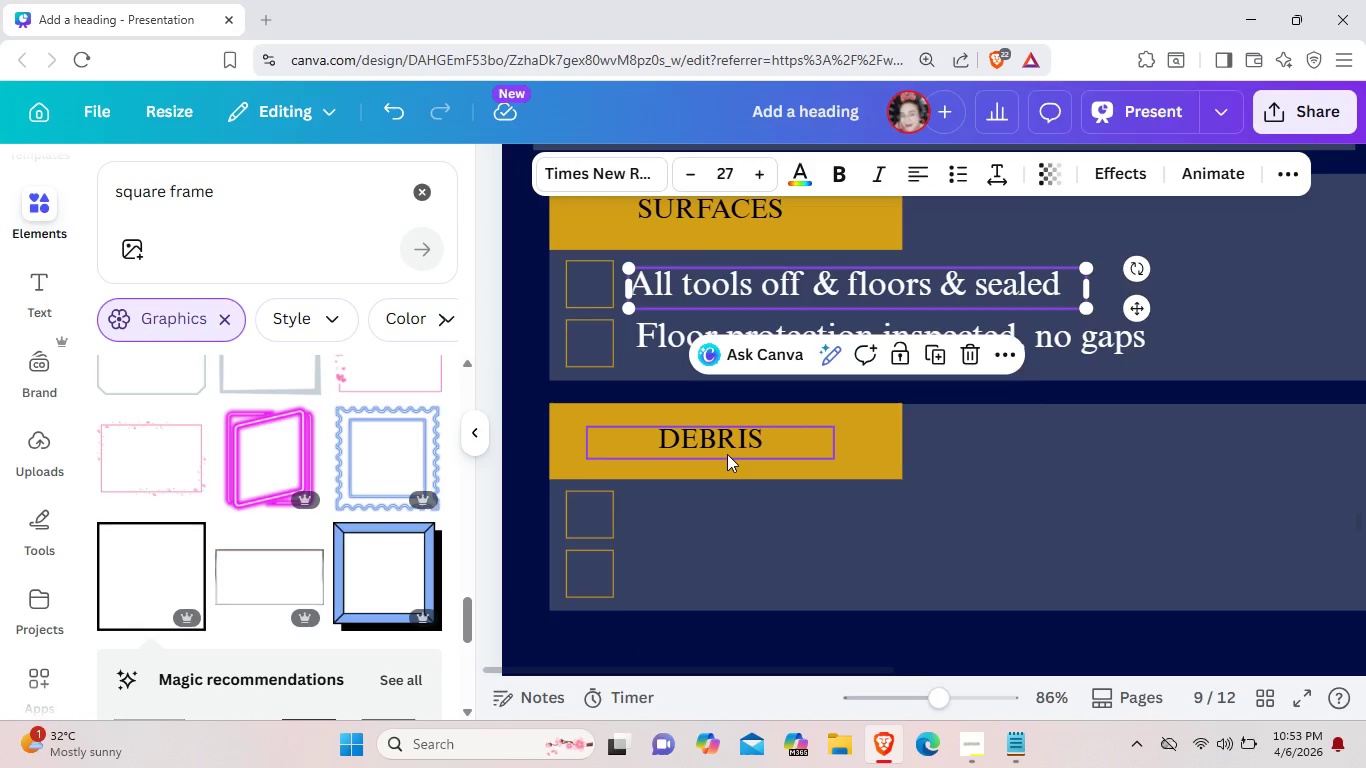 
wait(7.14)
 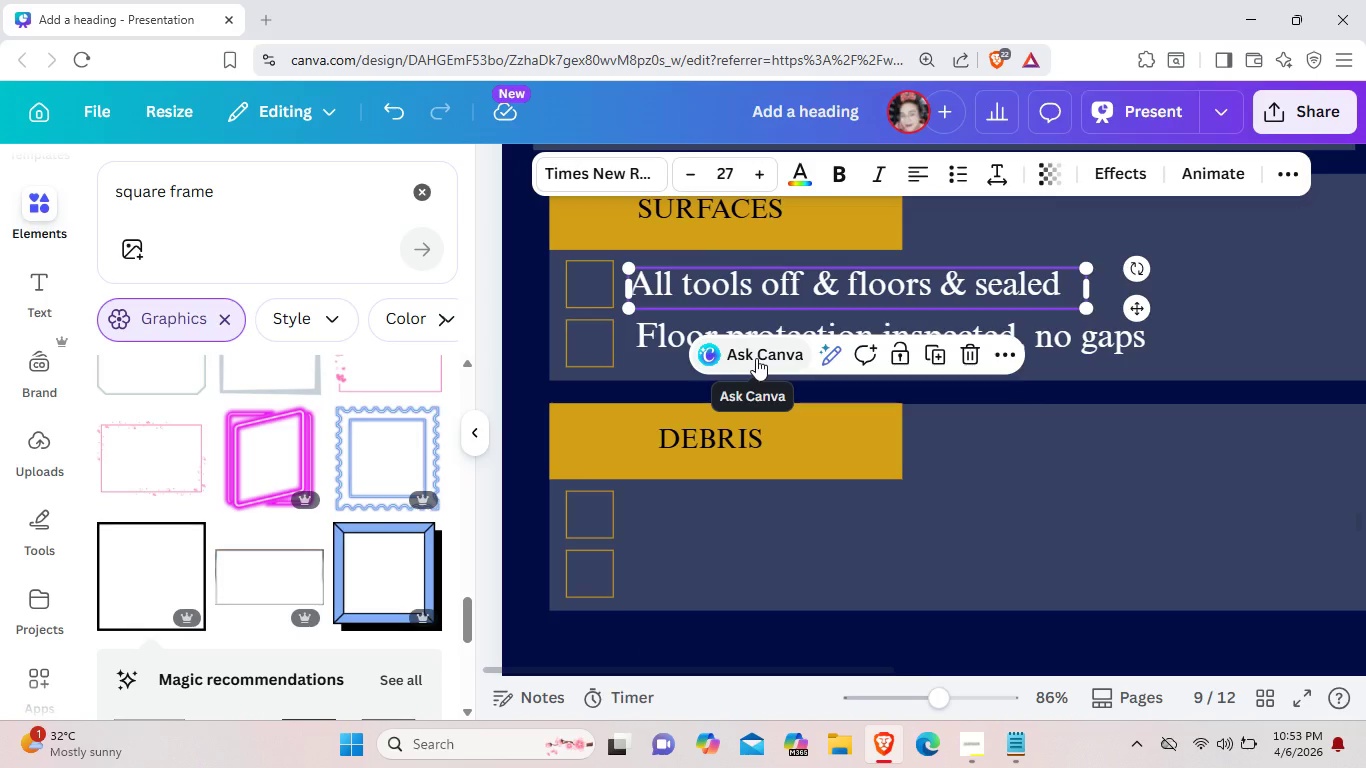 
key(Control+C)
 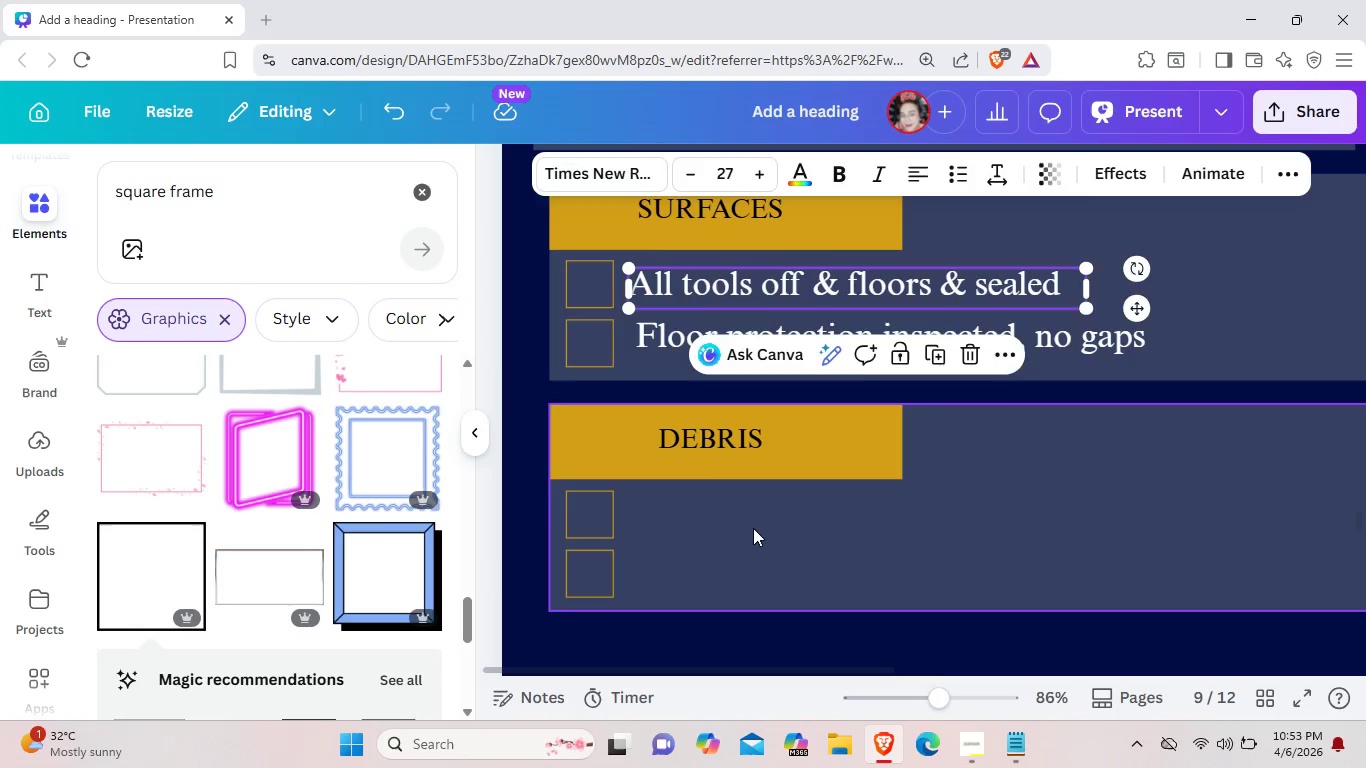 
left_click([753, 528])
 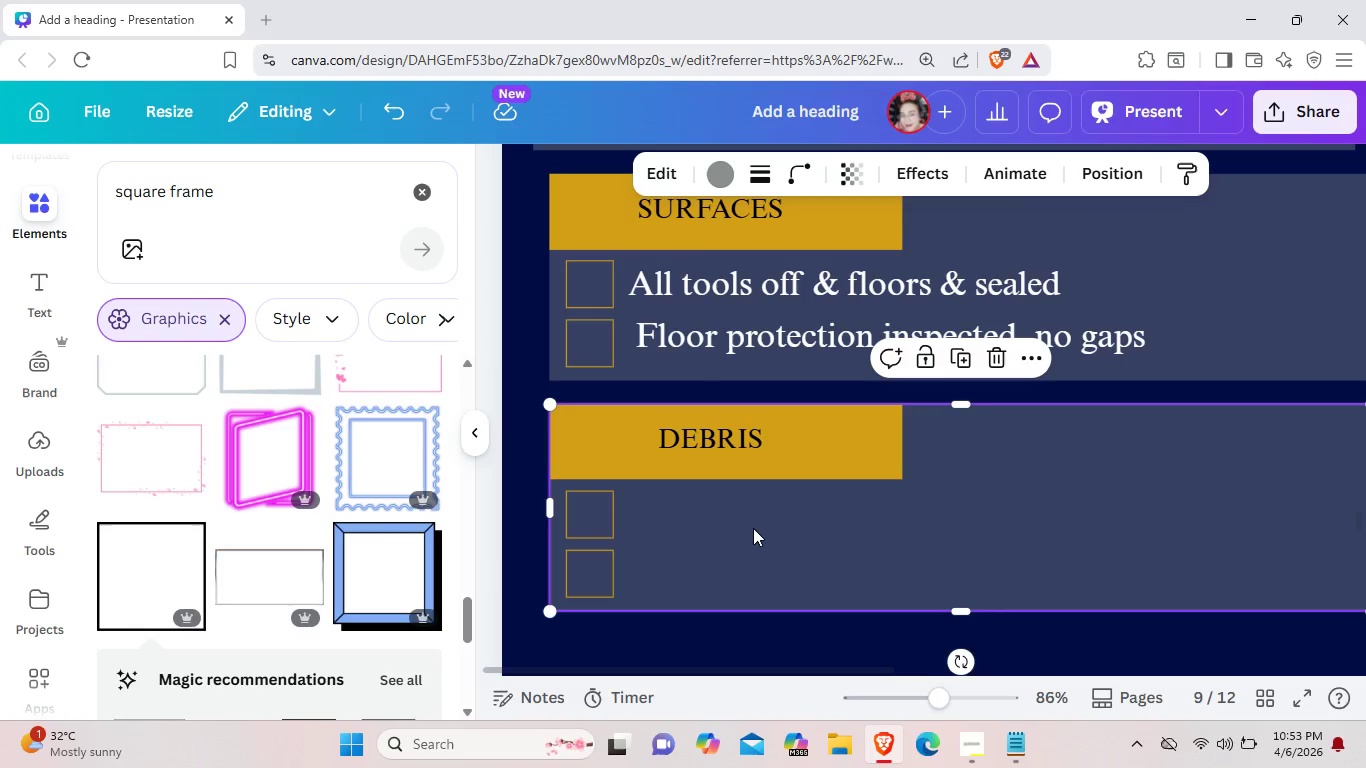 
key(Control+V)
 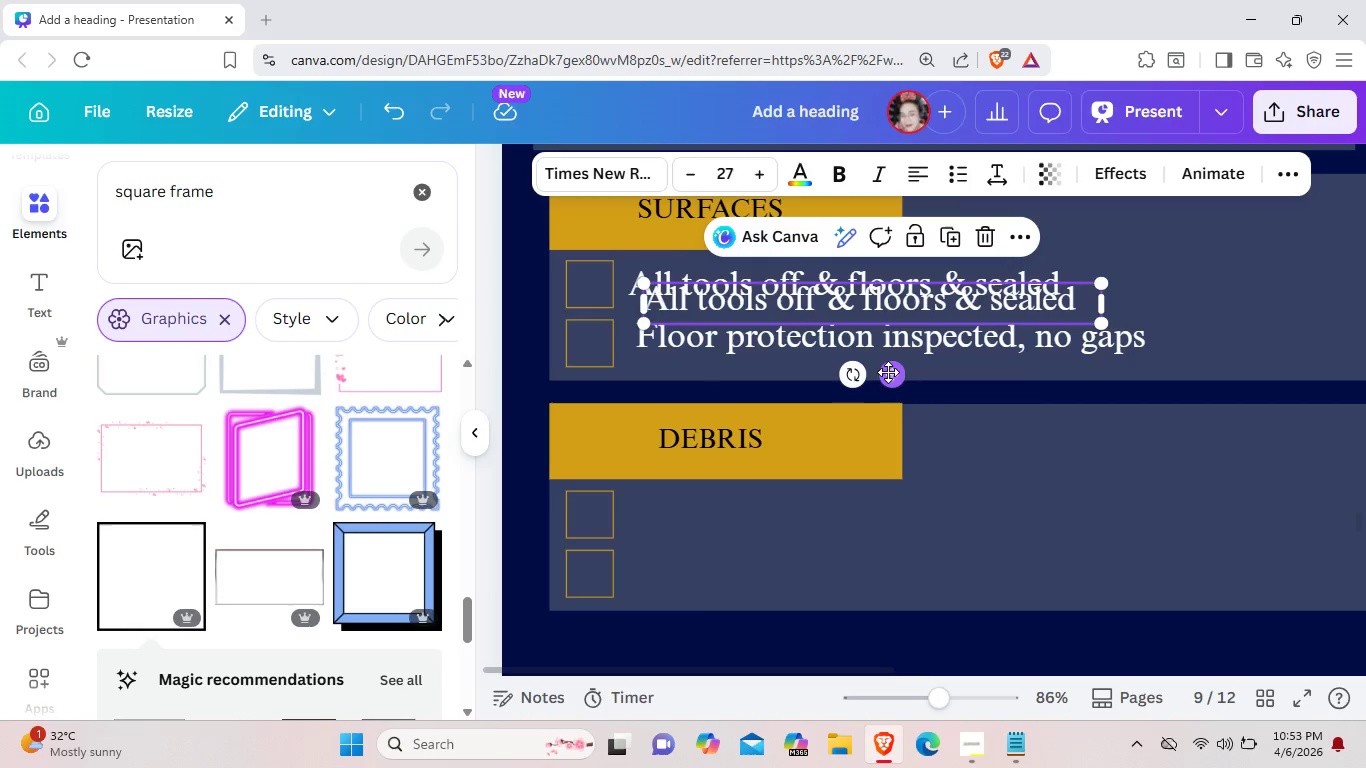 
left_click_drag(start_coordinate=[889, 372], to_coordinate=[874, 583])
 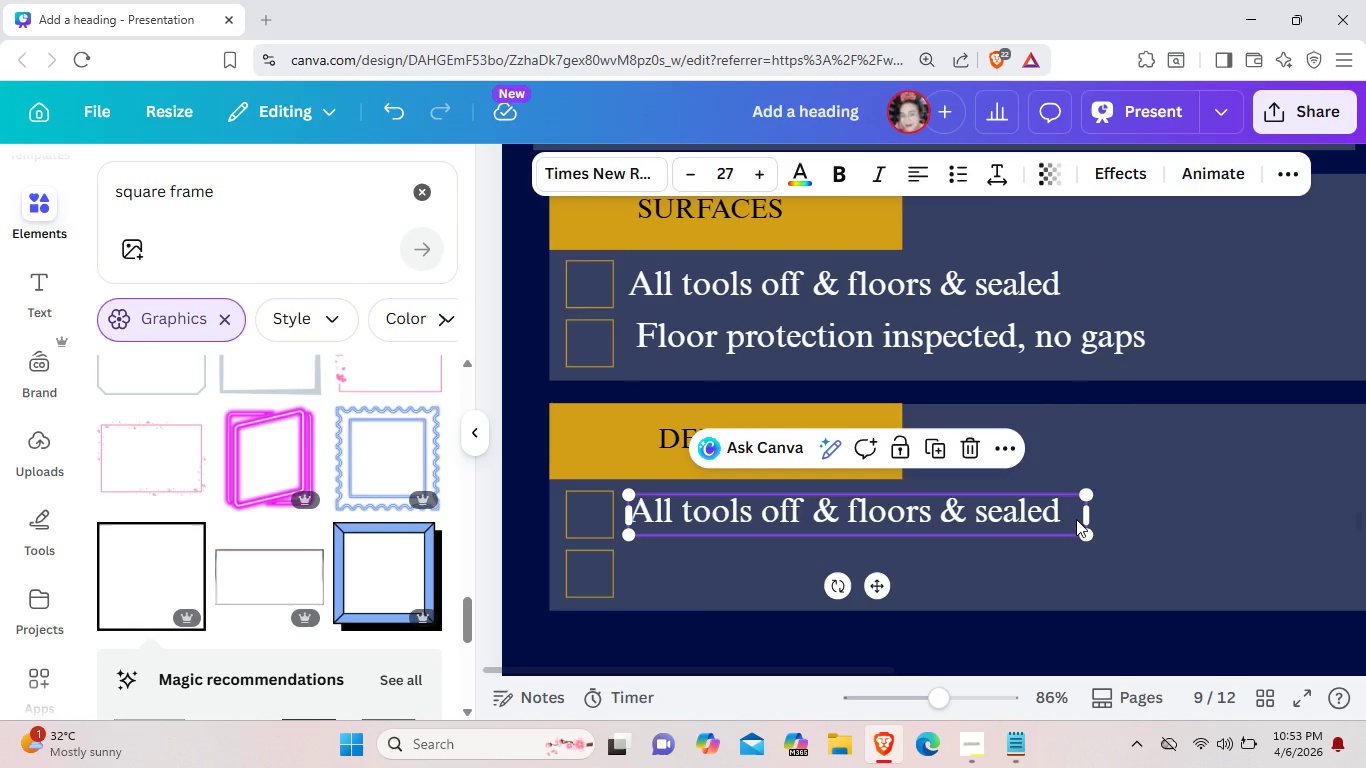 
left_click([1076, 519])
 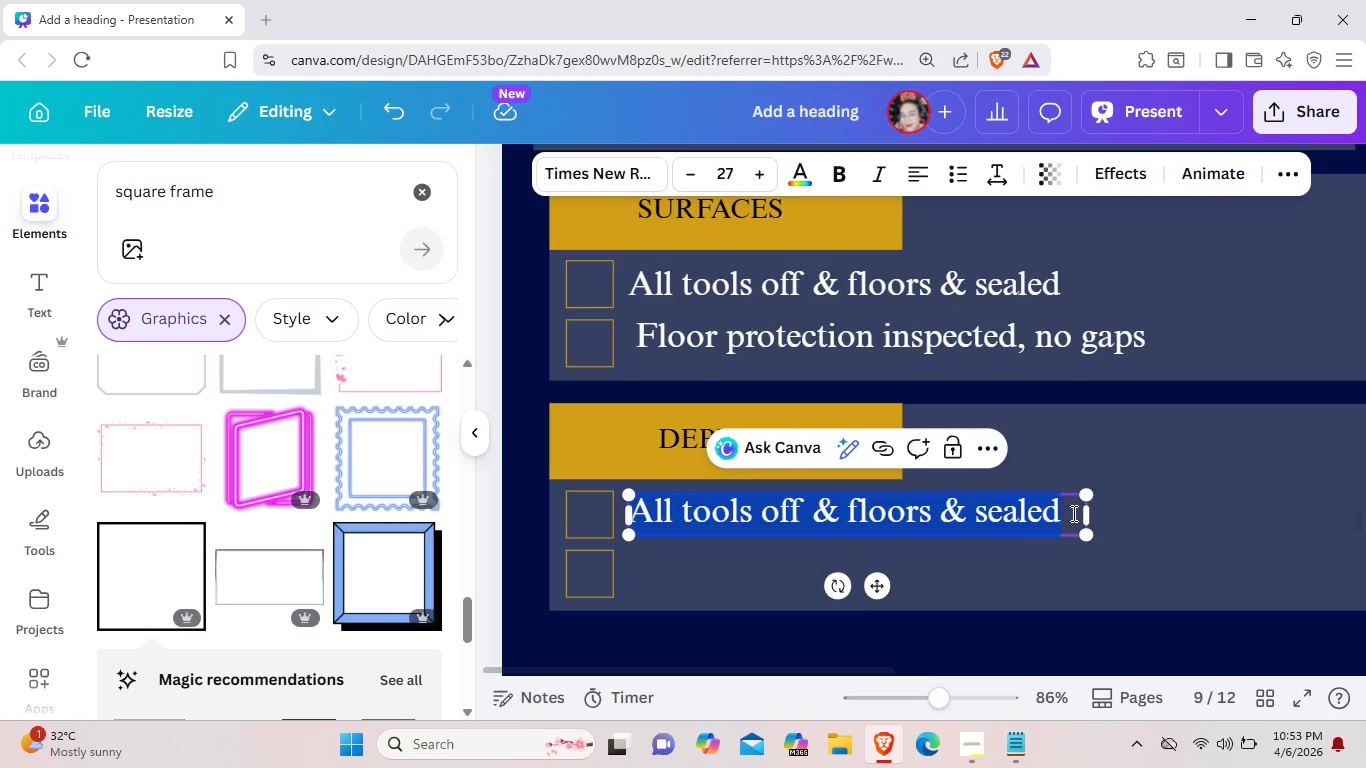 
left_click([1072, 513])
 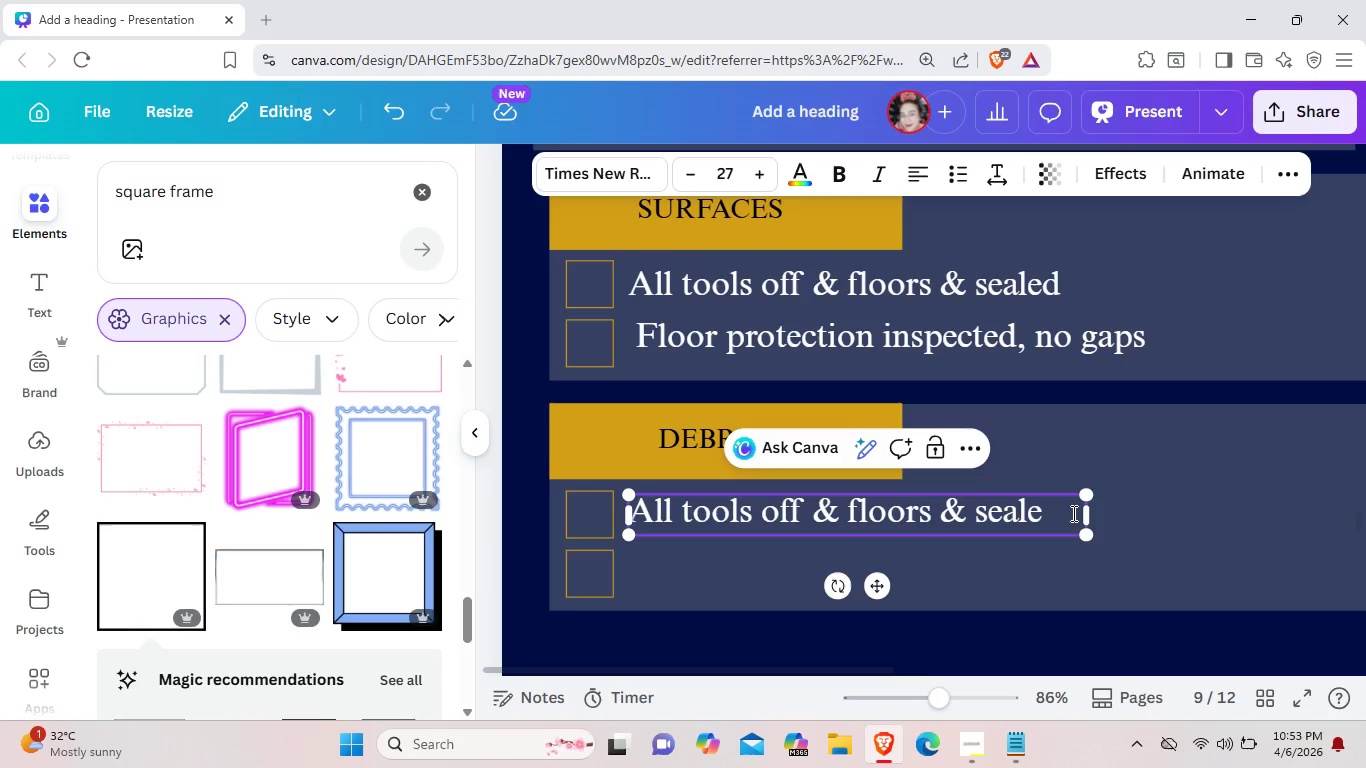 
hold_key(key=Backspace, duration=1.03)
 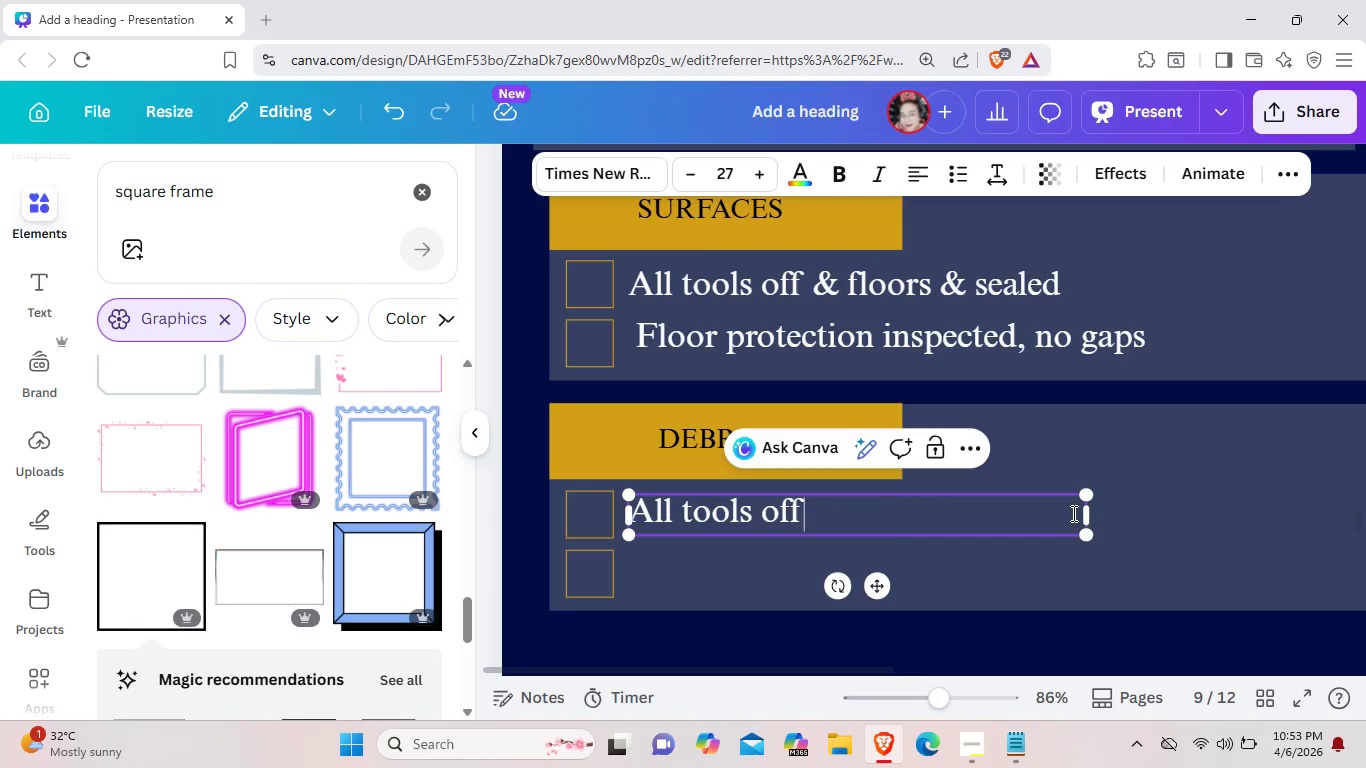 
key(Backspace)
key(Backspace)
key(Backspace)
key(Backspace)
key(Backspace)
key(Backspace)
key(Backspace)
key(Backspace)
key(Backspace)
key(Backspace)
type(DEBRIS)
key(Backspace)
key(Backspace)
key(Backspace)
key(Backspace)
key(Backspace)
key(Backspace)
type(debris in sealed containes)
 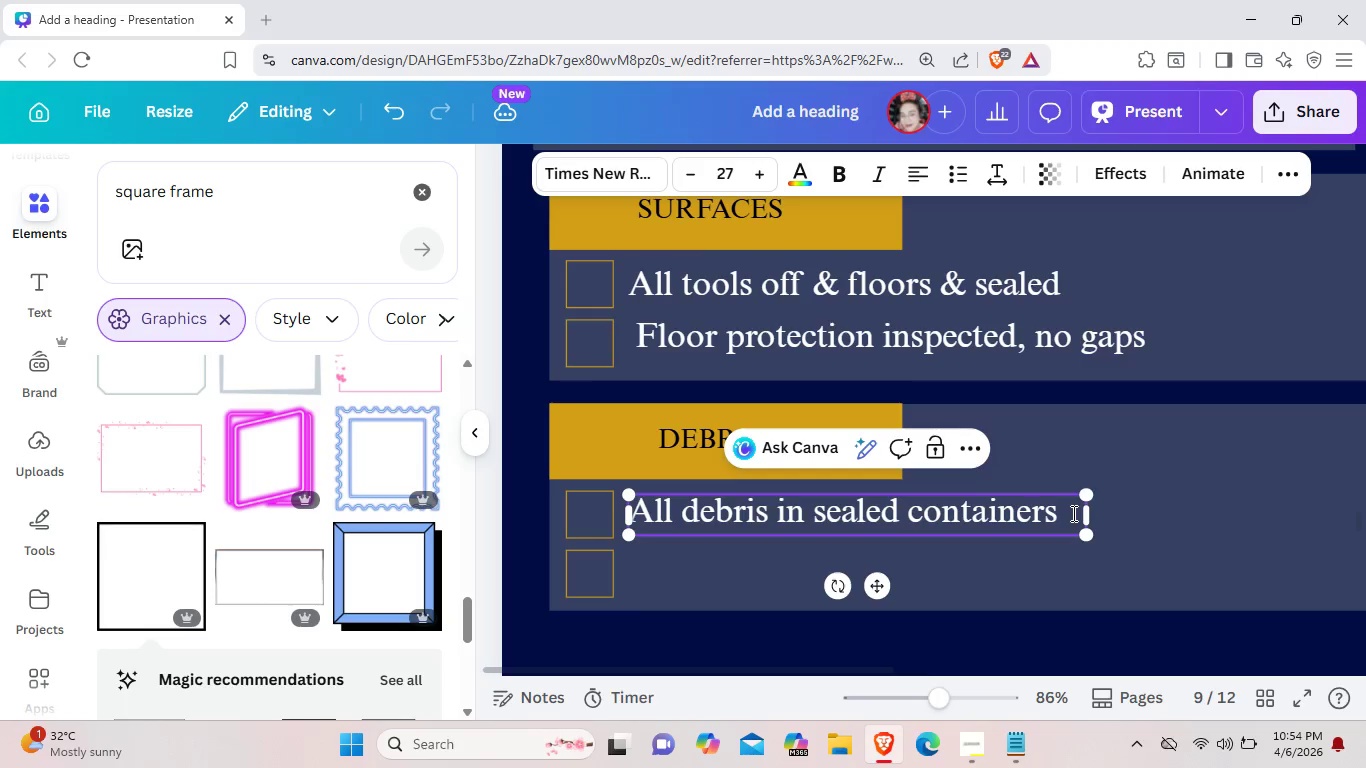 
left_click([1156, 533])
 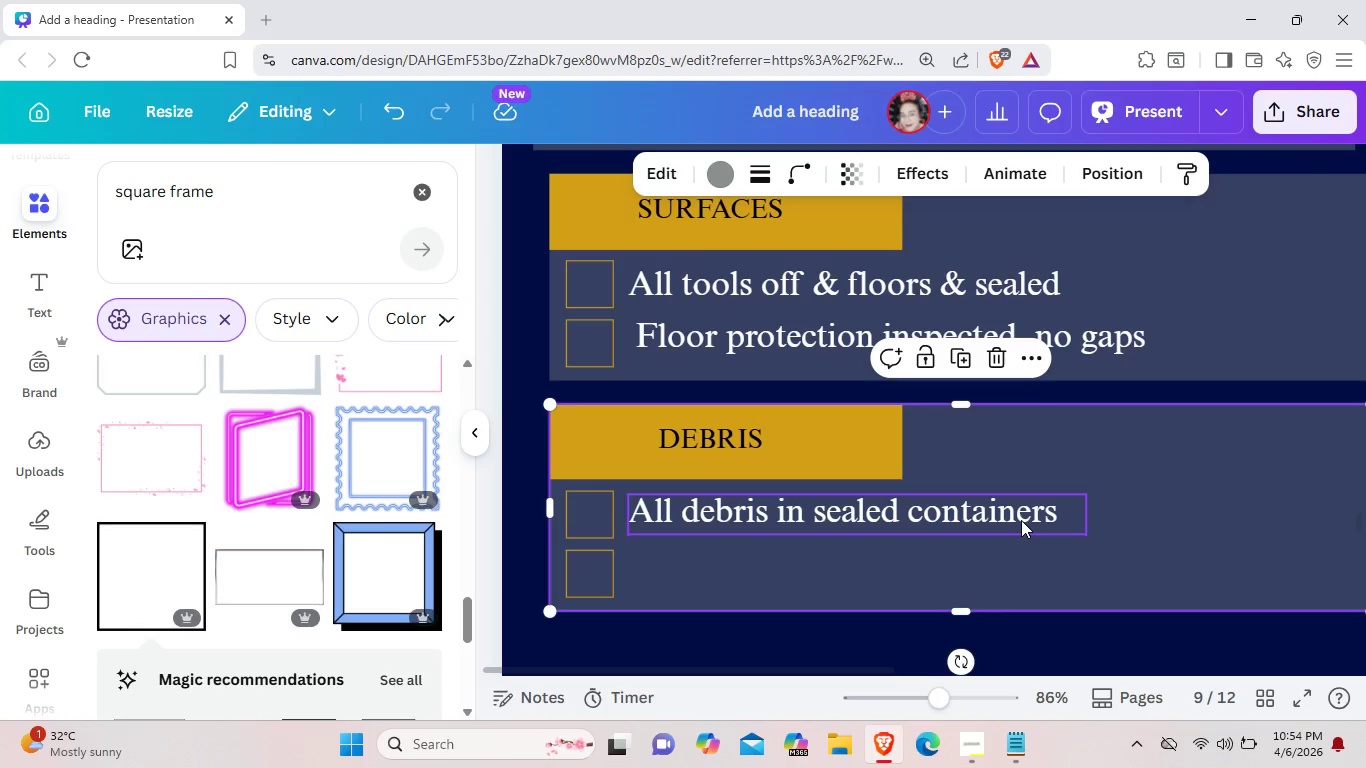 
left_click([1021, 520])
 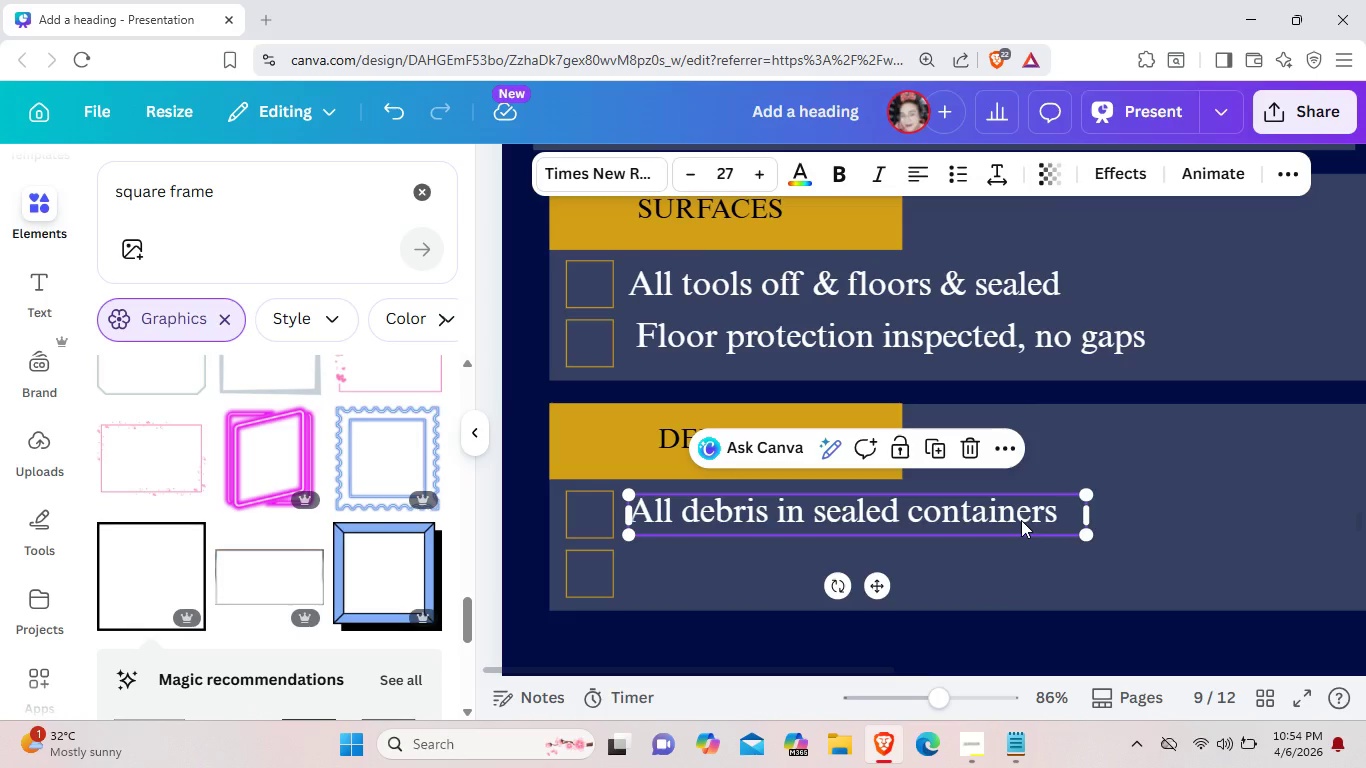 
key(Control+C)
 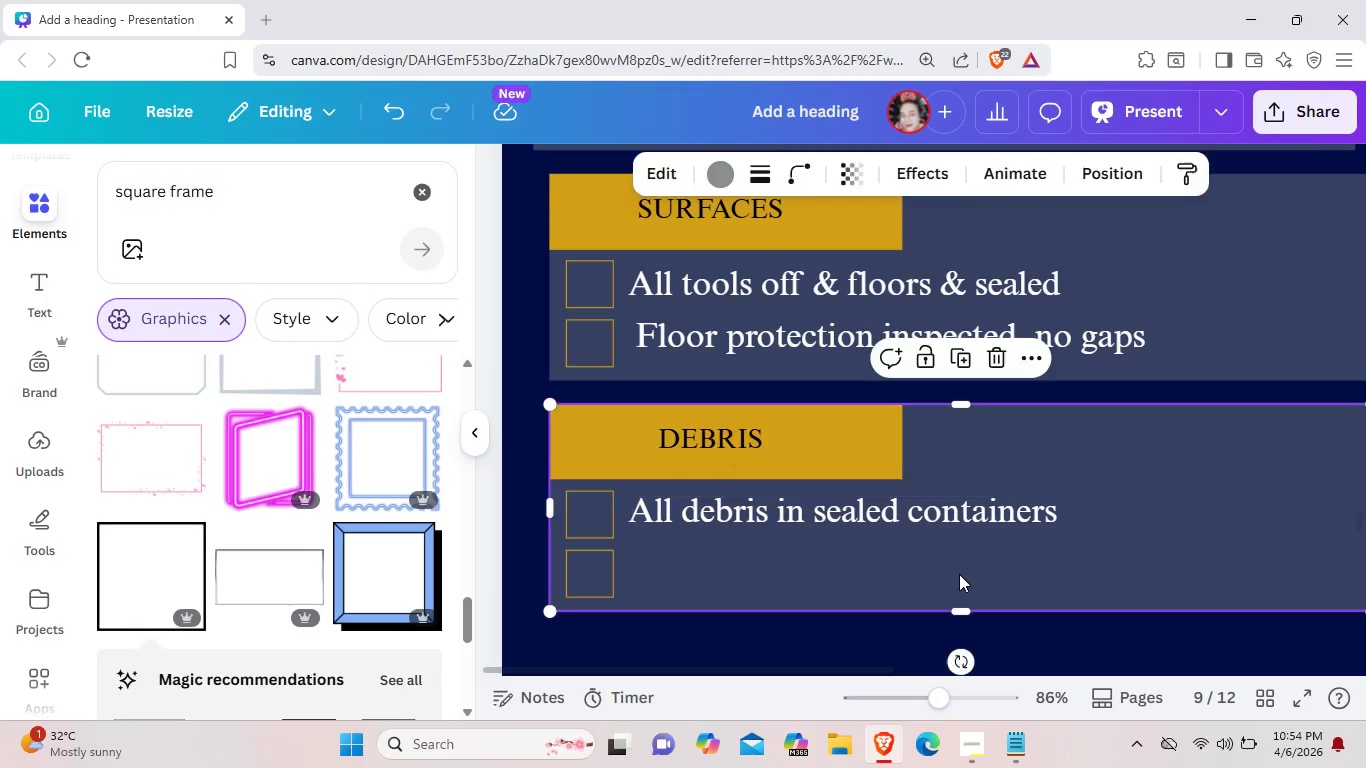 
left_click([959, 574])
 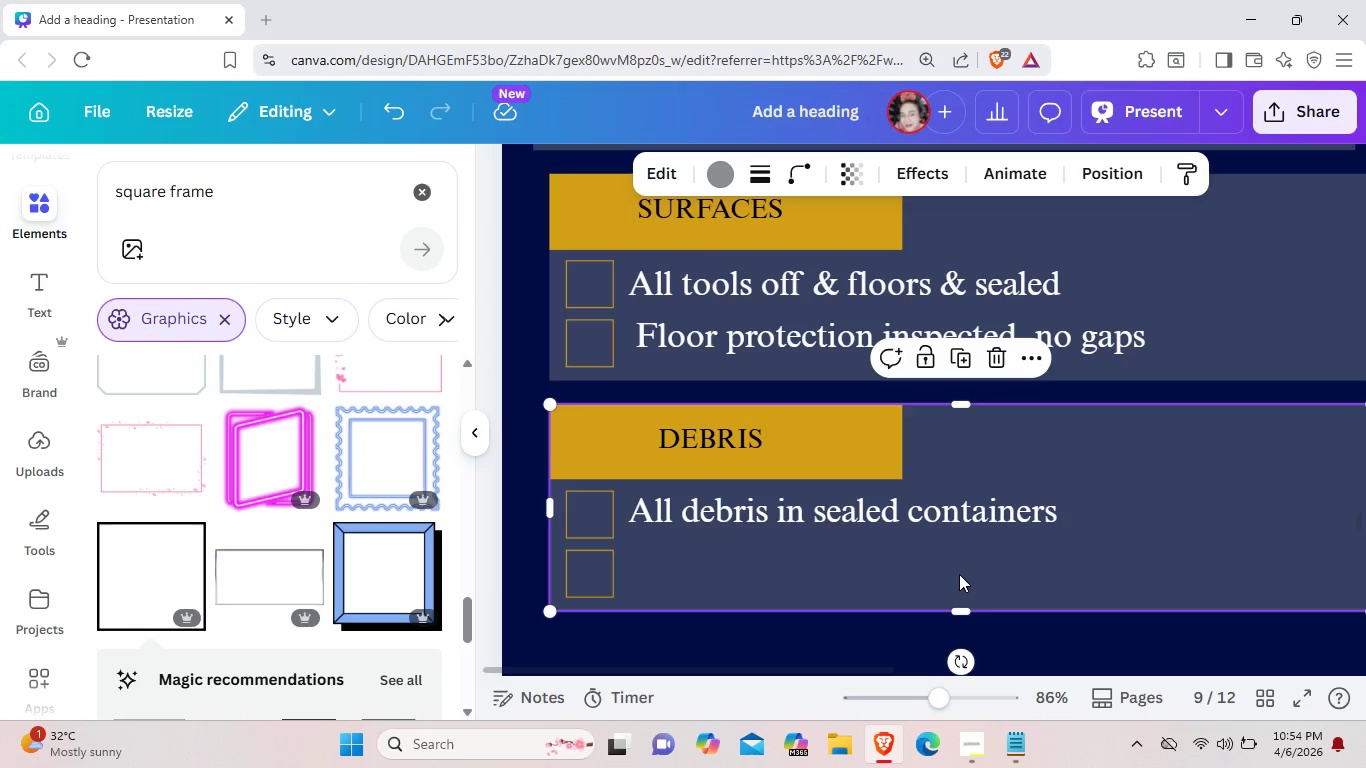 
key(Control+V)
 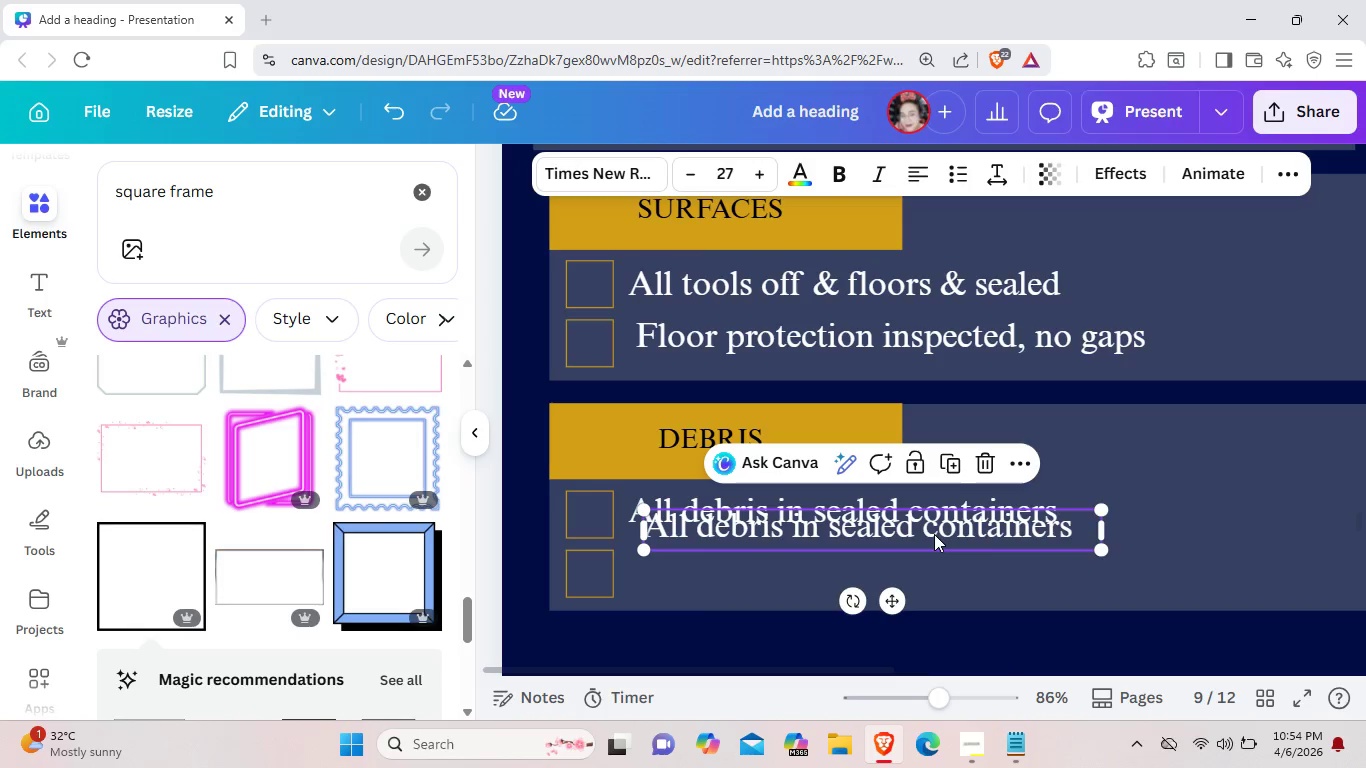 
left_click_drag(start_coordinate=[934, 534], to_coordinate=[915, 578])
 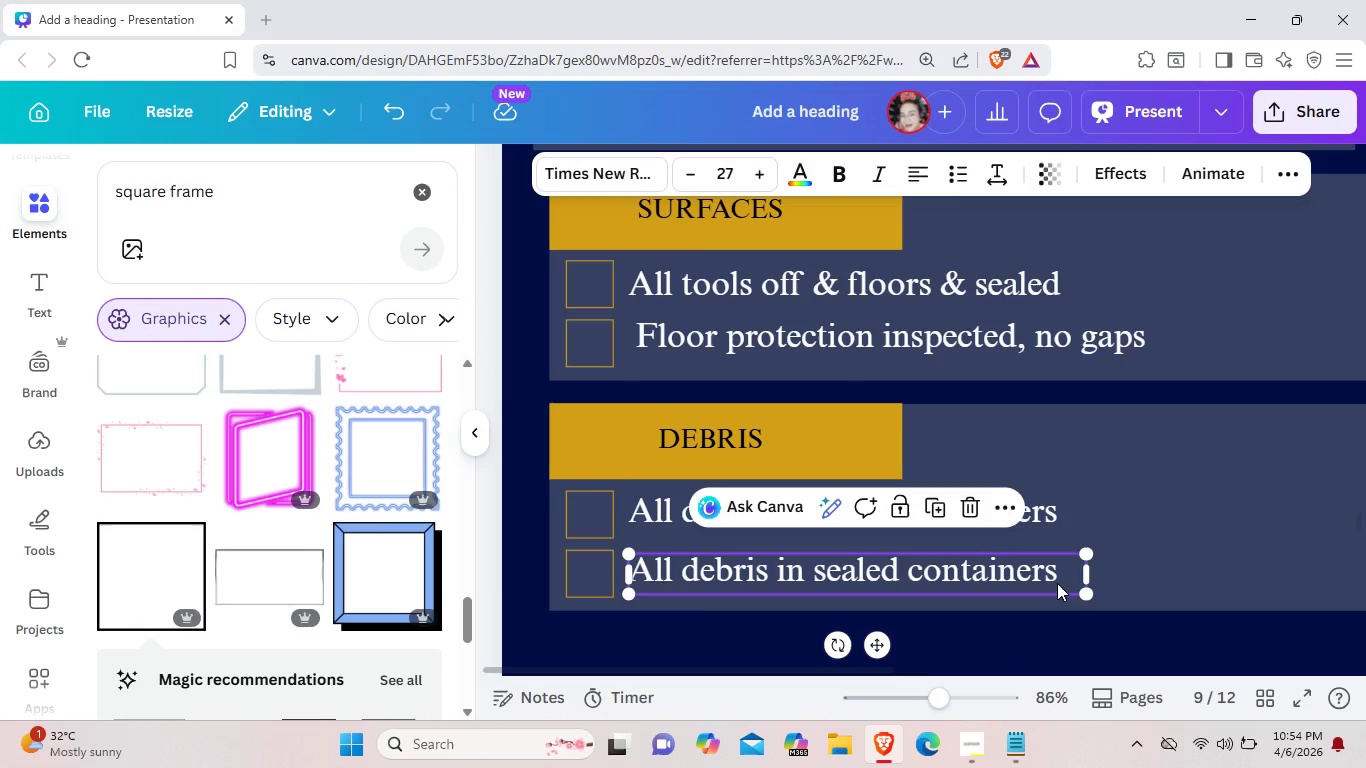 
left_click([1057, 583])
 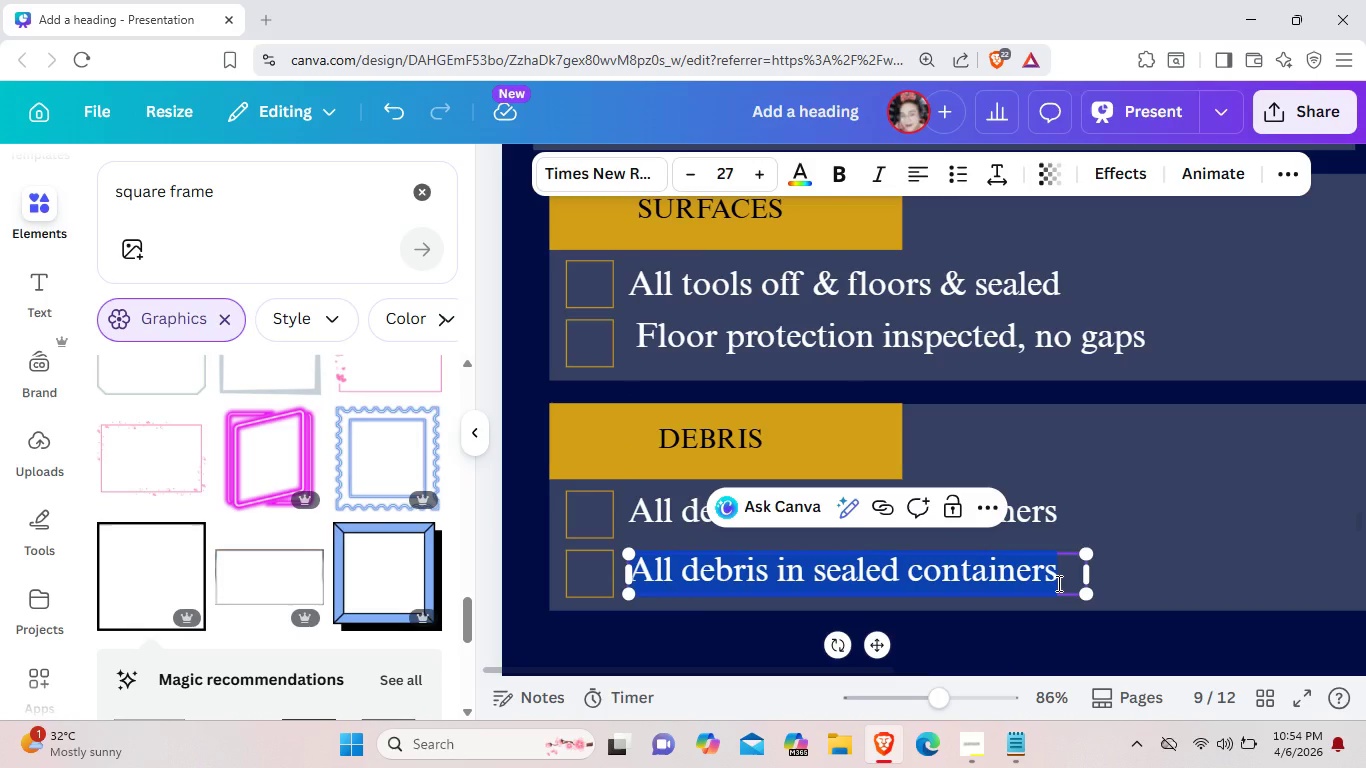 
key(Backspace)
type(No looes)
key(Backspace)
key(Backspace)
type(se material in transition zone)
 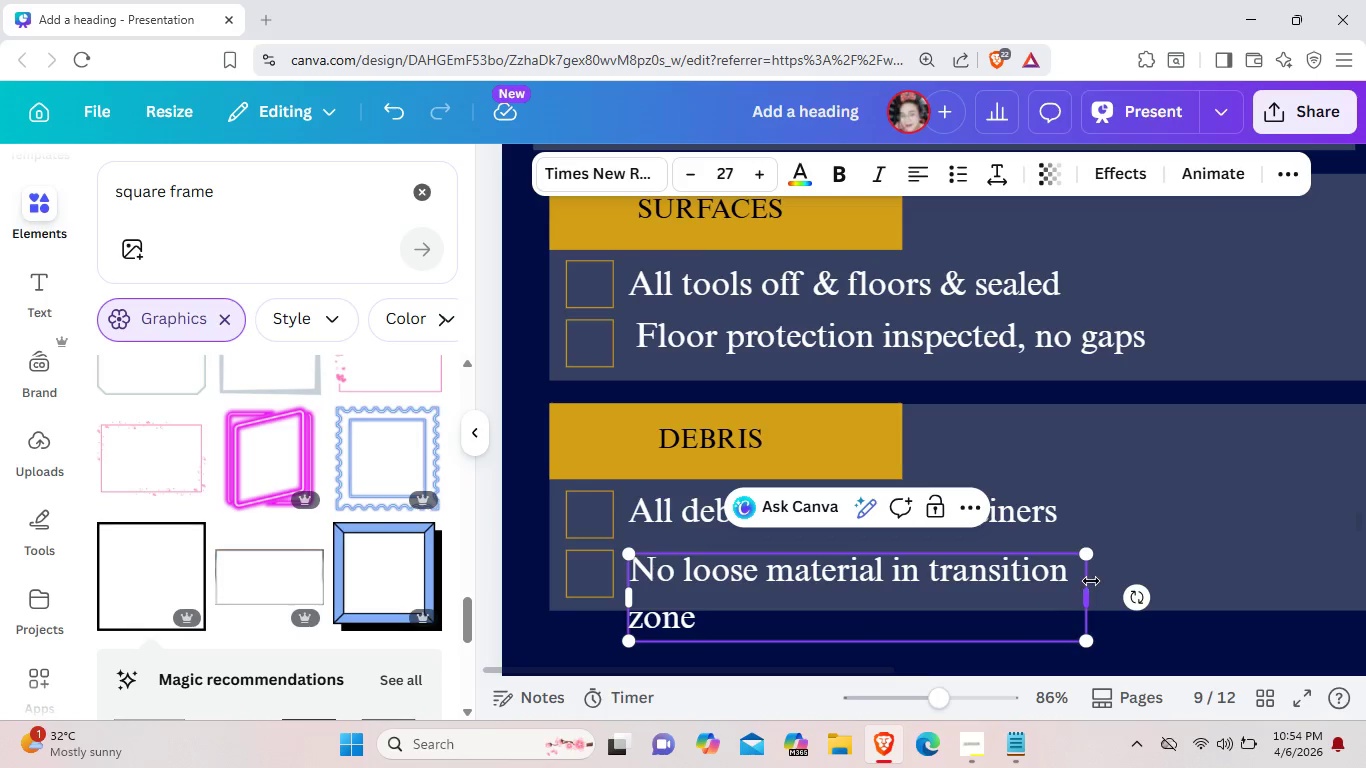 
left_click_drag(start_coordinate=[1086, 587], to_coordinate=[1096, 581])
 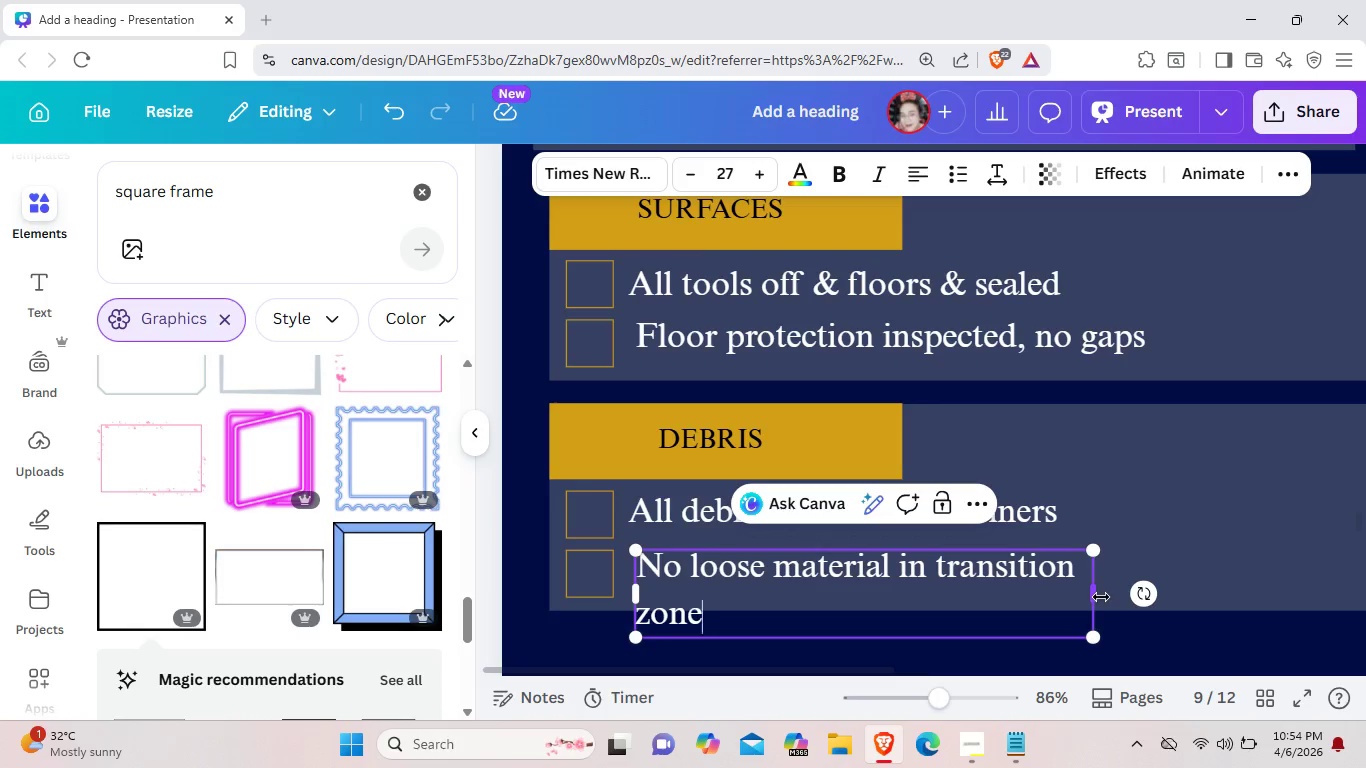 
left_click_drag(start_coordinate=[1100, 597], to_coordinate=[1170, 579])
 